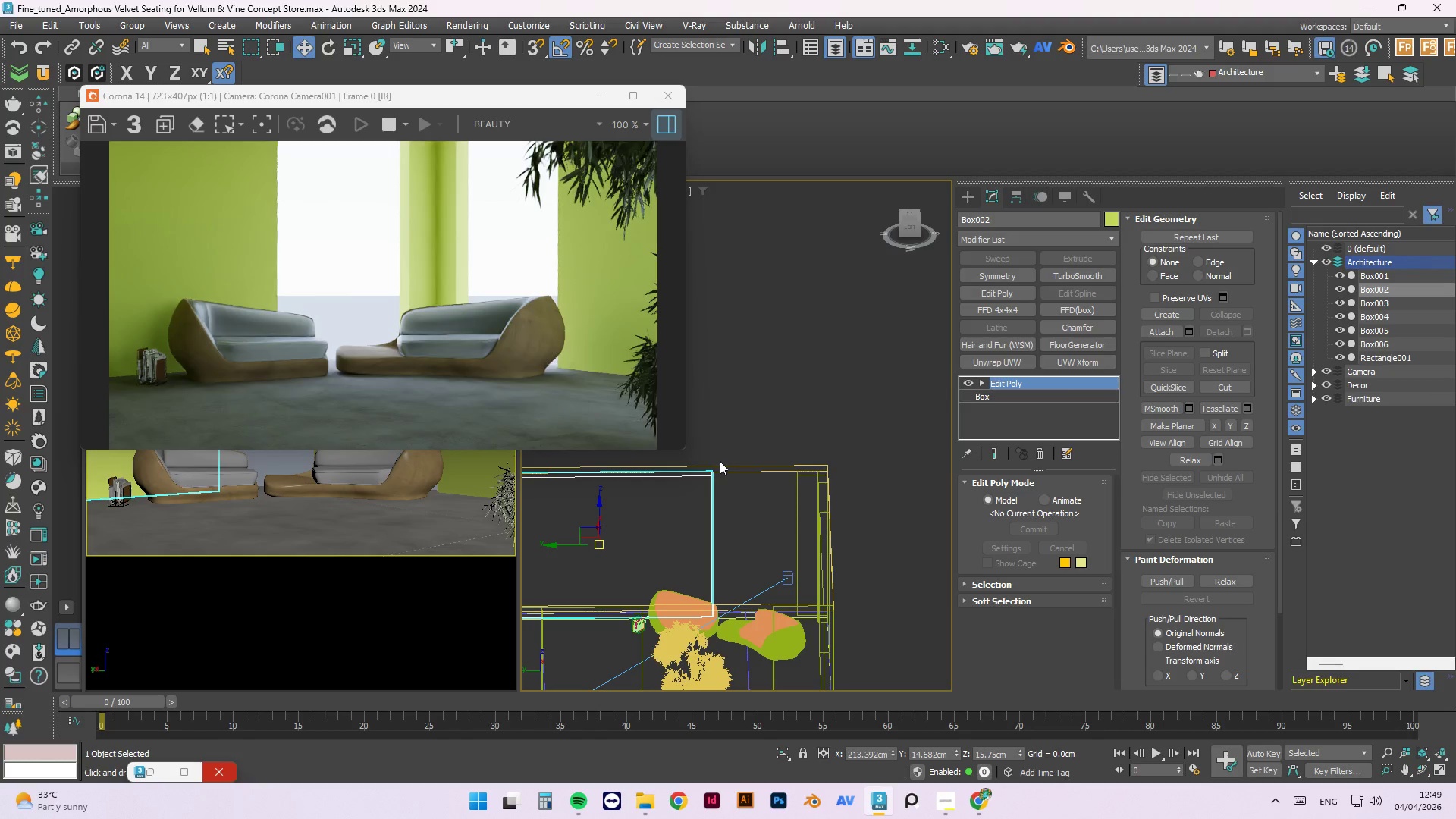 
key(1)
 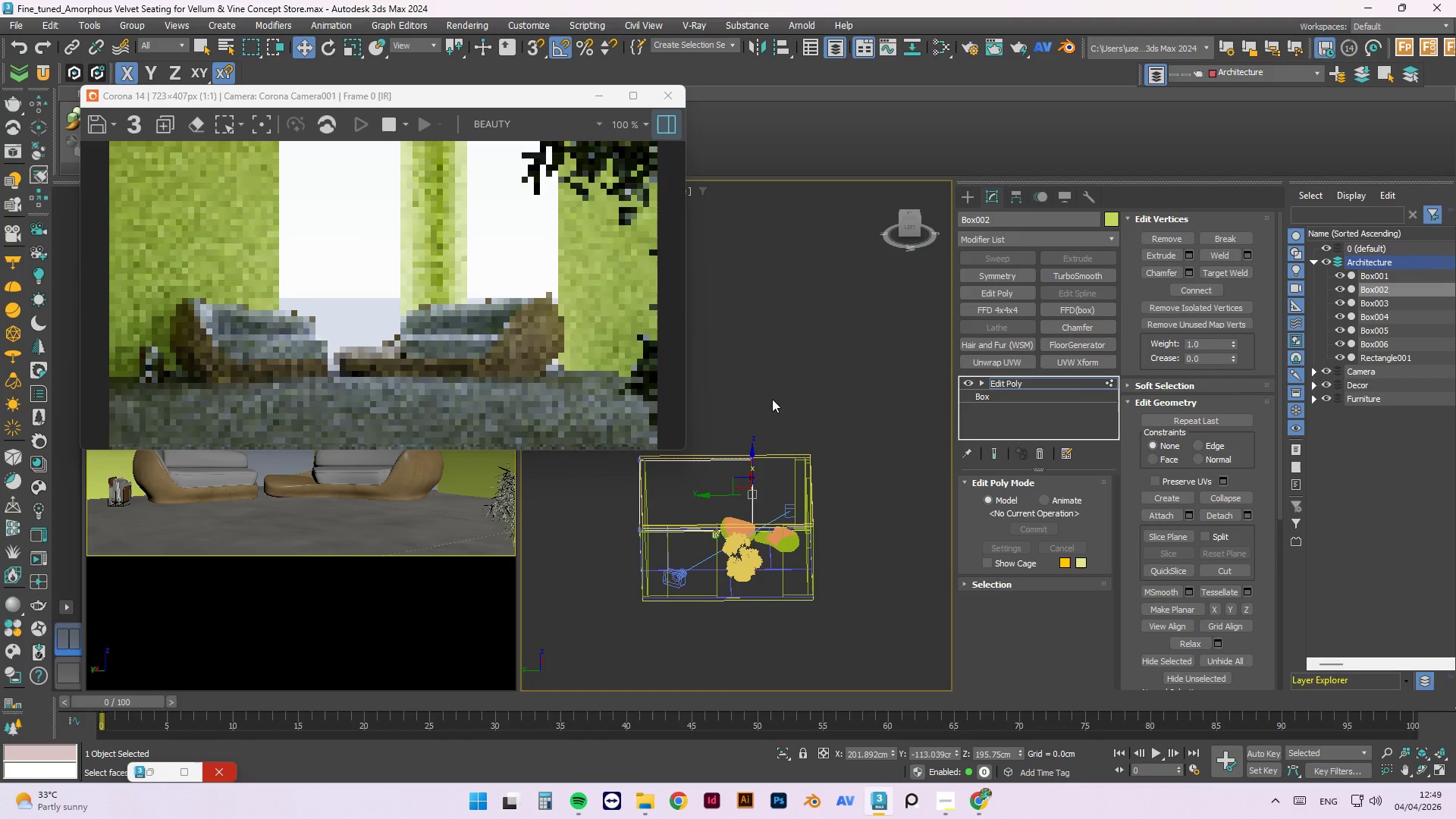 
scroll: coordinate [796, 444], scroll_direction: down, amount: 2.0
 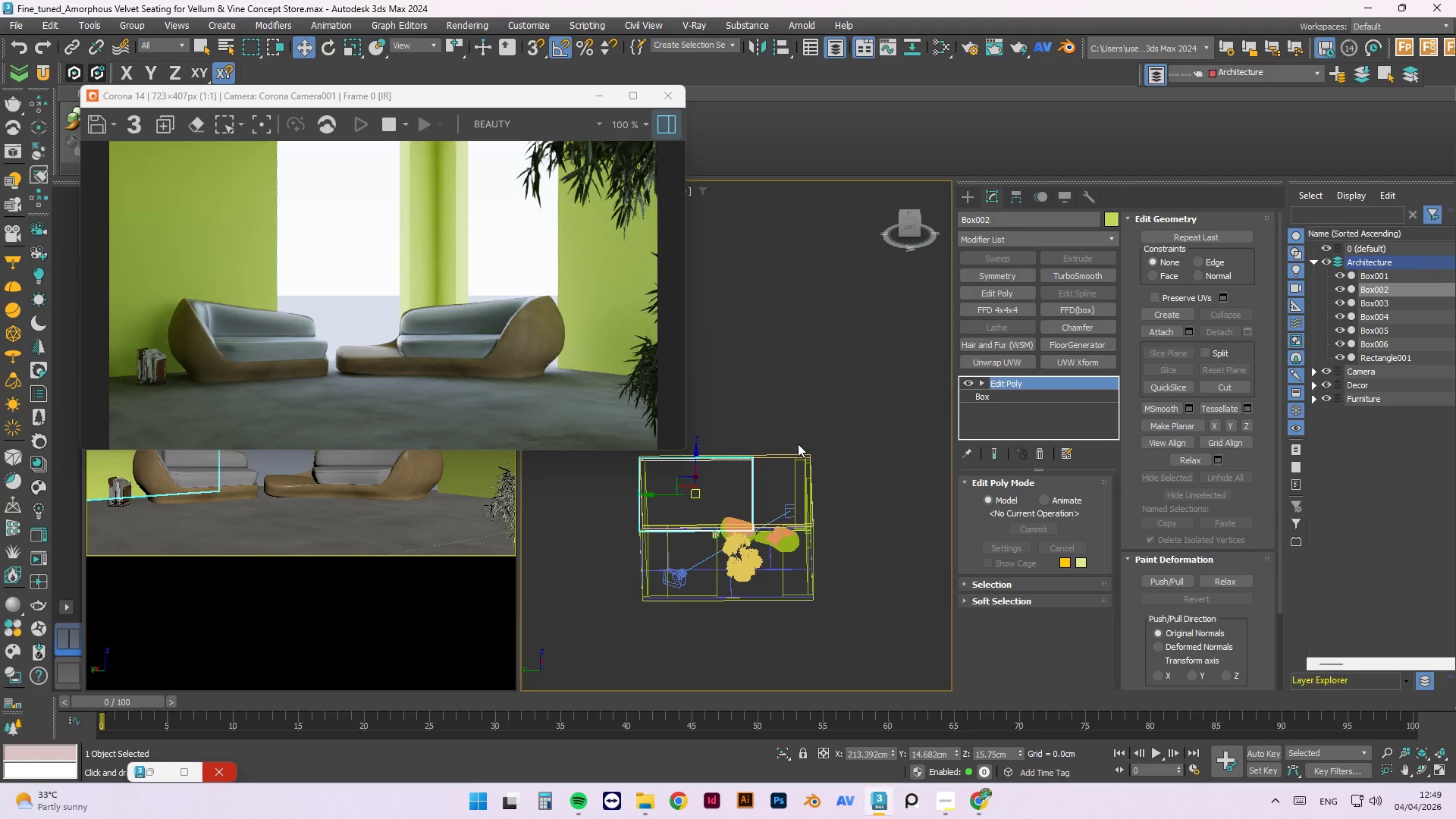 
left_click_drag(start_coordinate=[772, 399], to_coordinate=[738, 596])
 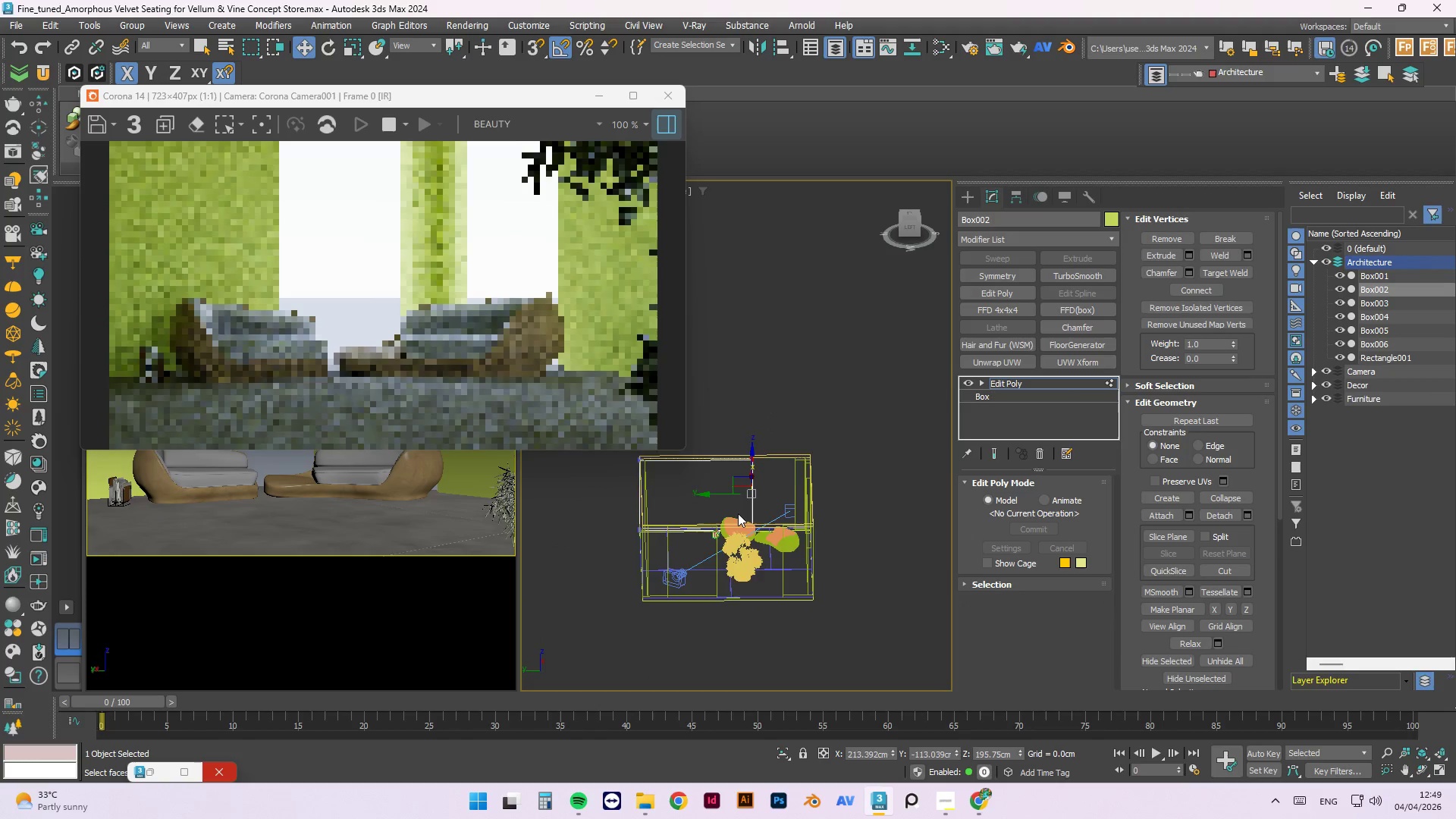 
scroll: coordinate [736, 502], scroll_direction: up, amount: 1.0
 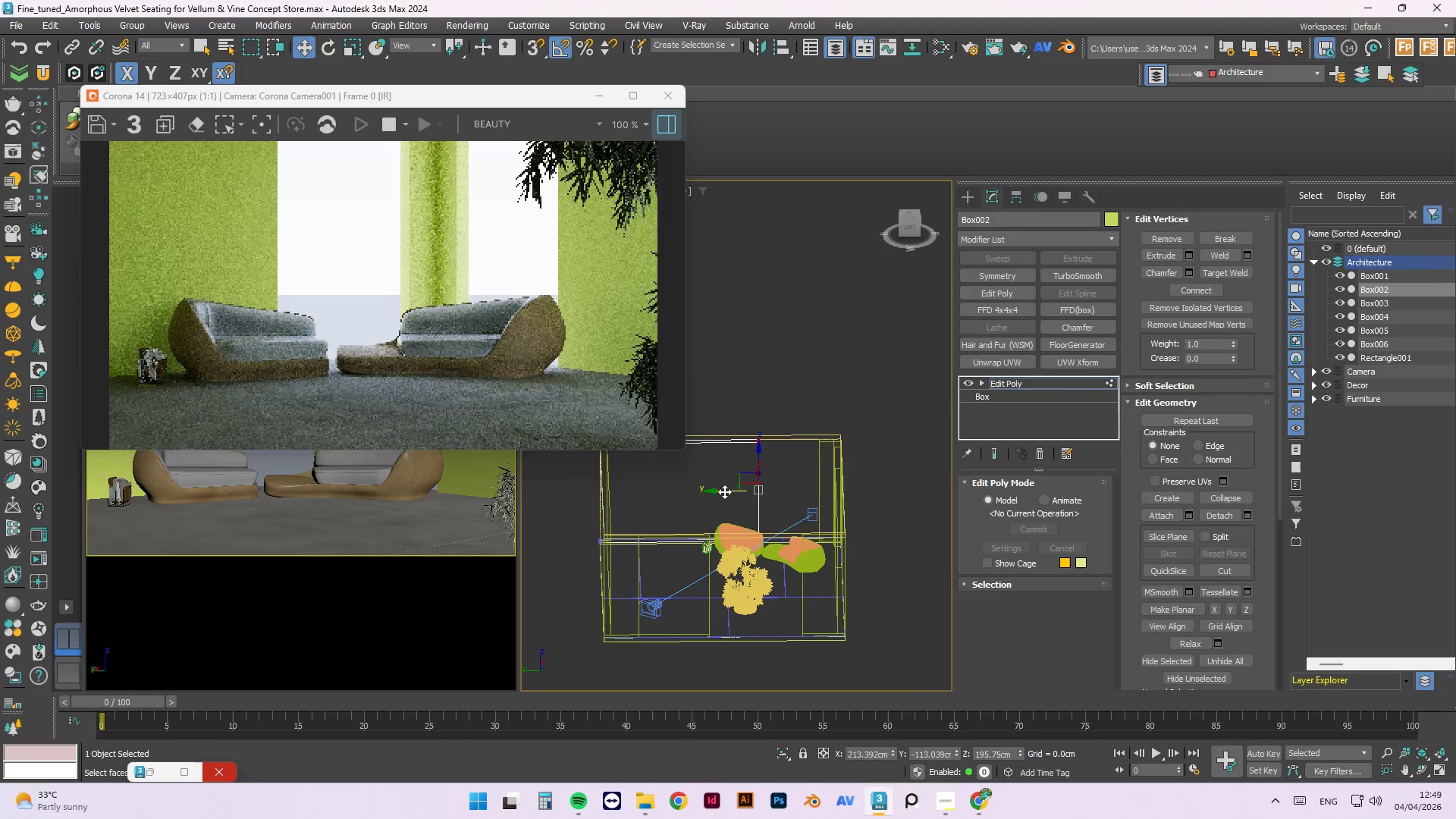 
left_click_drag(start_coordinate=[722, 491], to_coordinate=[732, 497])
 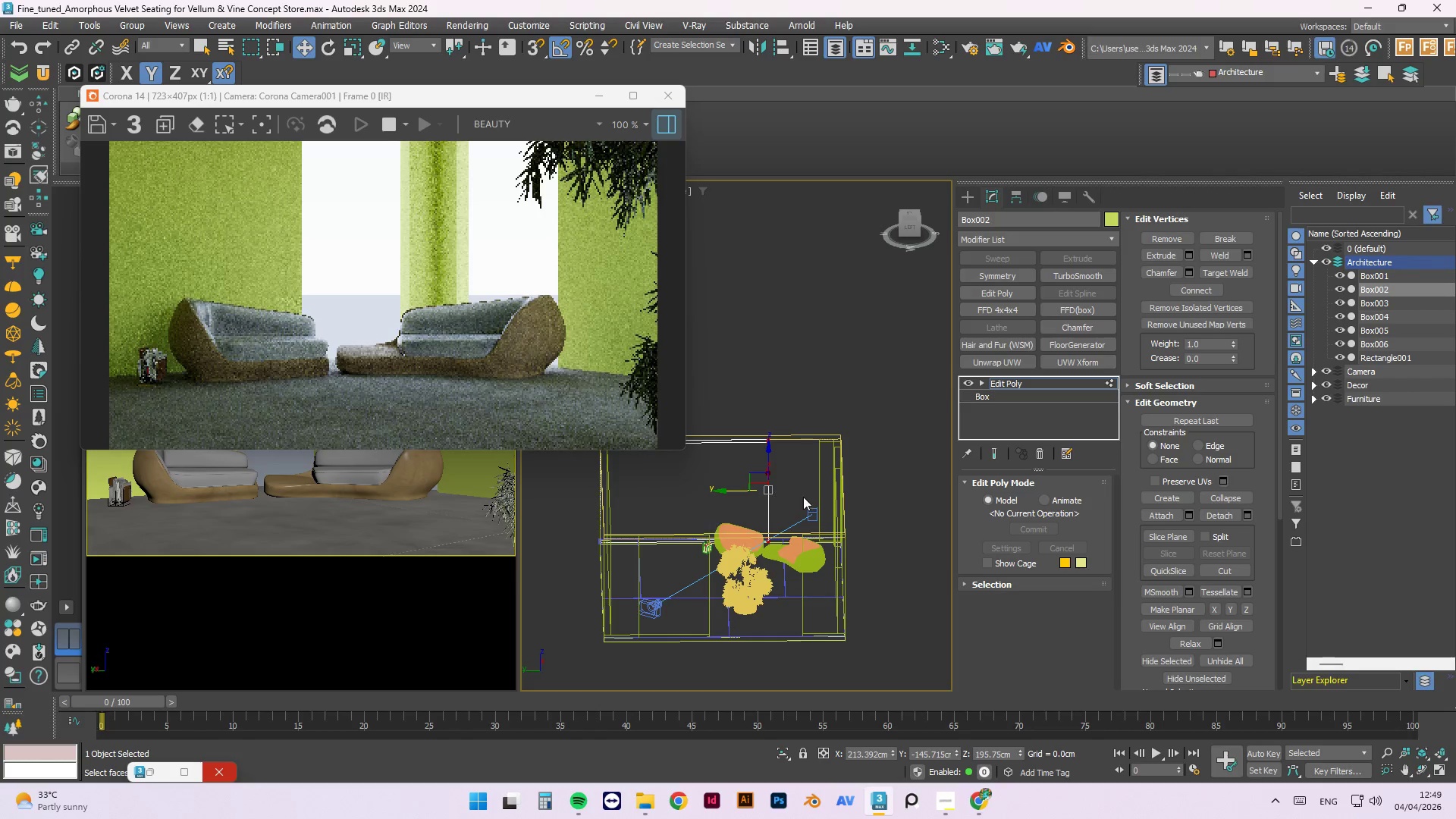 
left_click([868, 553])
 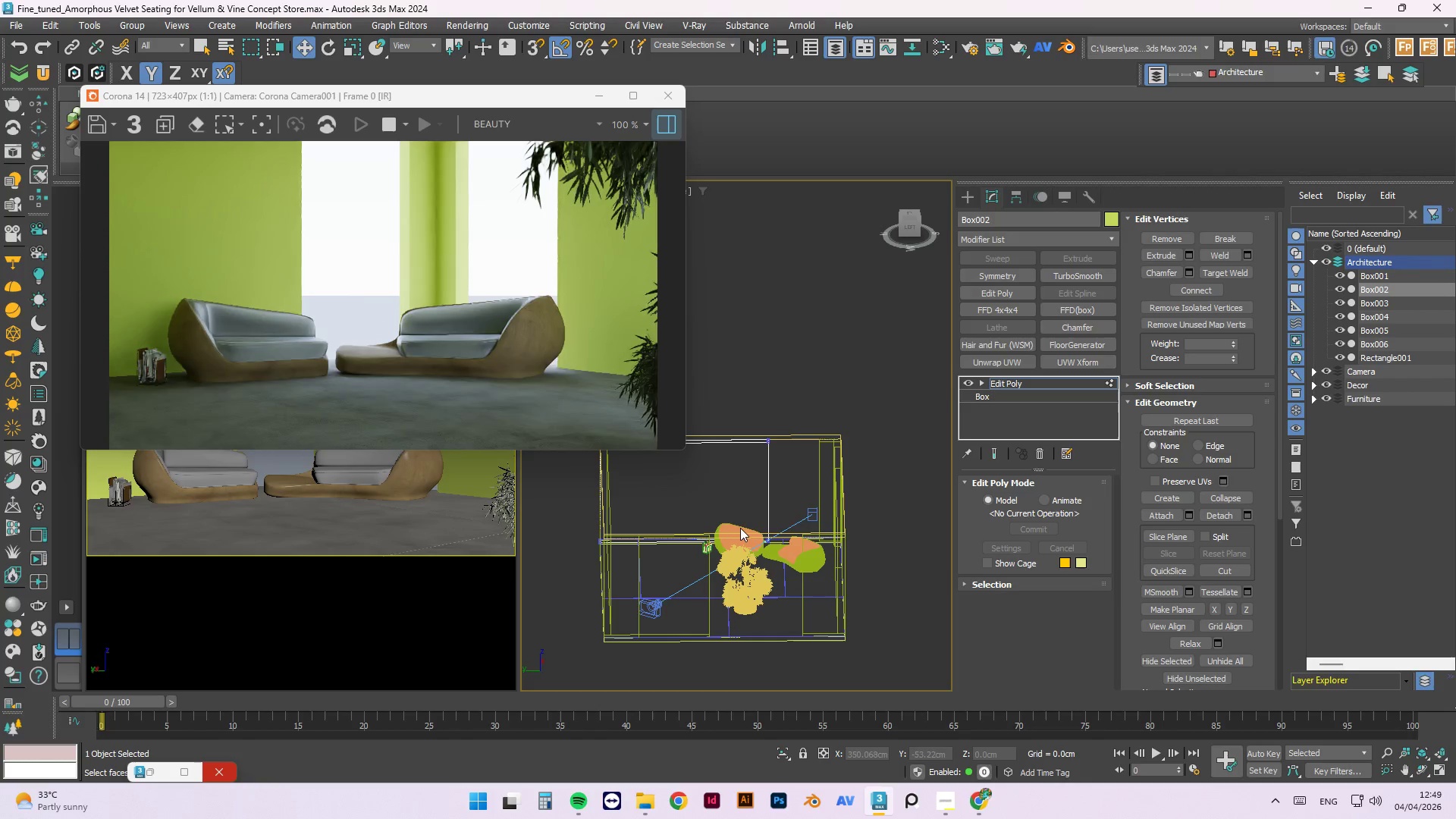 
right_click([705, 466])
 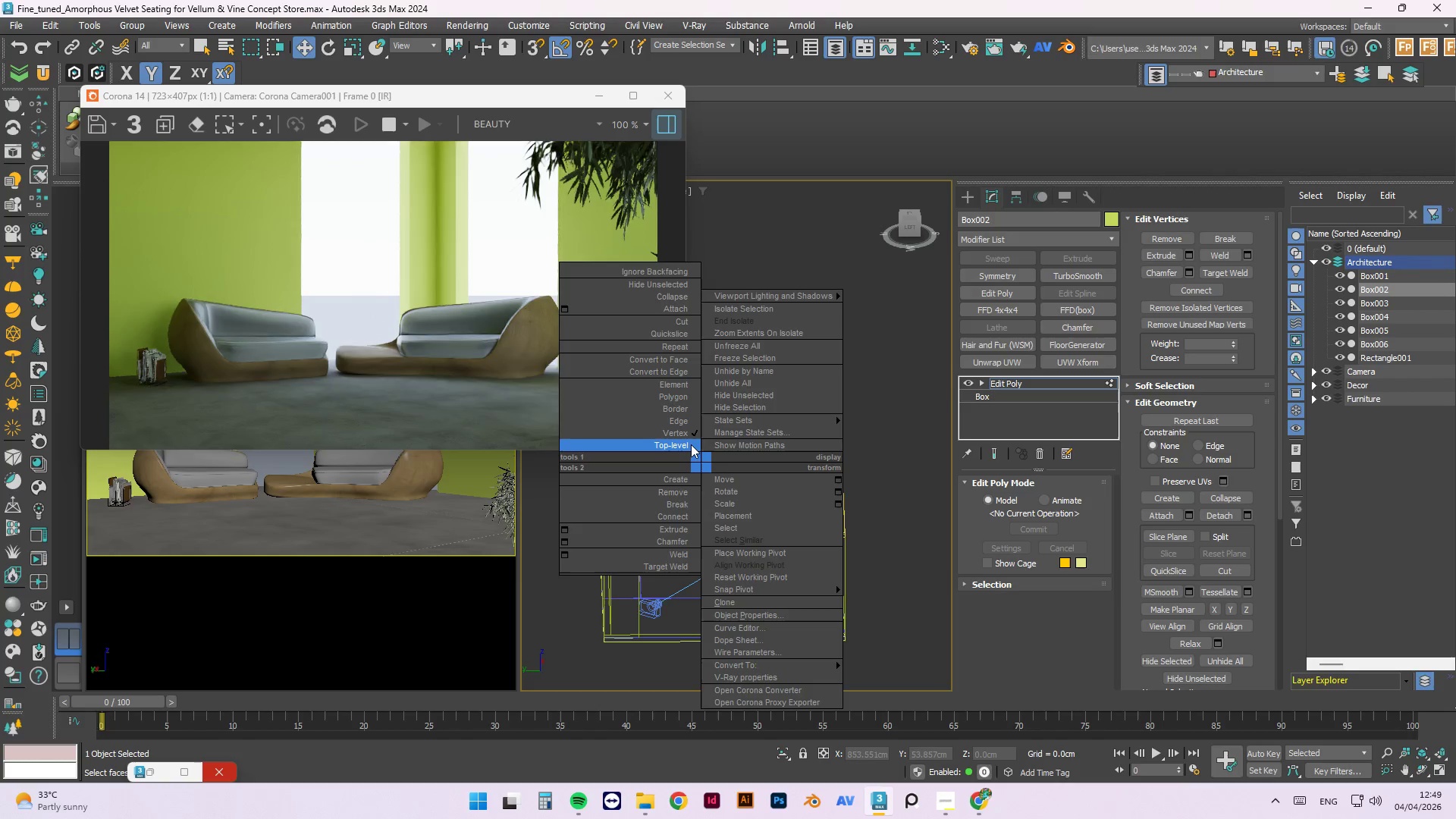 
left_click([691, 444])
 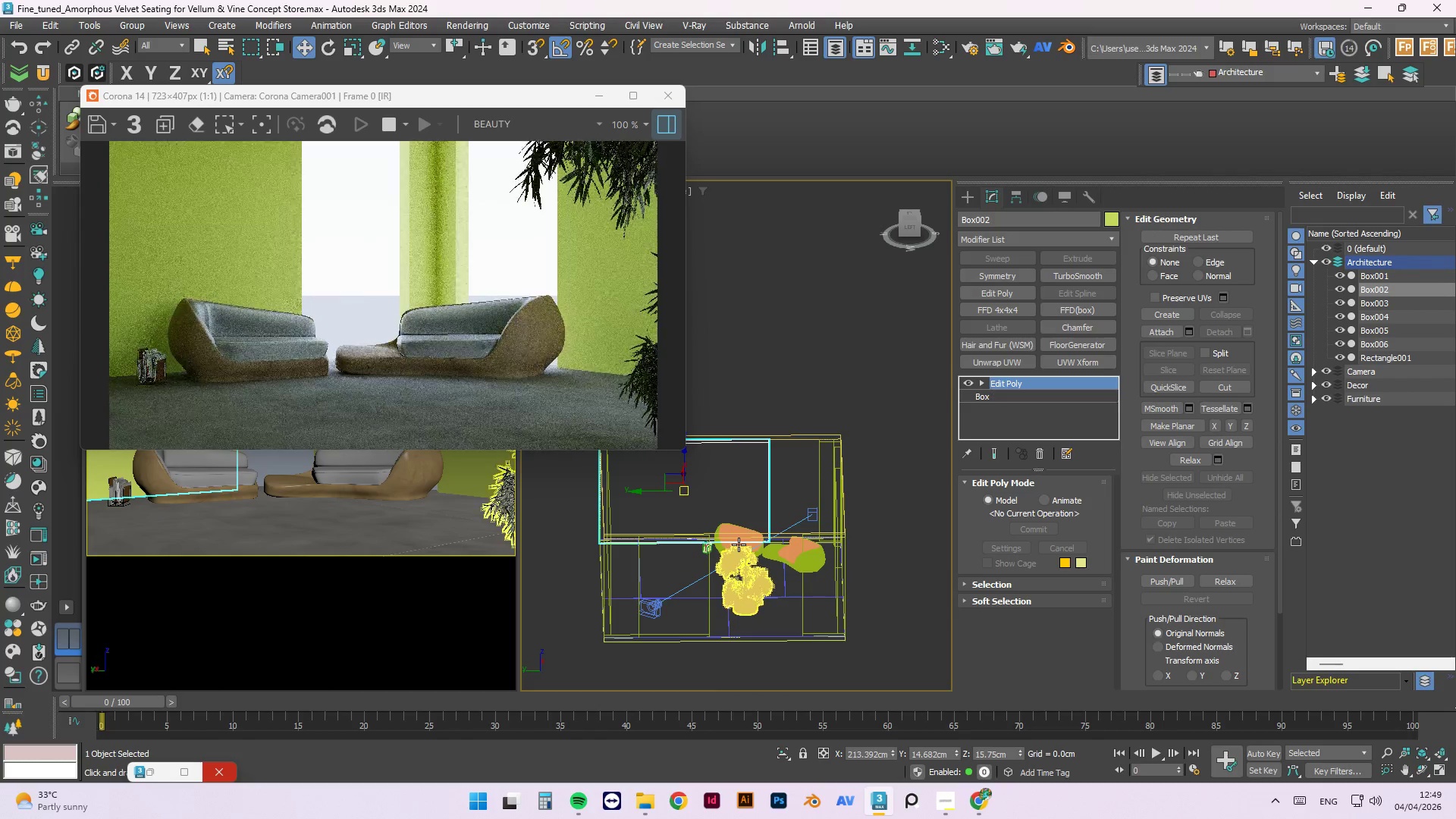 
key(T)
 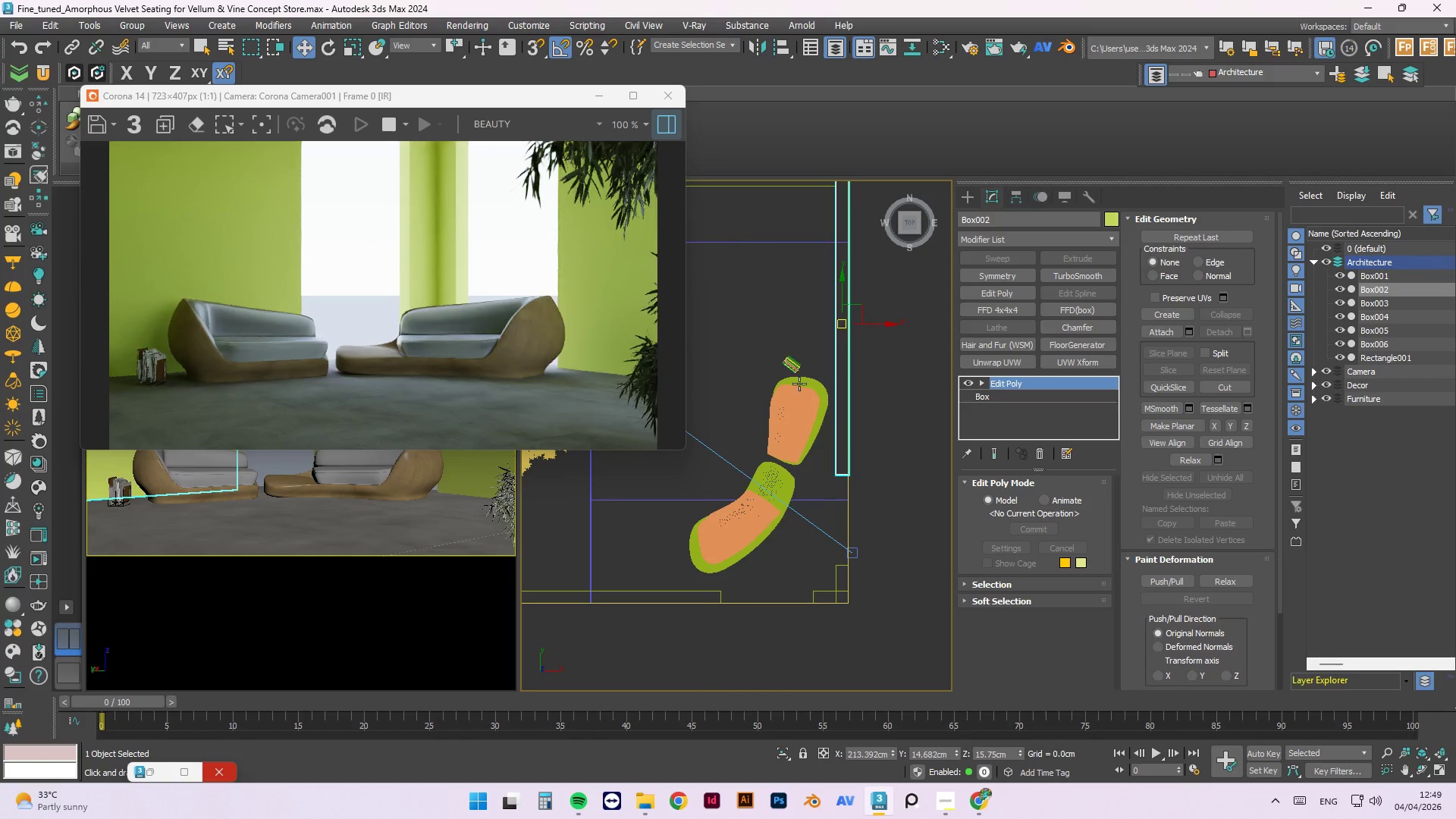 
left_click([792, 366])
 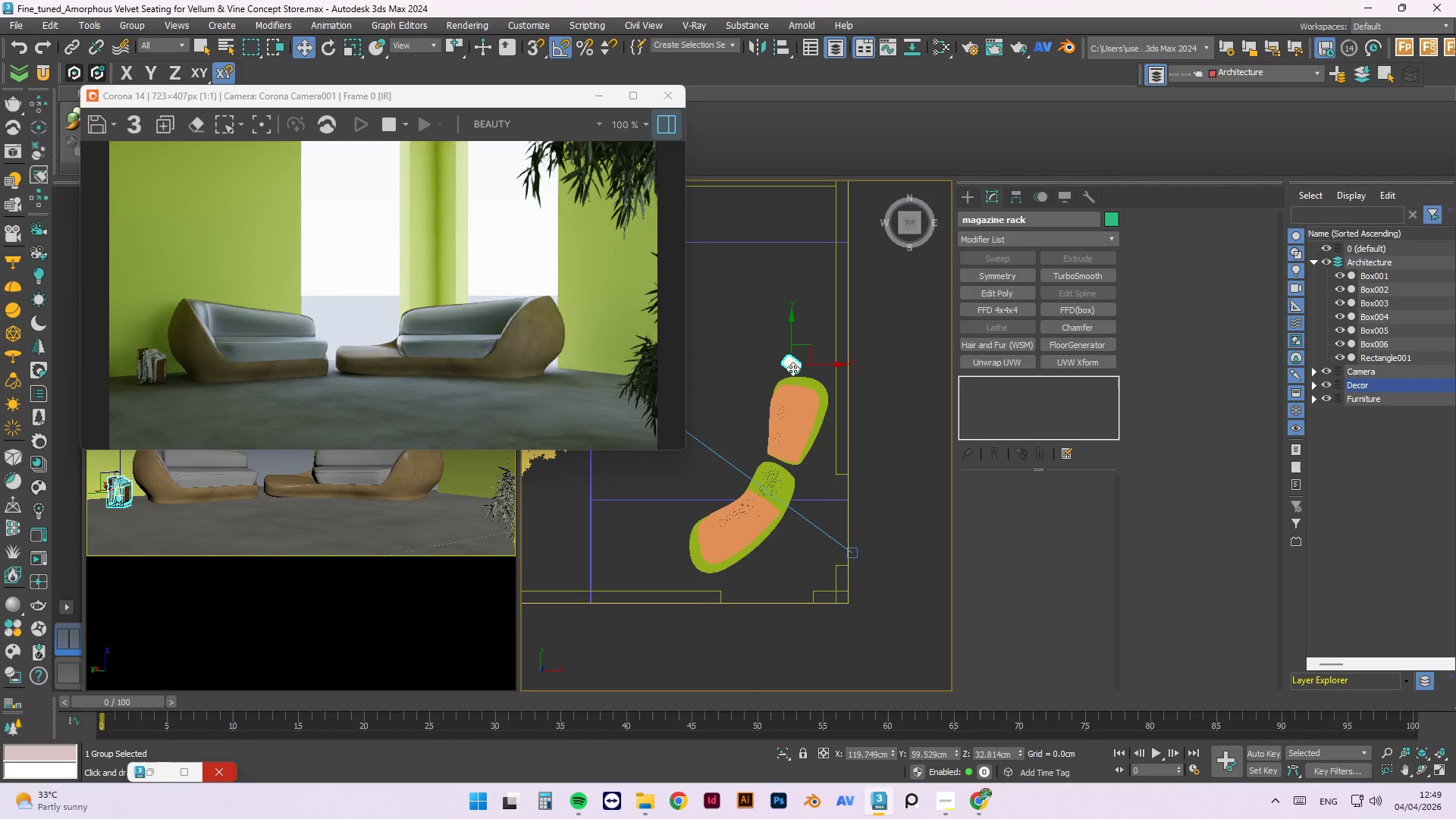 
left_click_drag(start_coordinate=[792, 363], to_coordinate=[667, 554])
 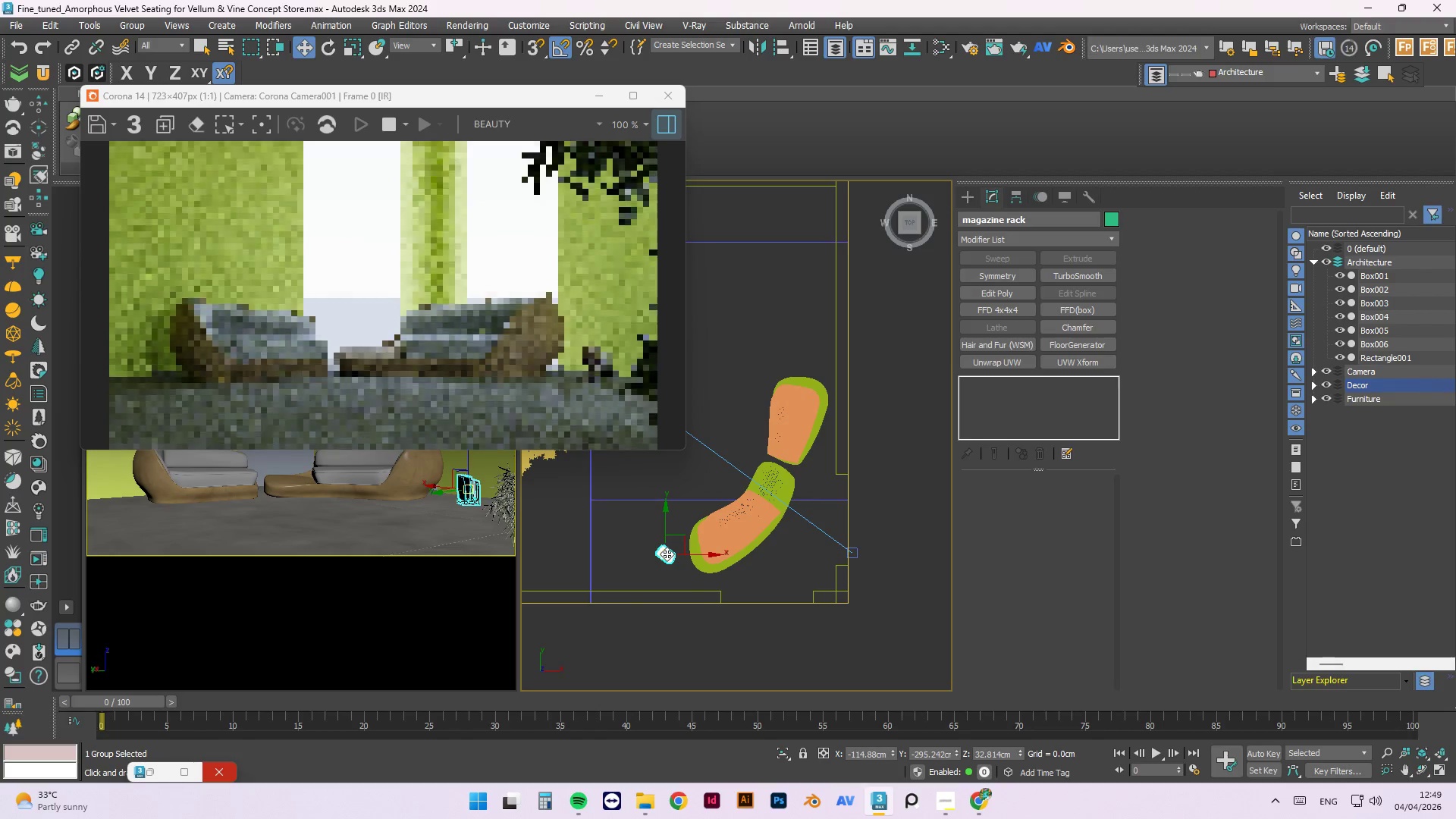 
key(E)
 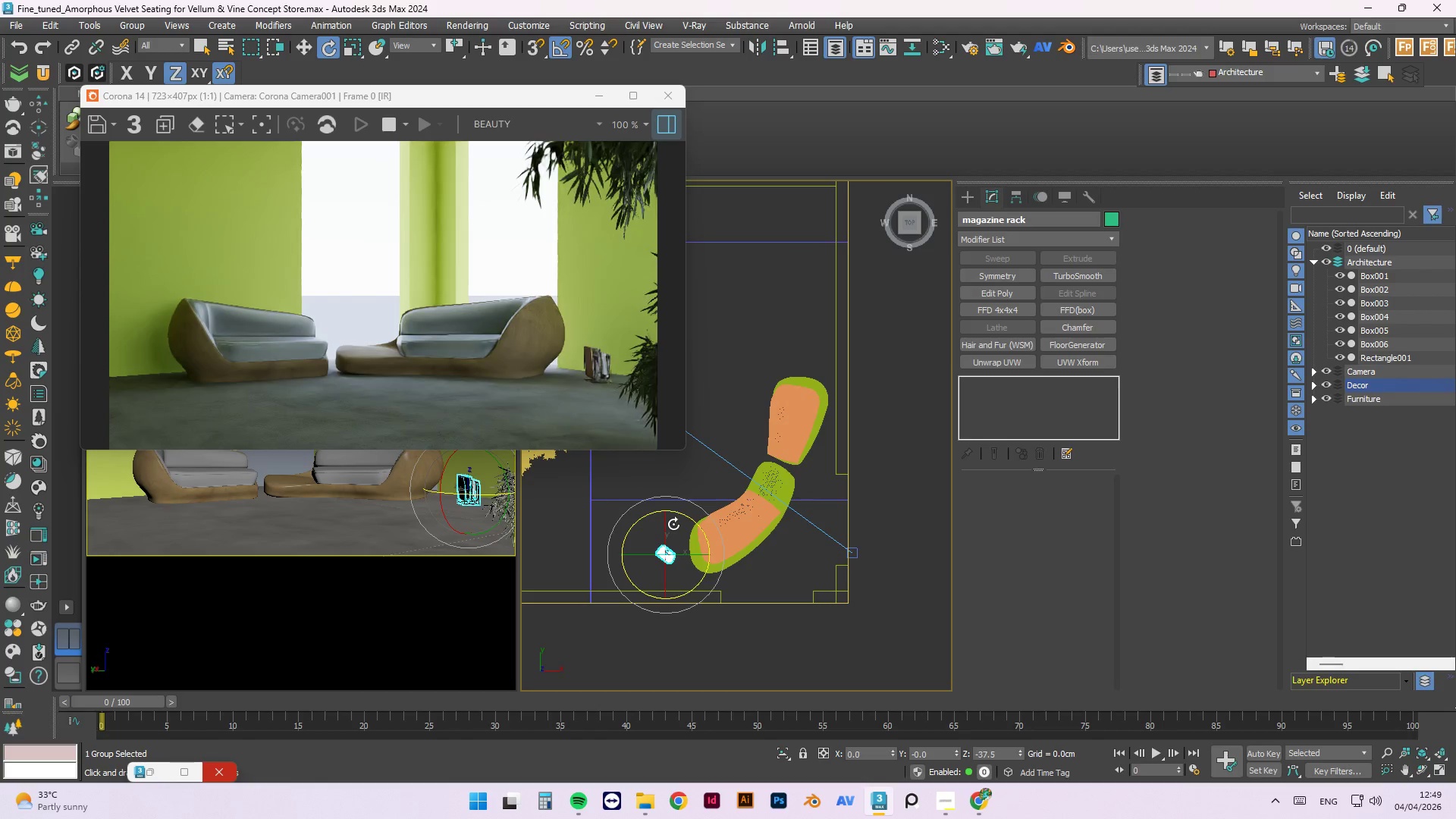 
left_click_drag(start_coordinate=[683, 516], to_coordinate=[557, 592])
 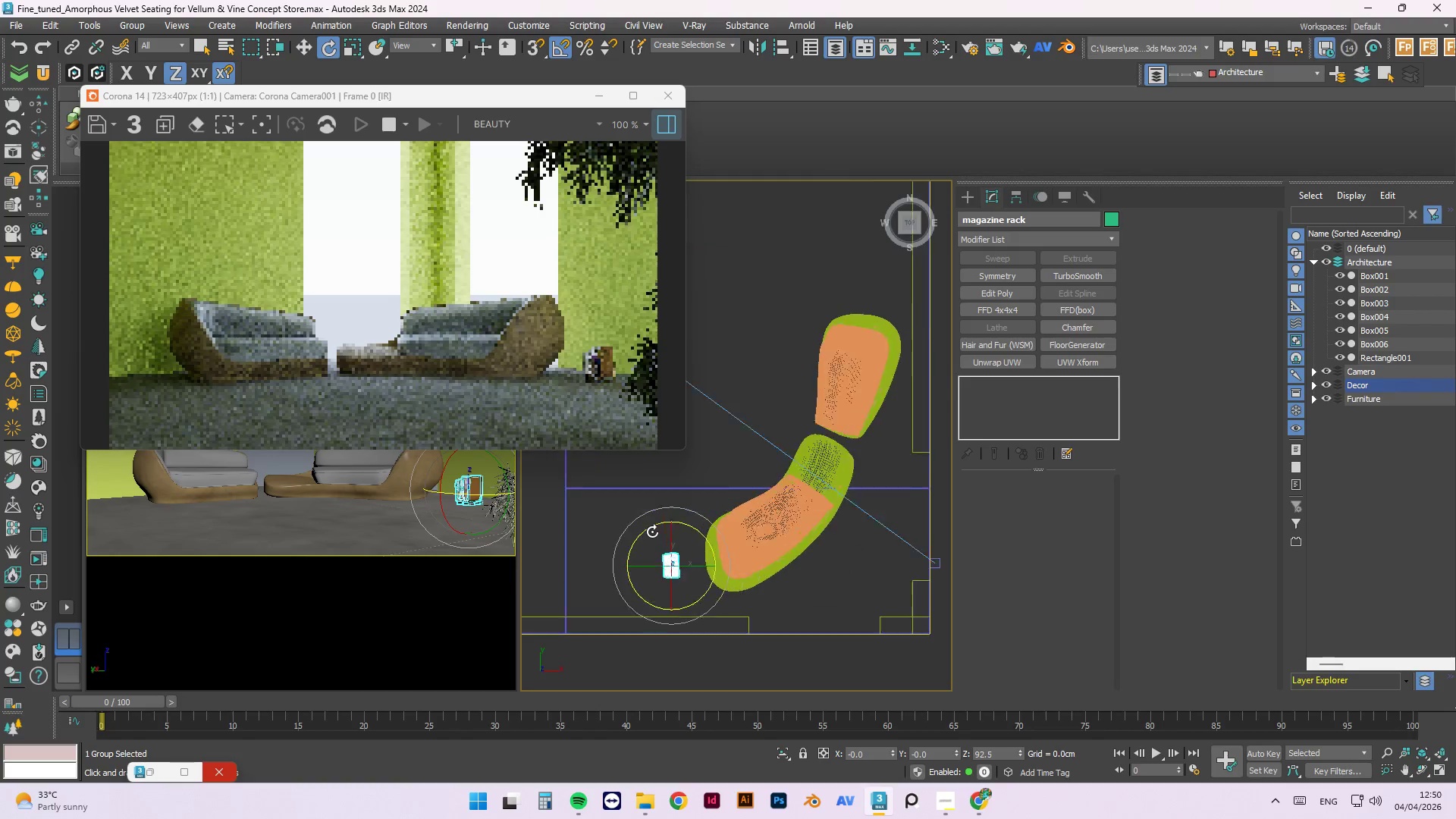 
hold_key(key=ShiftLeft, duration=0.95)
 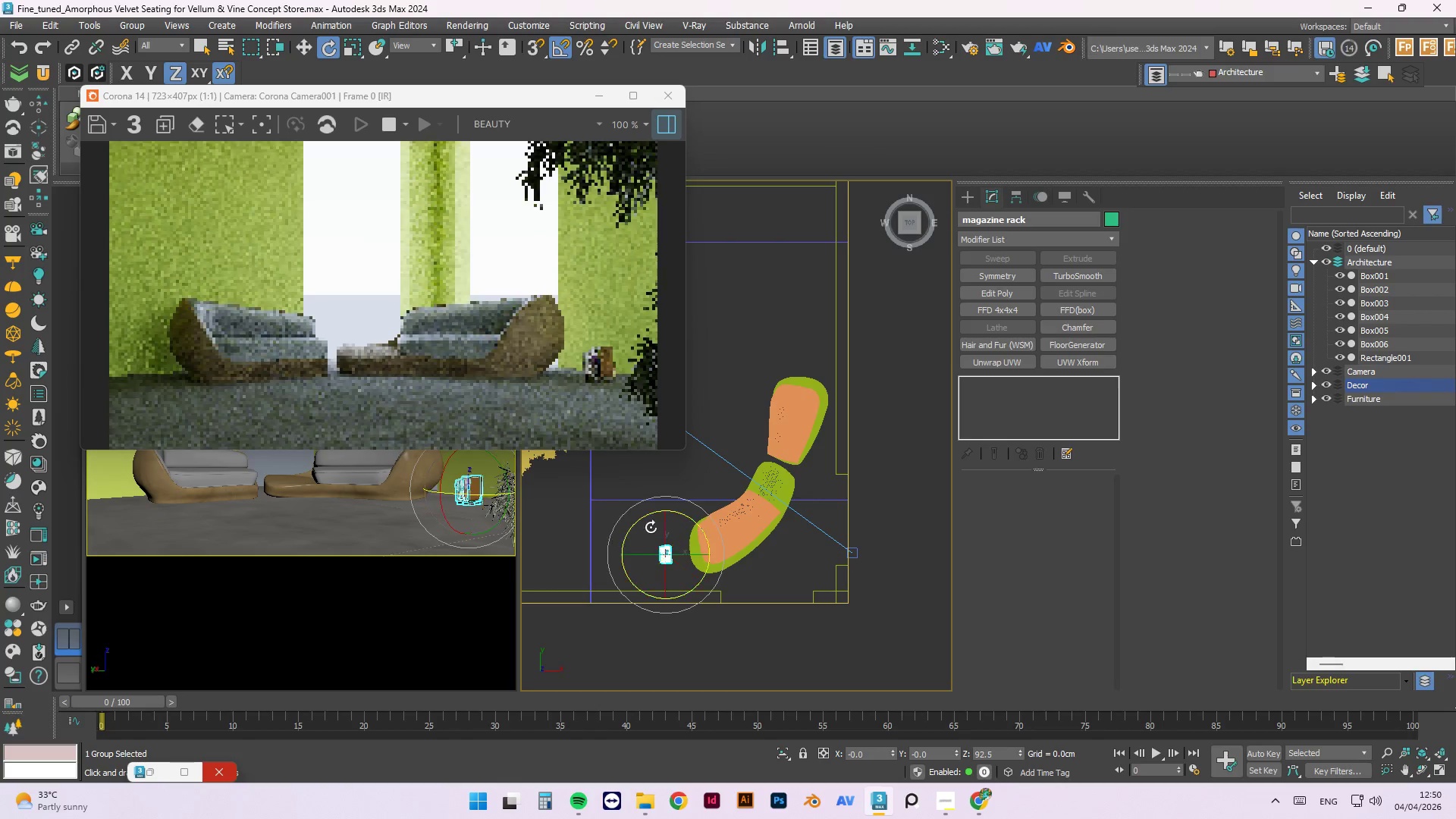 
scroll: coordinate [656, 555], scroll_direction: up, amount: 4.0
 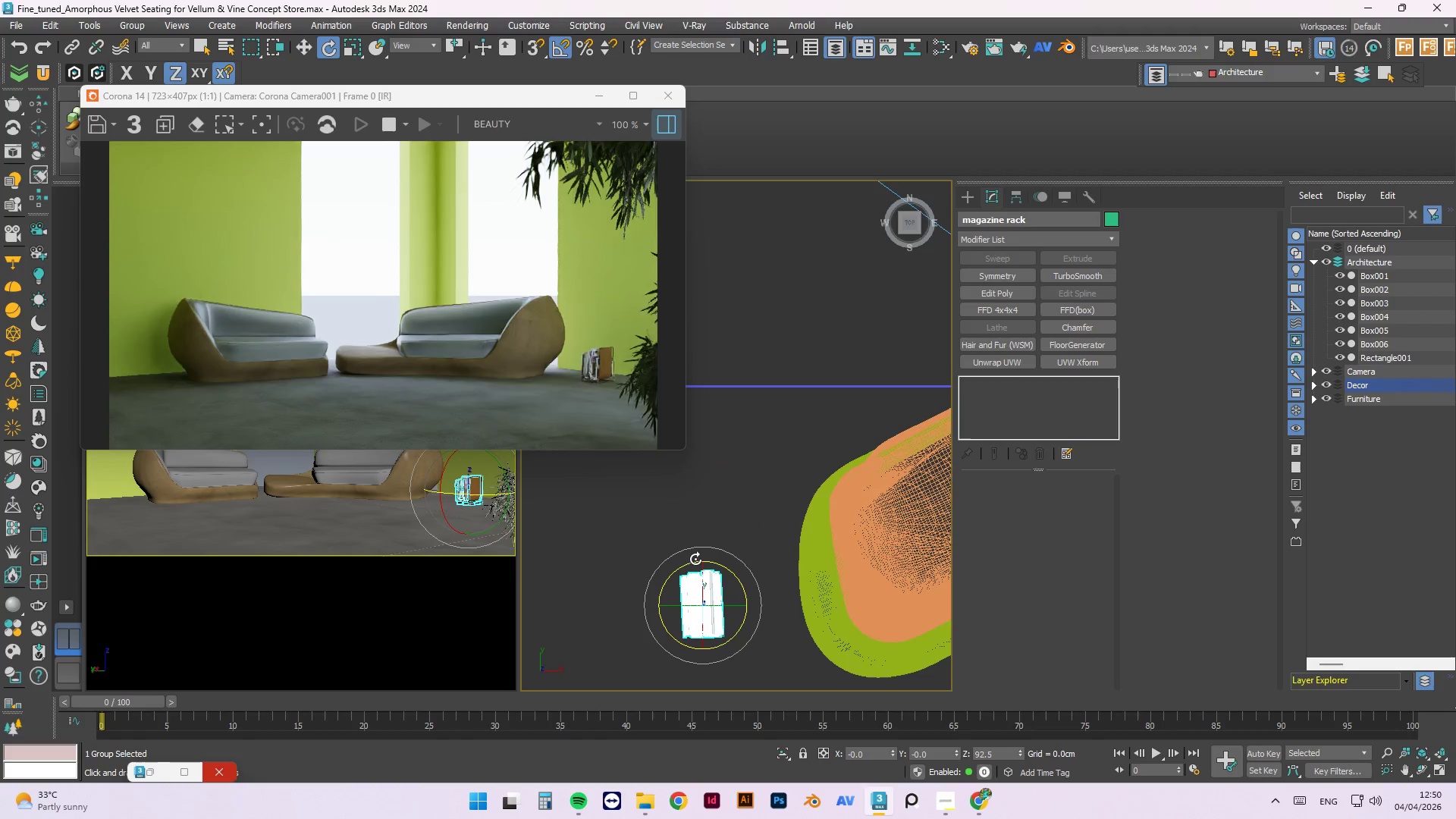 
left_click_drag(start_coordinate=[695, 559], to_coordinate=[696, 555])
 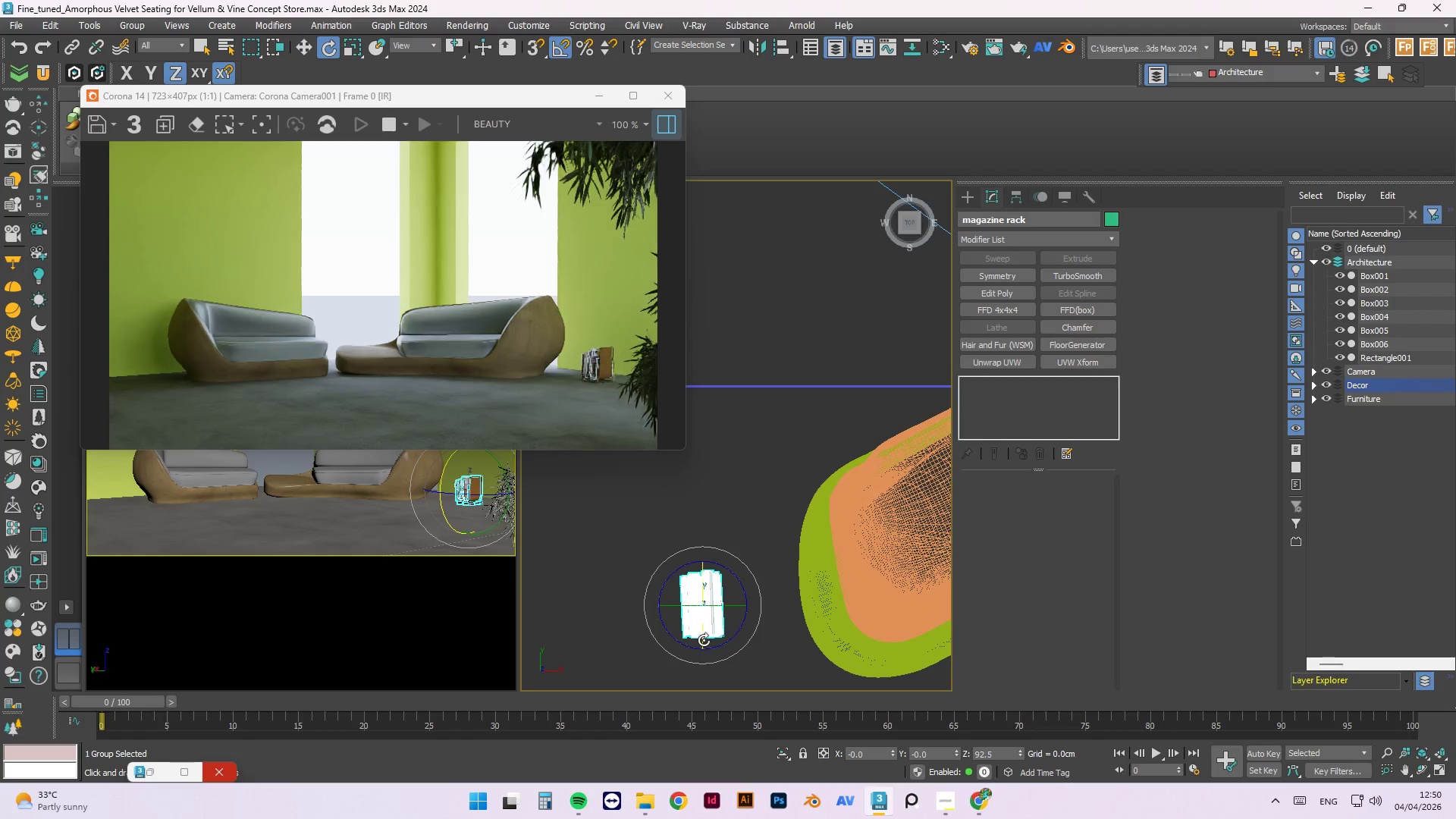 
type(we)
 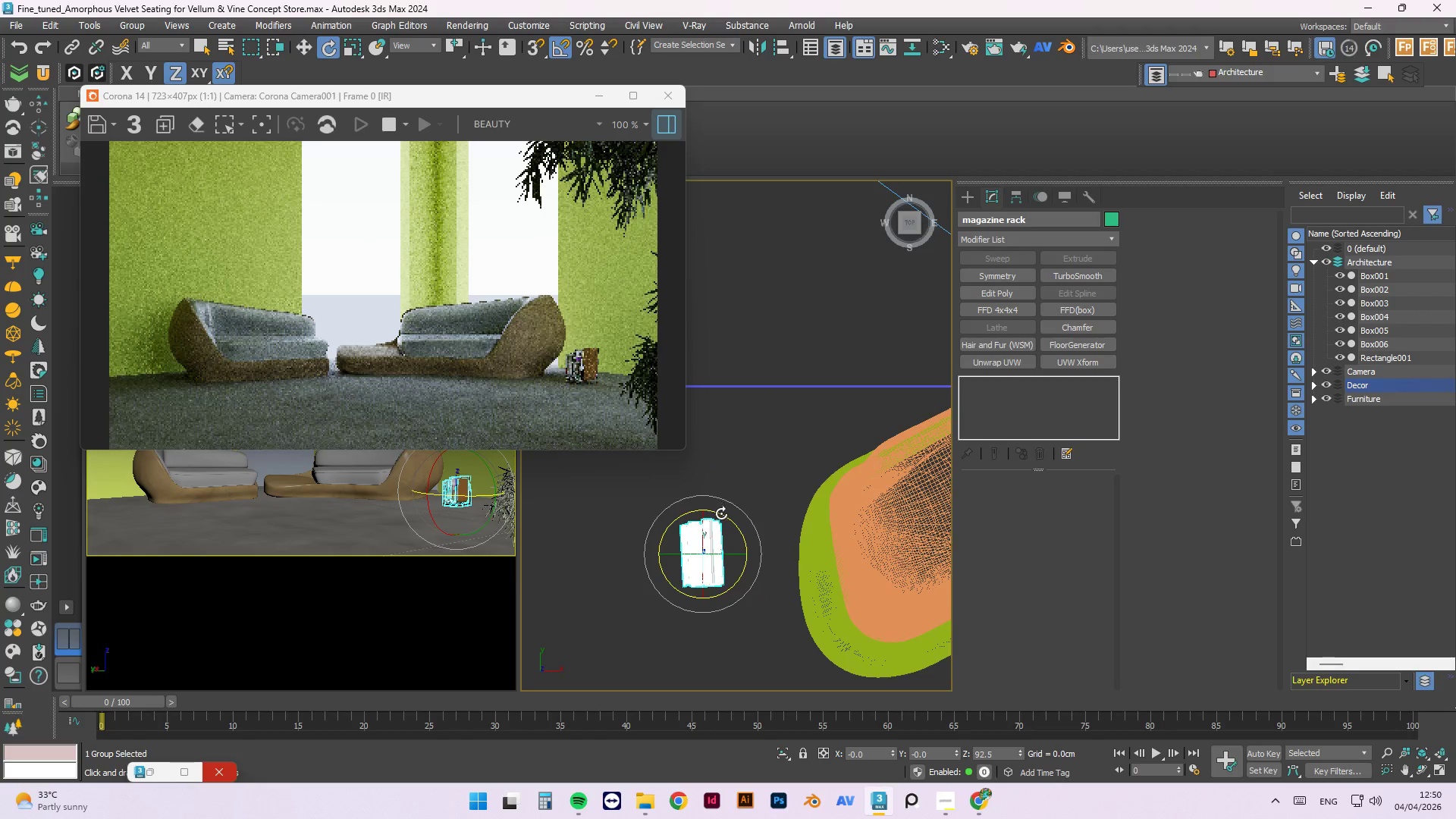 
left_click_drag(start_coordinate=[705, 564], to_coordinate=[707, 513])
 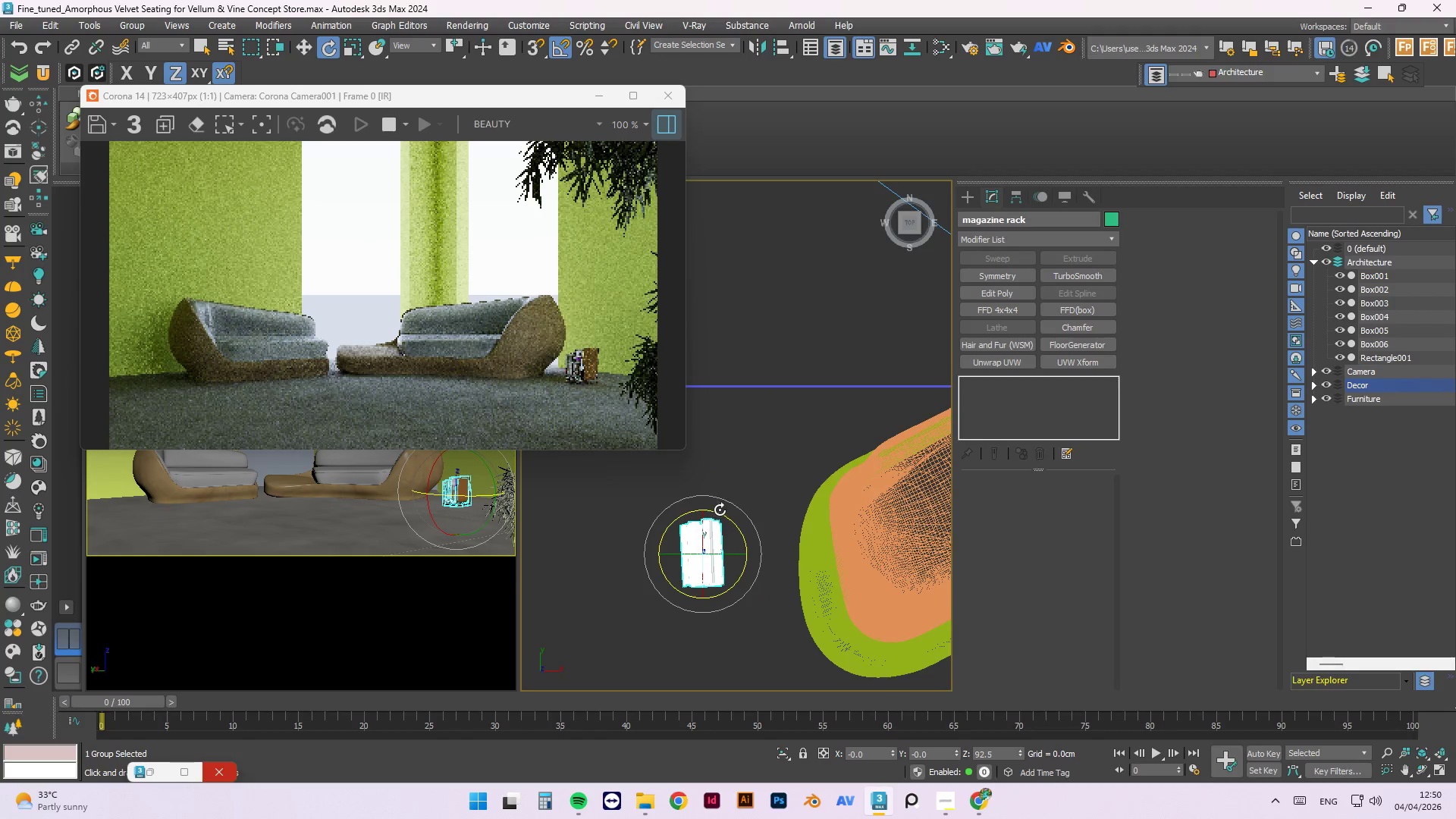 
left_click_drag(start_coordinate=[721, 513], to_coordinate=[730, 512])
 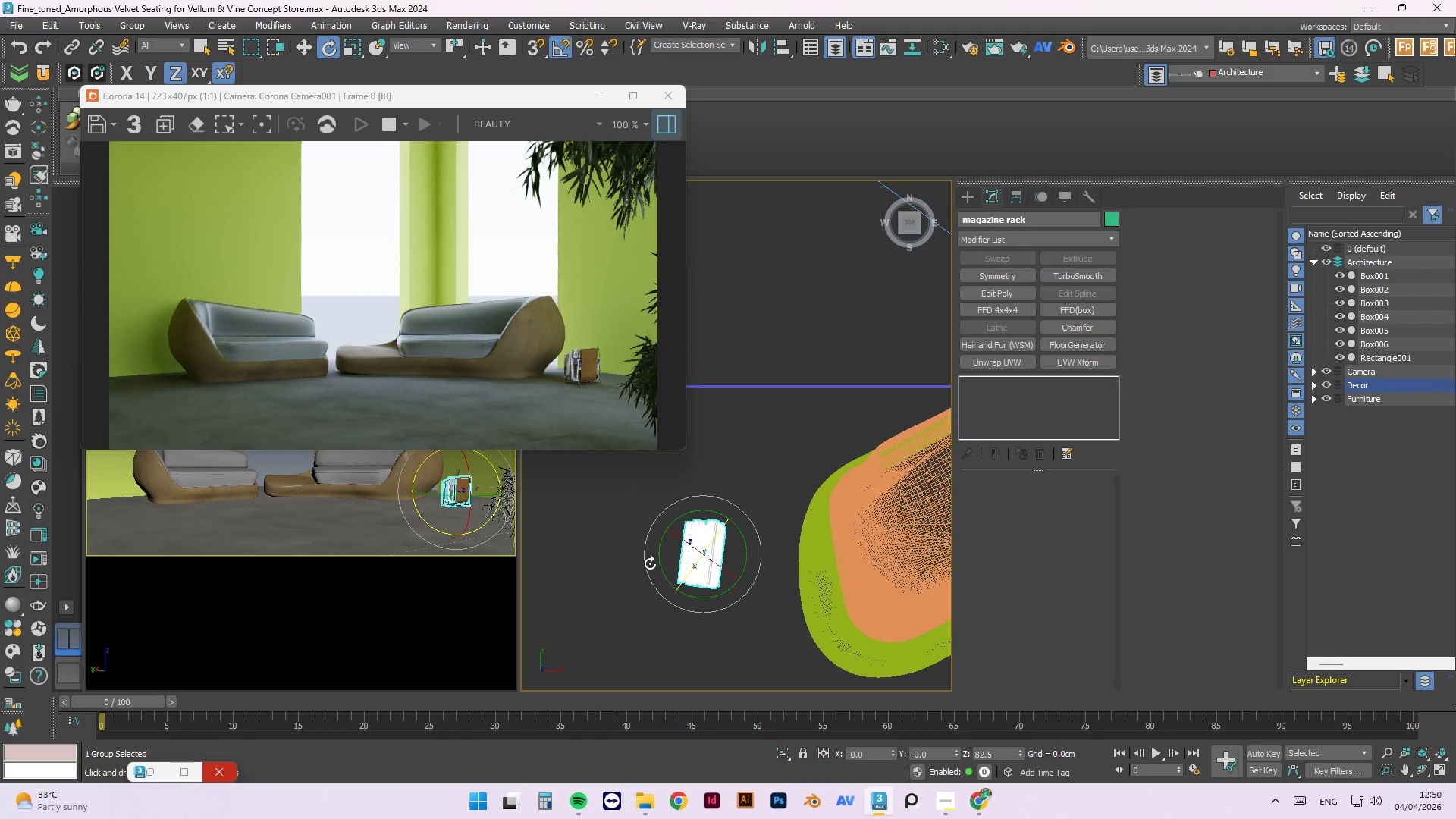 
scroll: coordinate [712, 612], scroll_direction: down, amount: 5.0
 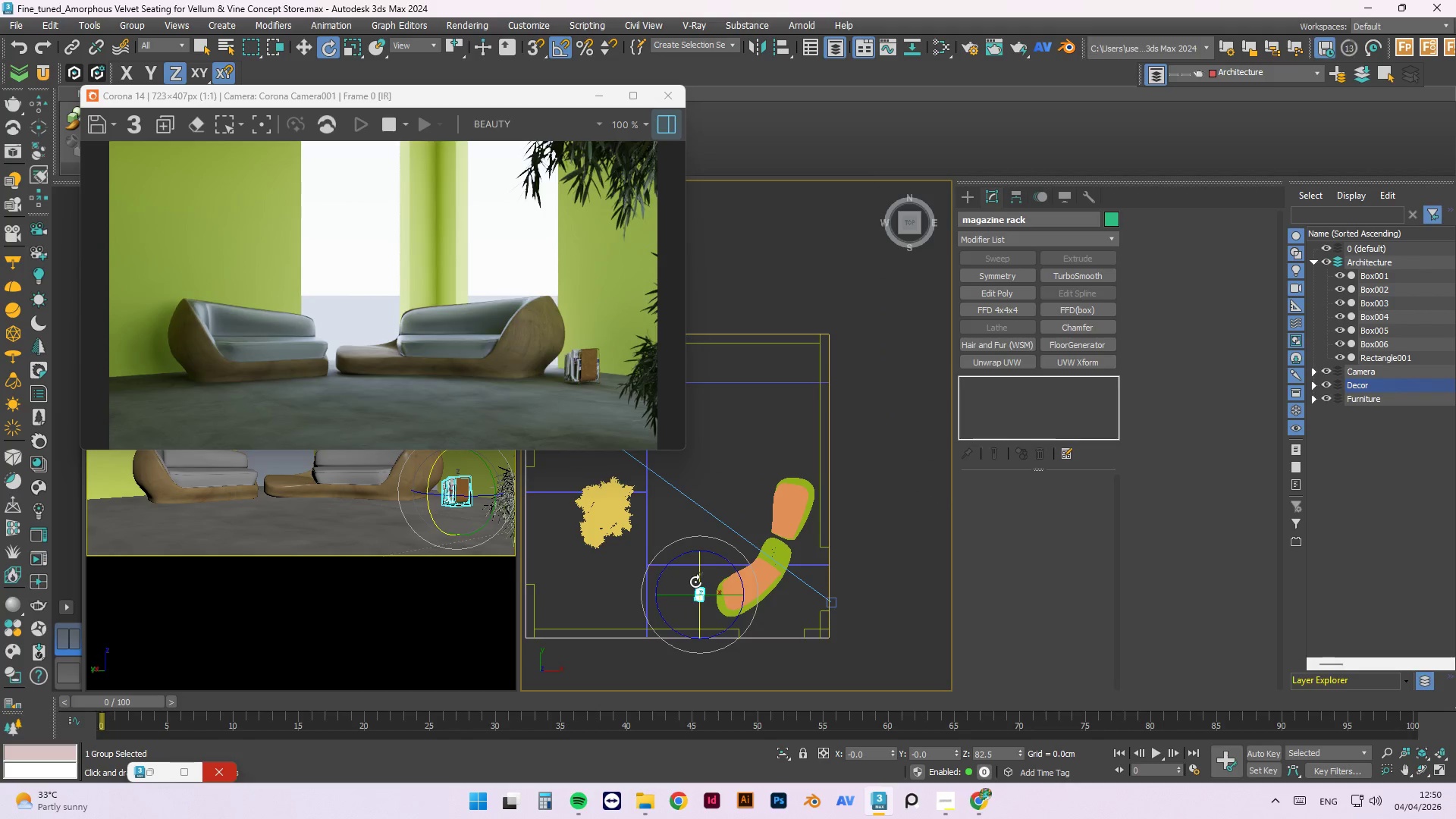 
wait(5.34)
 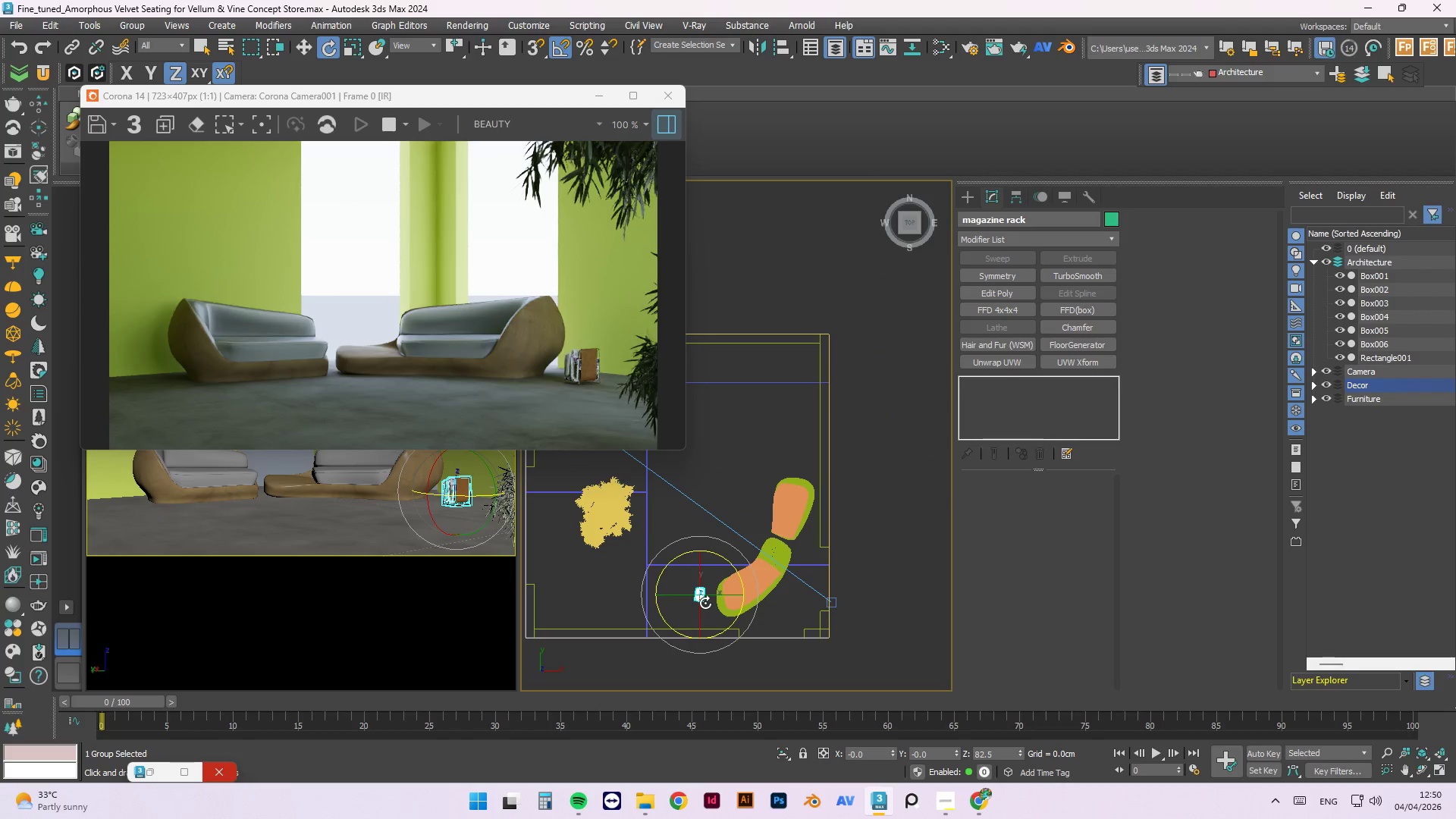 
left_click([866, 464])
 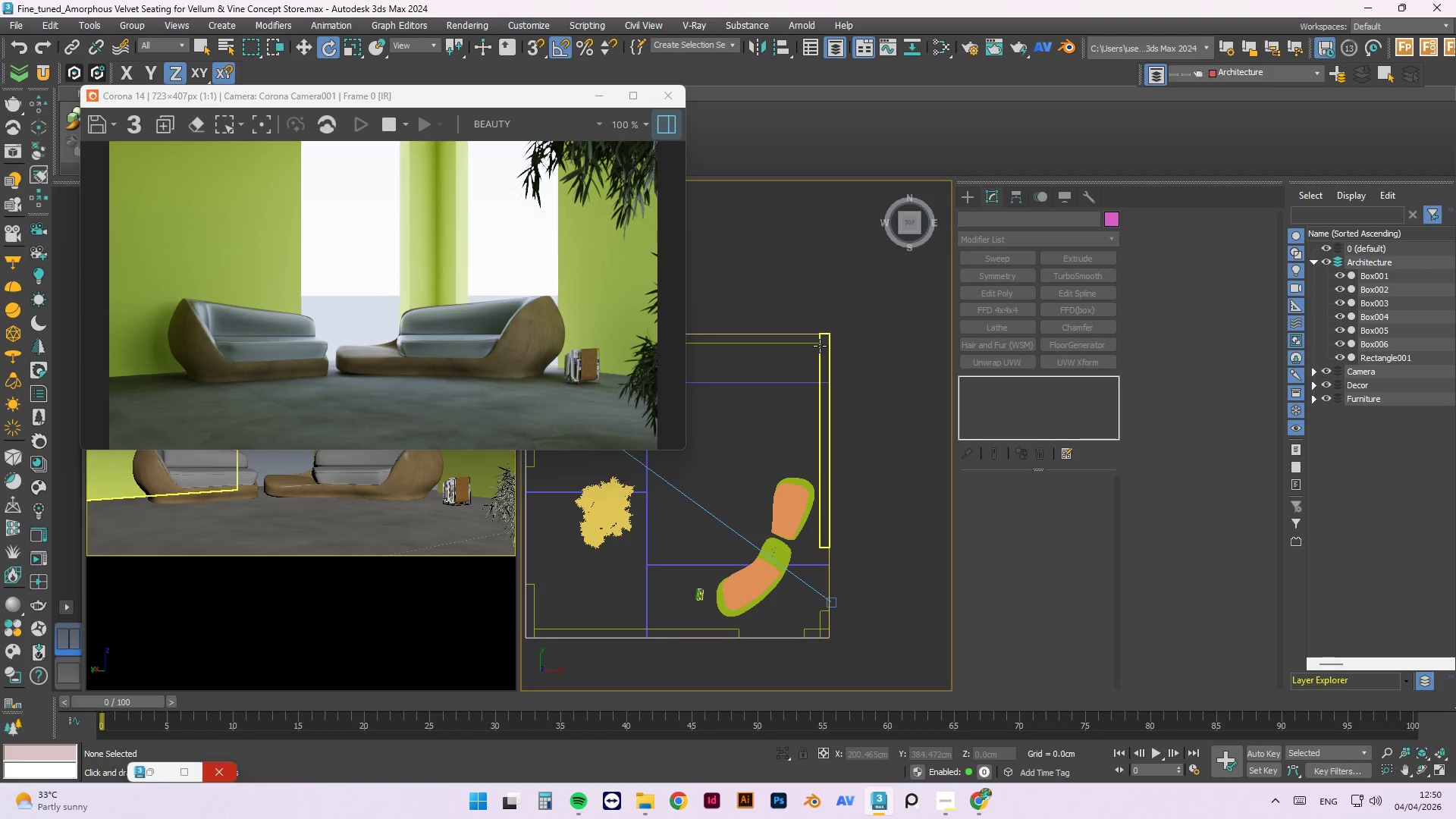 
left_click([833, 345])
 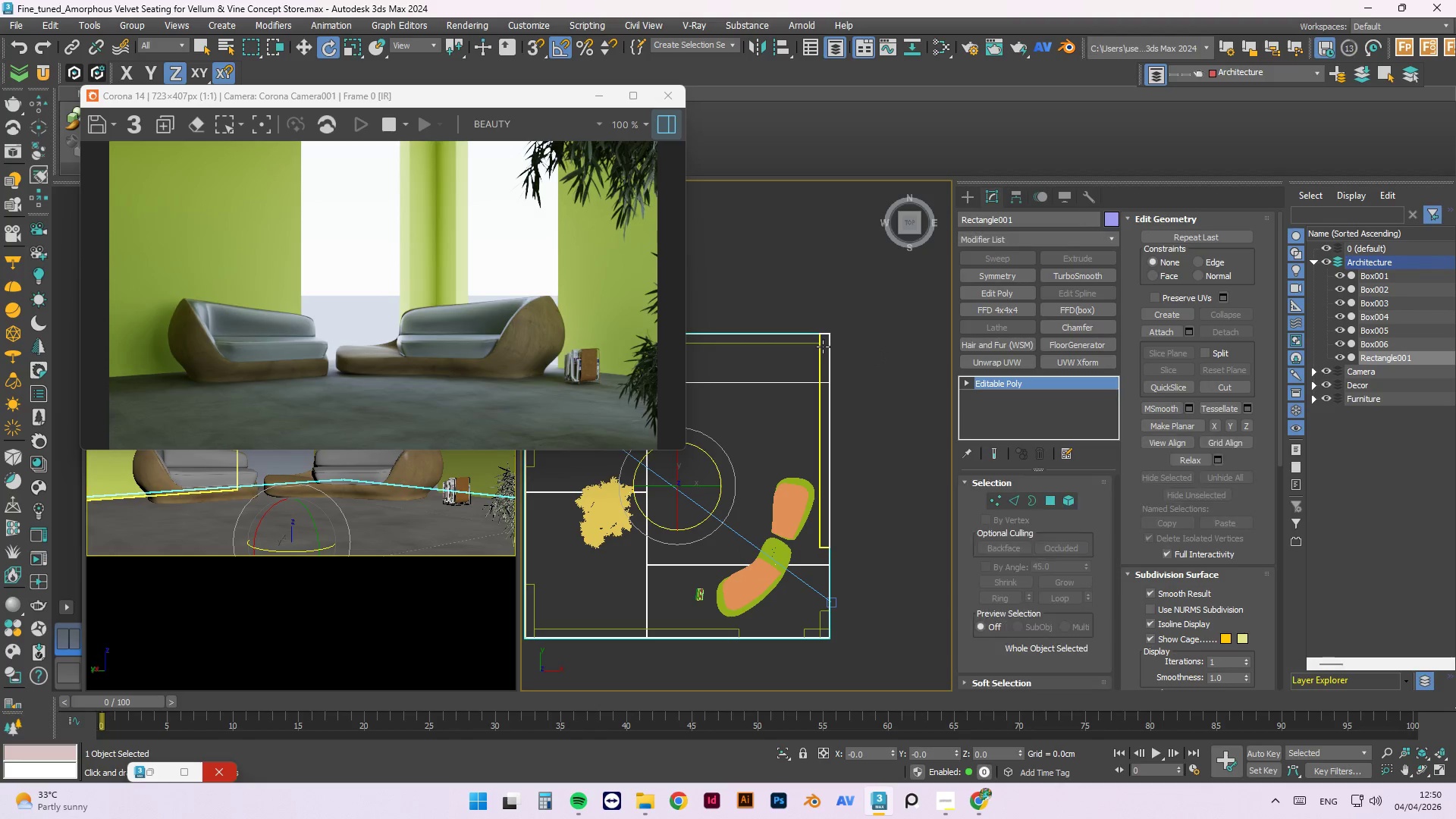 
left_click([822, 348])
 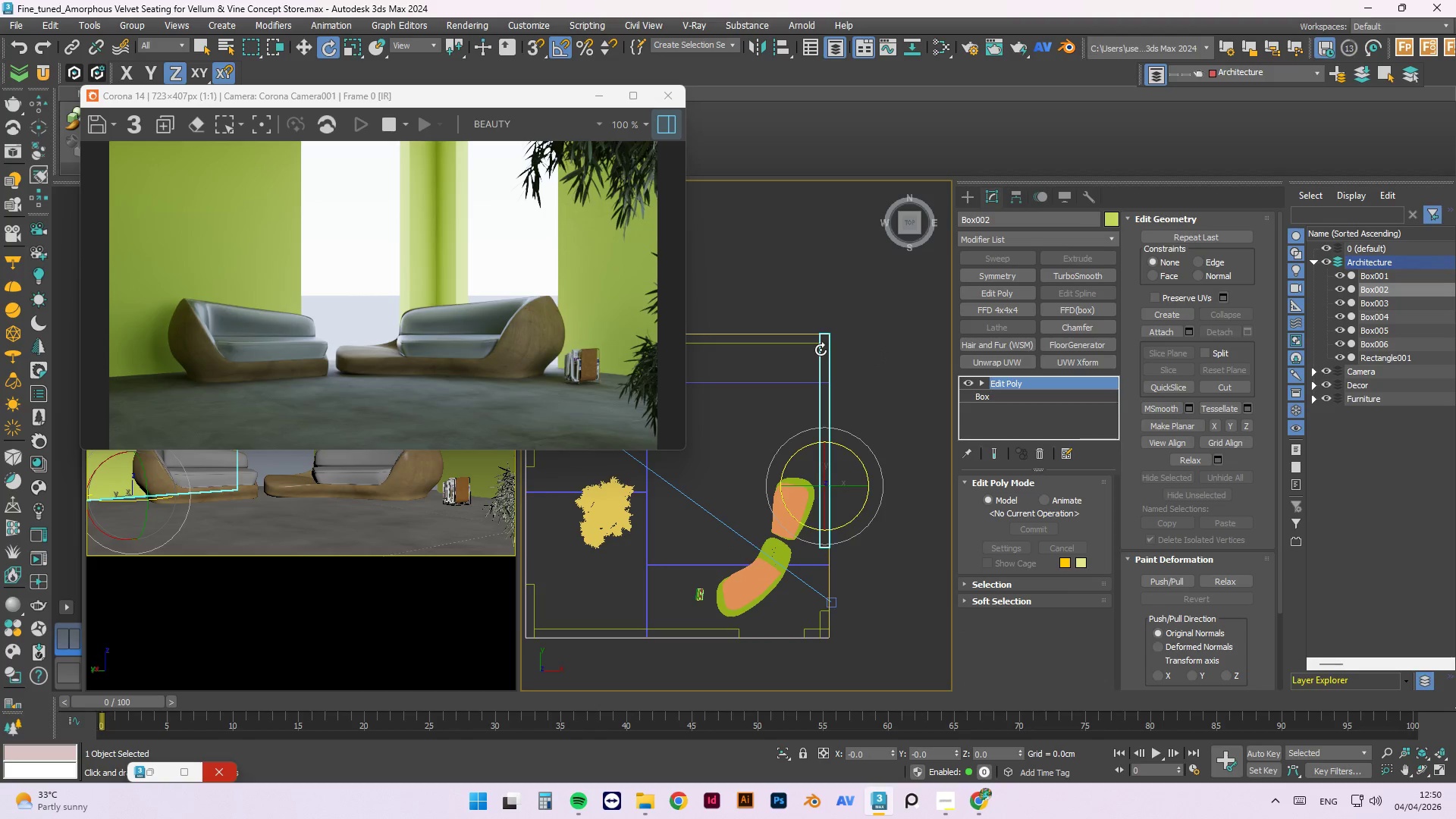 
key(Control+Shift+A)
 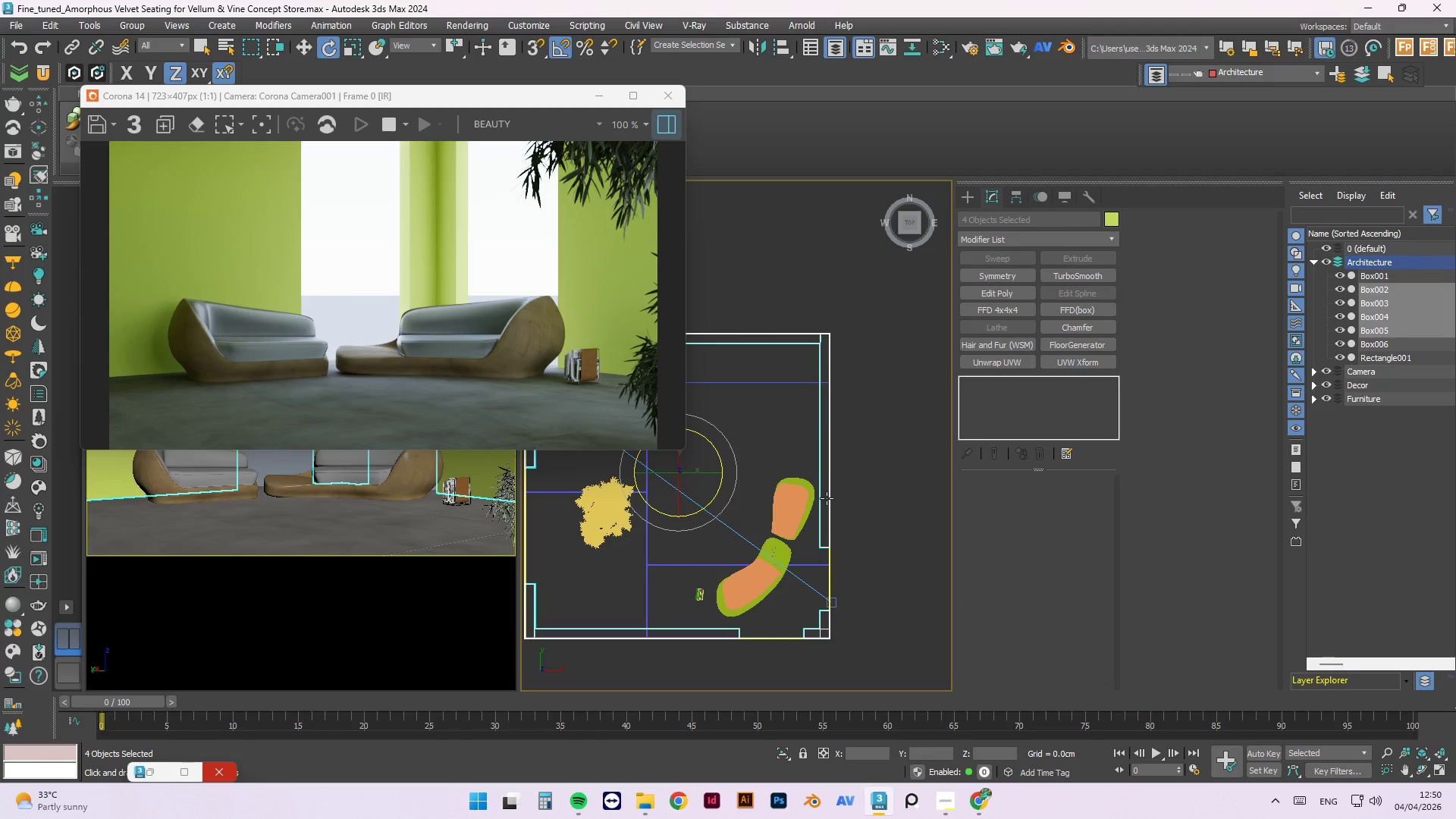 
key(M)
 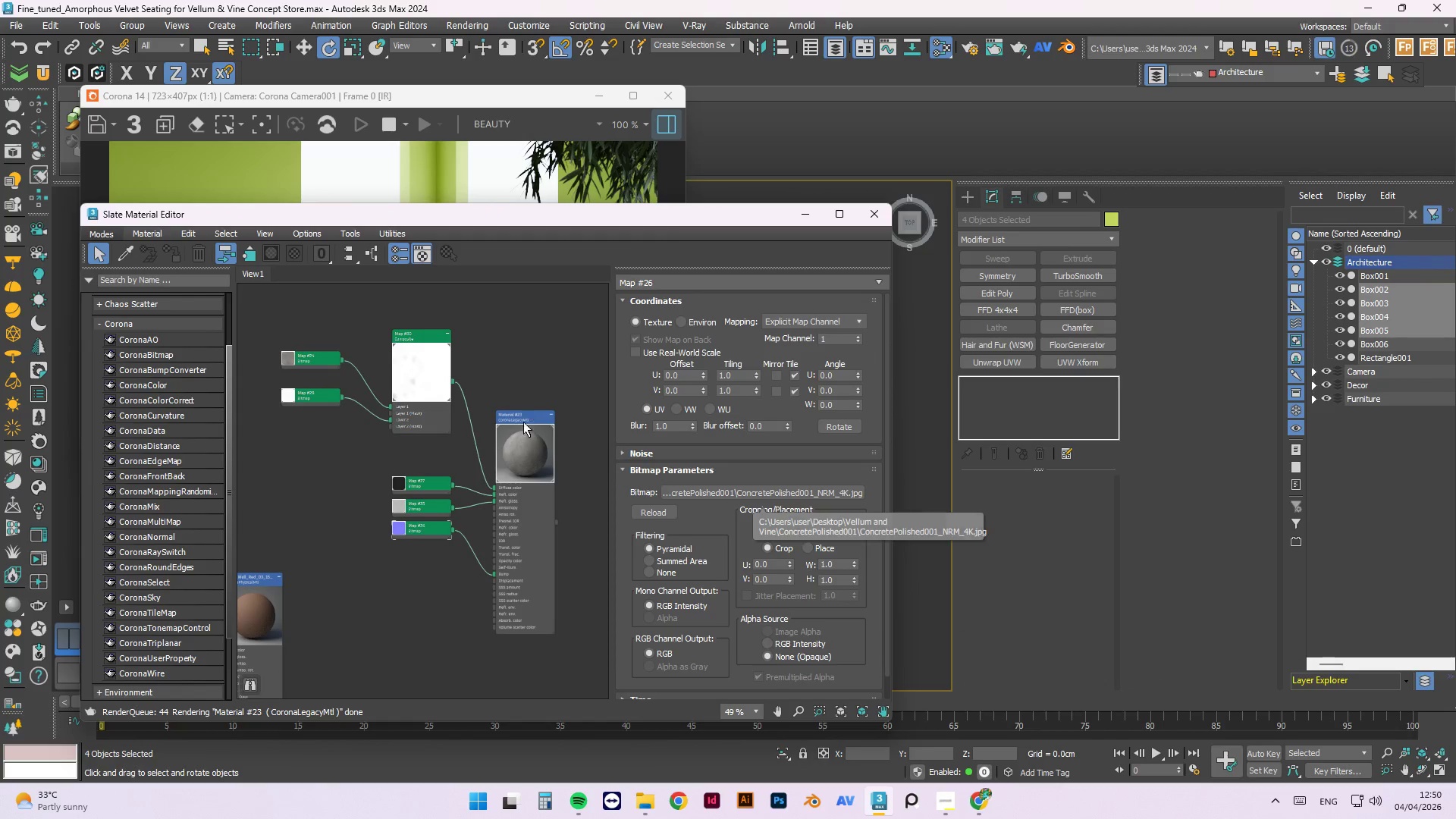 
right_click([531, 447])
 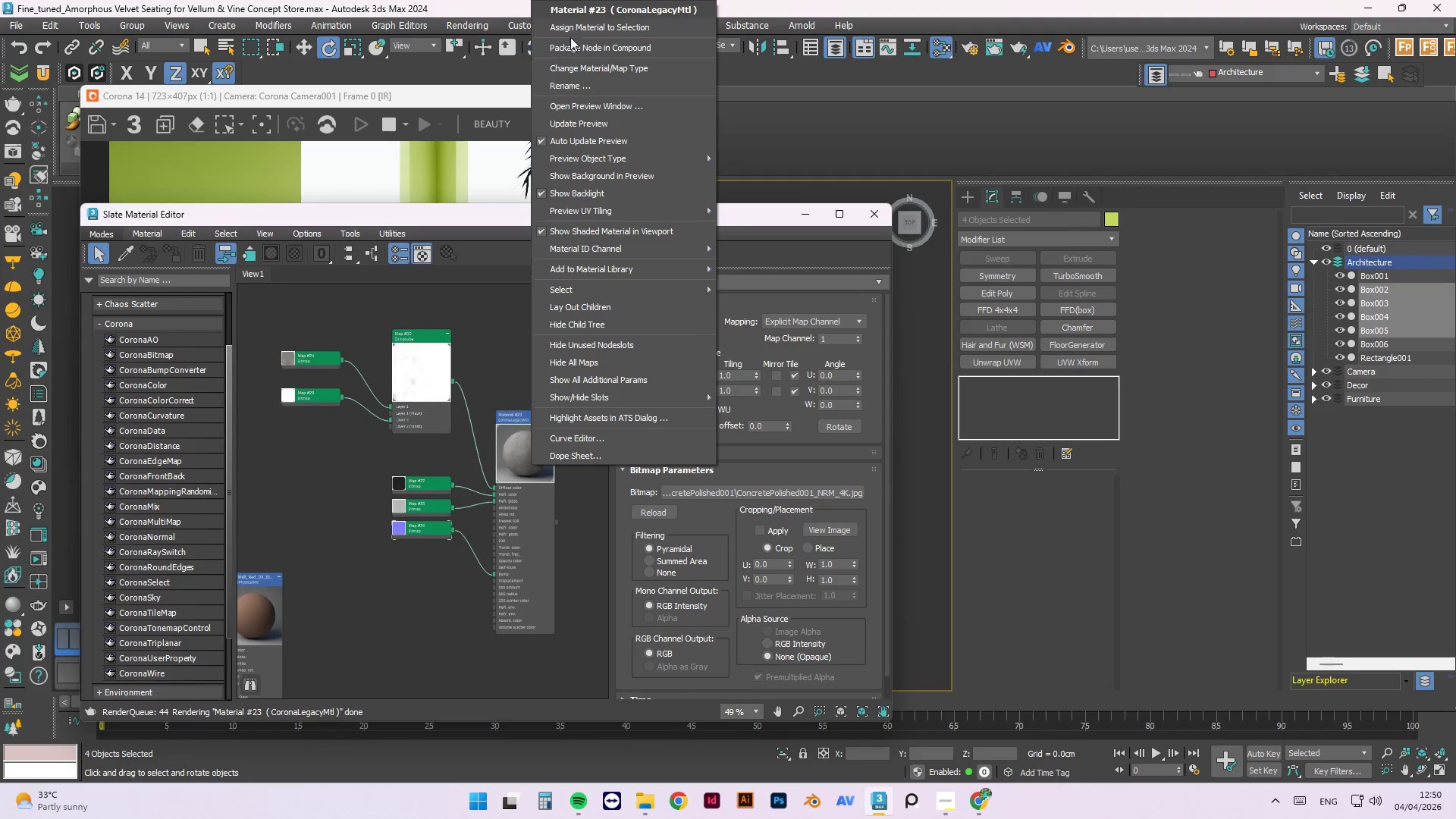 
left_click([573, 27])
 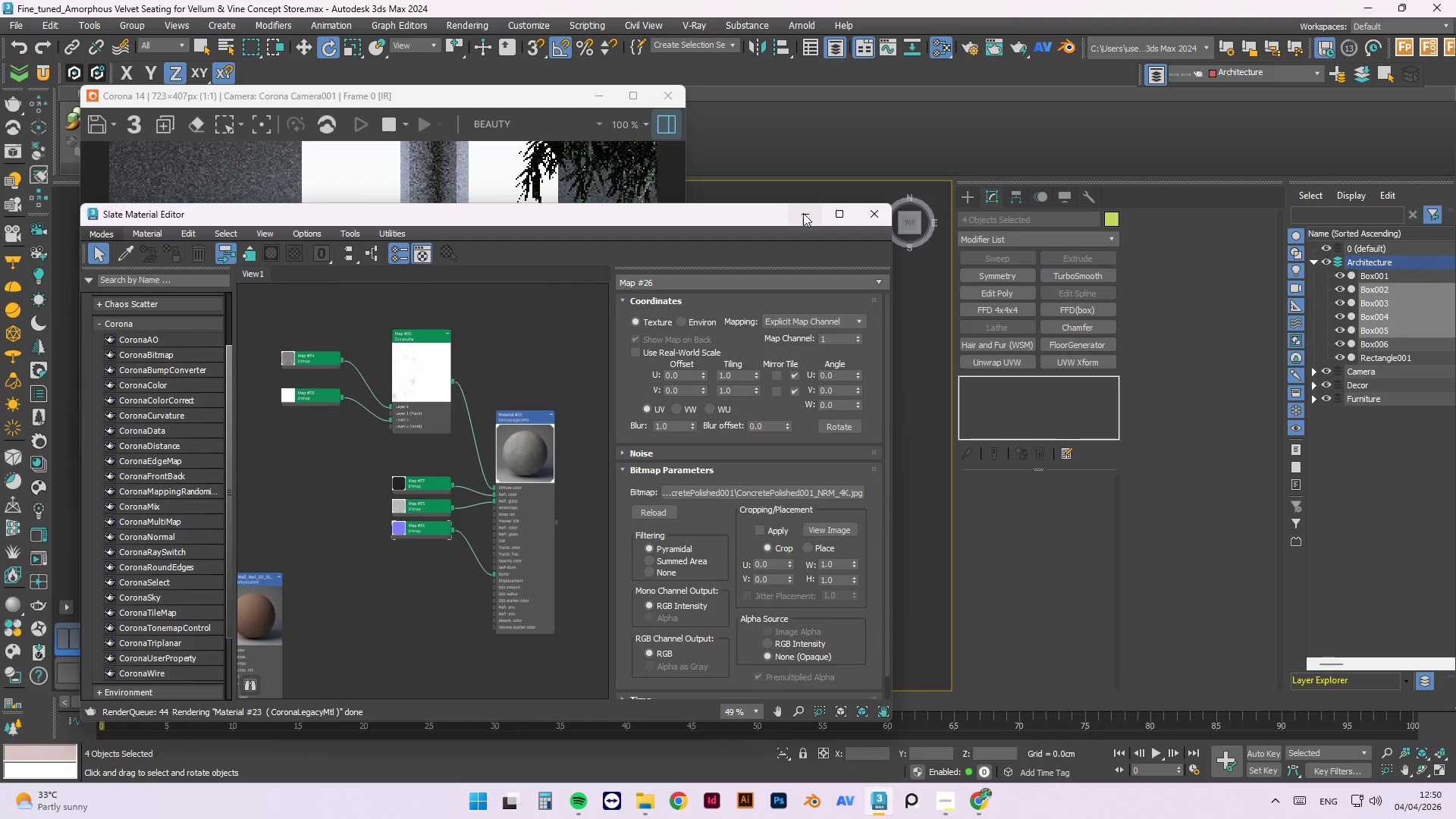 
left_click([807, 216])
 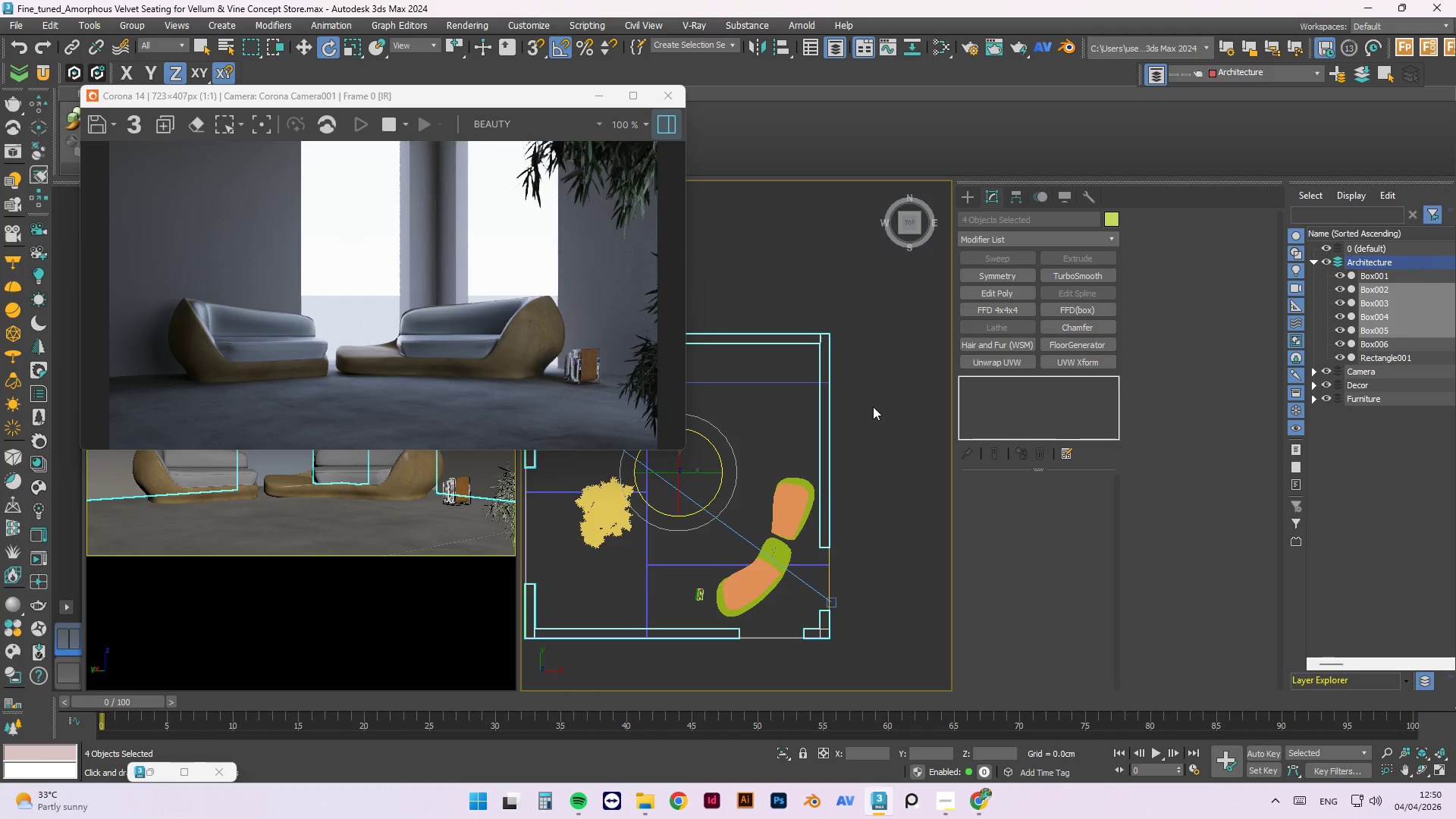 
wait(6.53)
 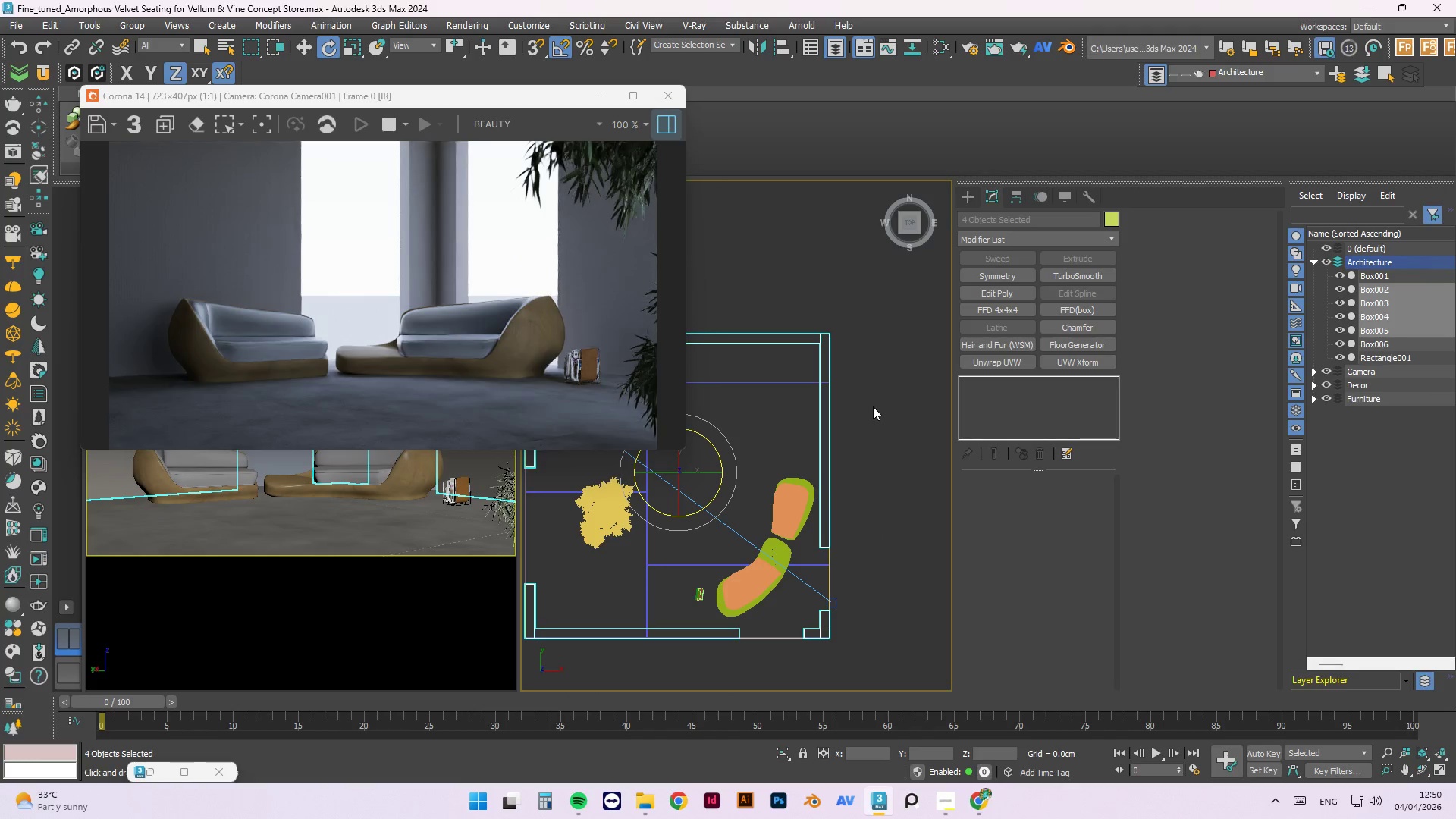 
scroll: coordinate [293, 356], scroll_direction: up, amount: 2.0
 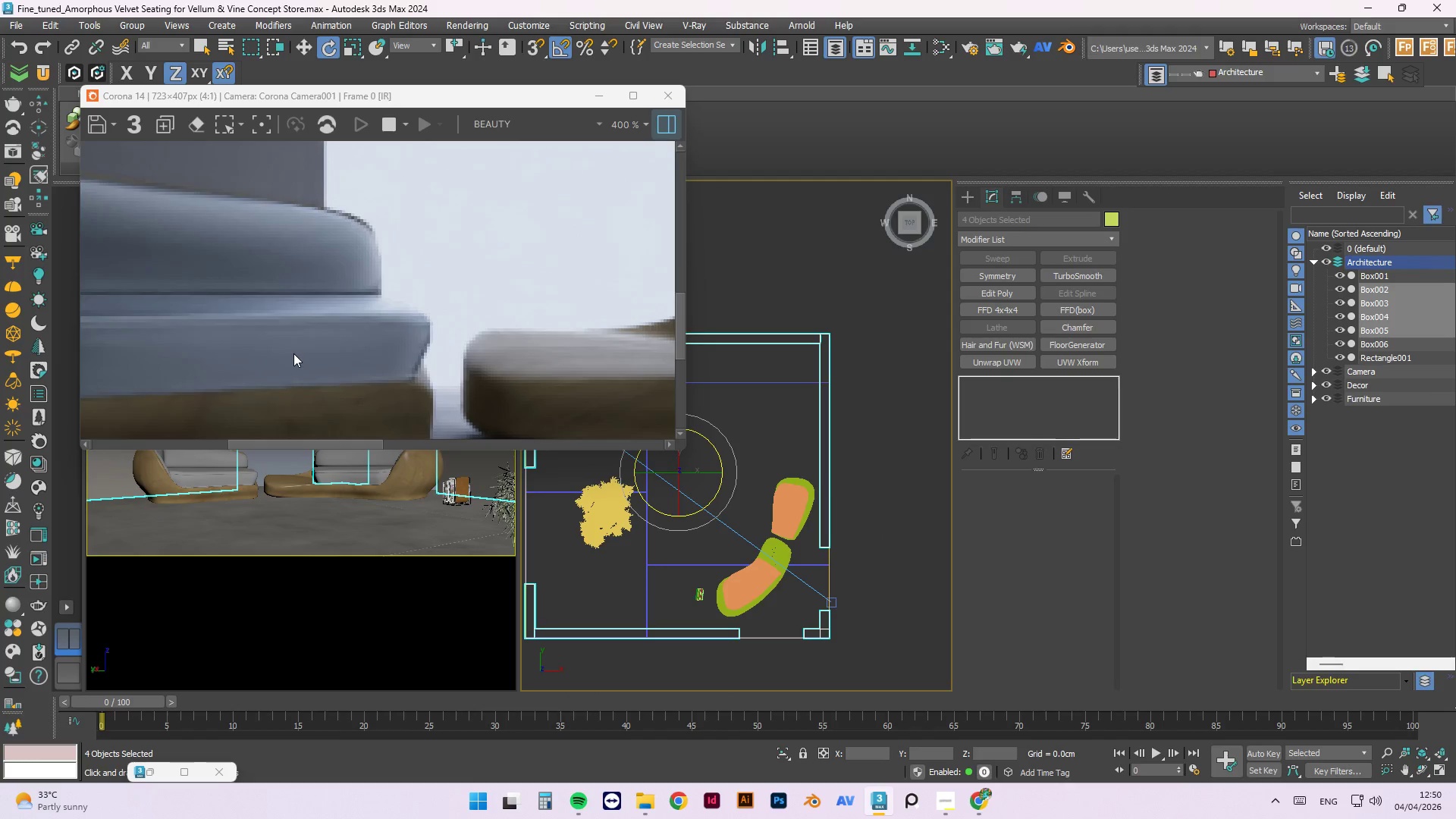 
scroll: coordinate [459, 383], scroll_direction: down, amount: 2.0
 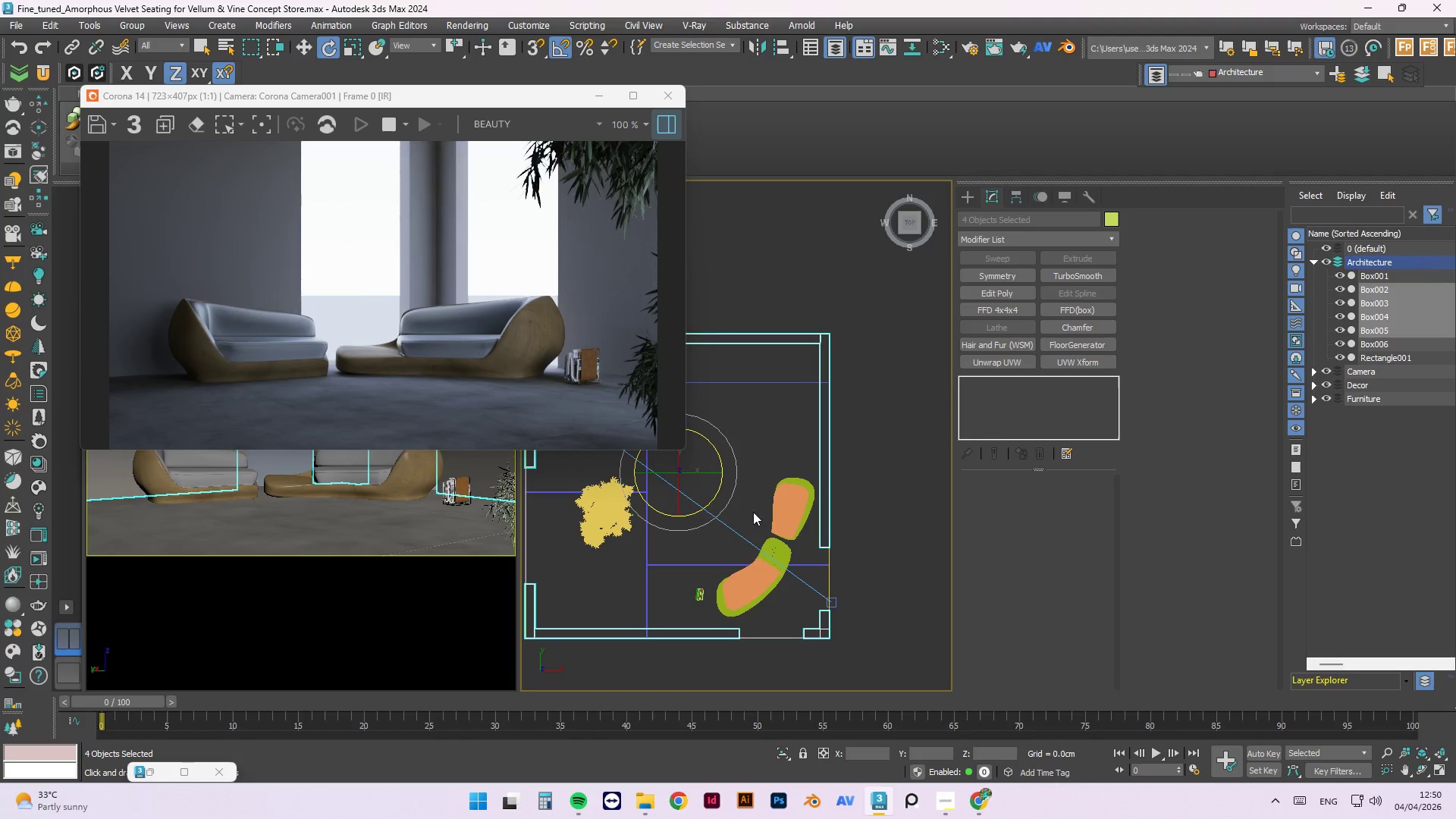 
key(Alt+Q)
 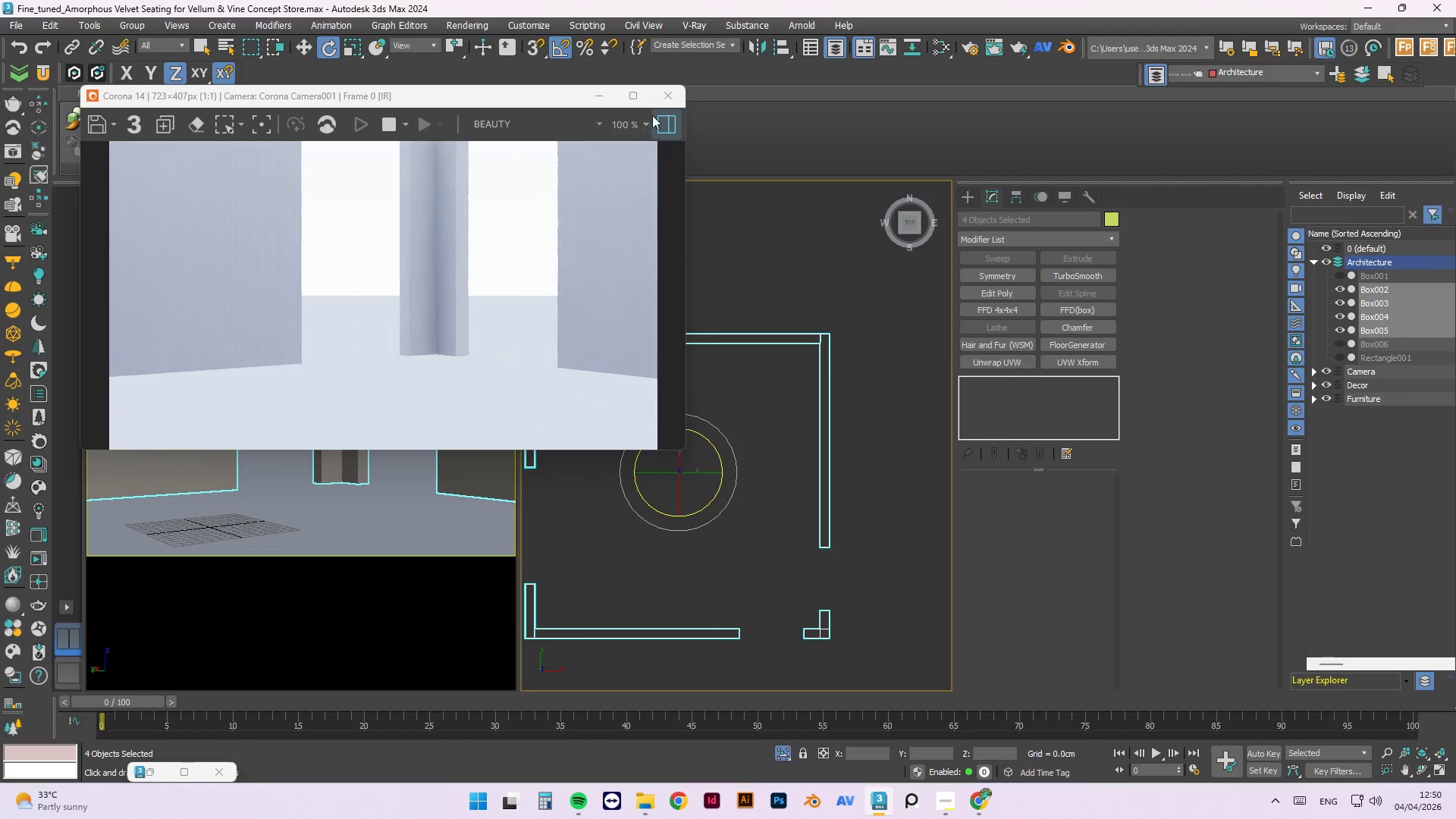 
left_click([676, 88])
 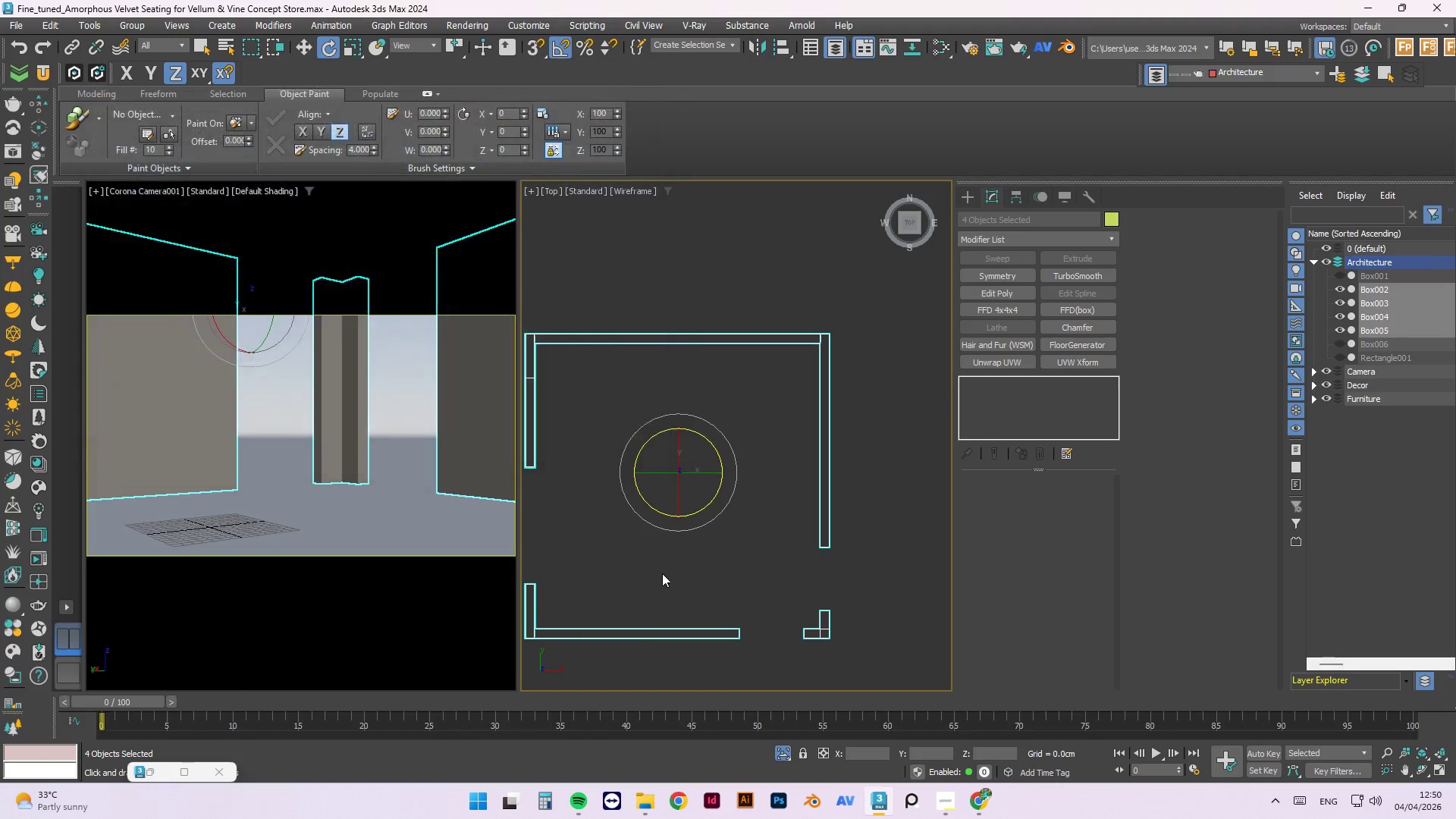 
hold_key(key=AltLeft, duration=0.88)
 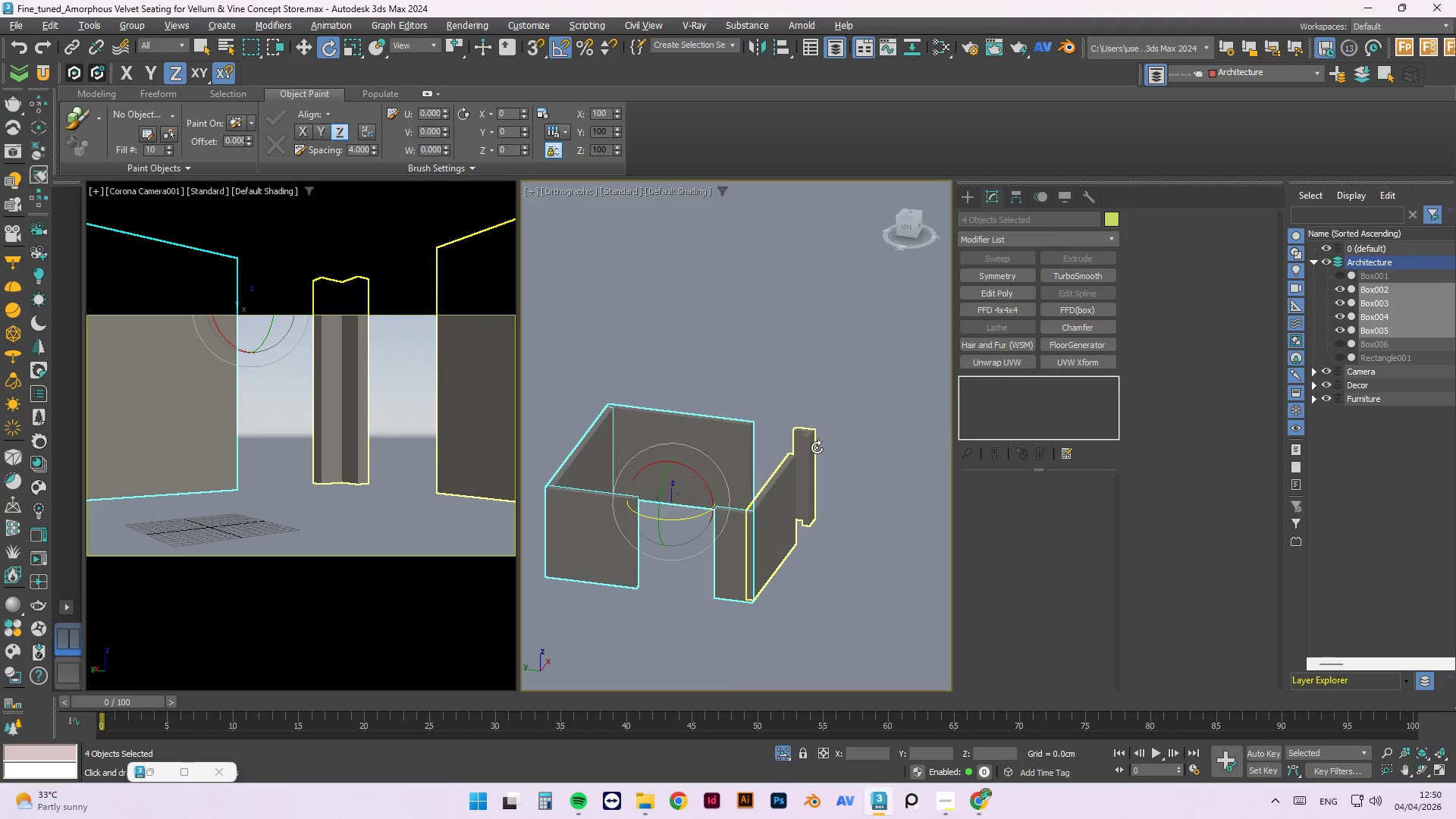 
scroll: coordinate [654, 573], scroll_direction: down, amount: 1.0
 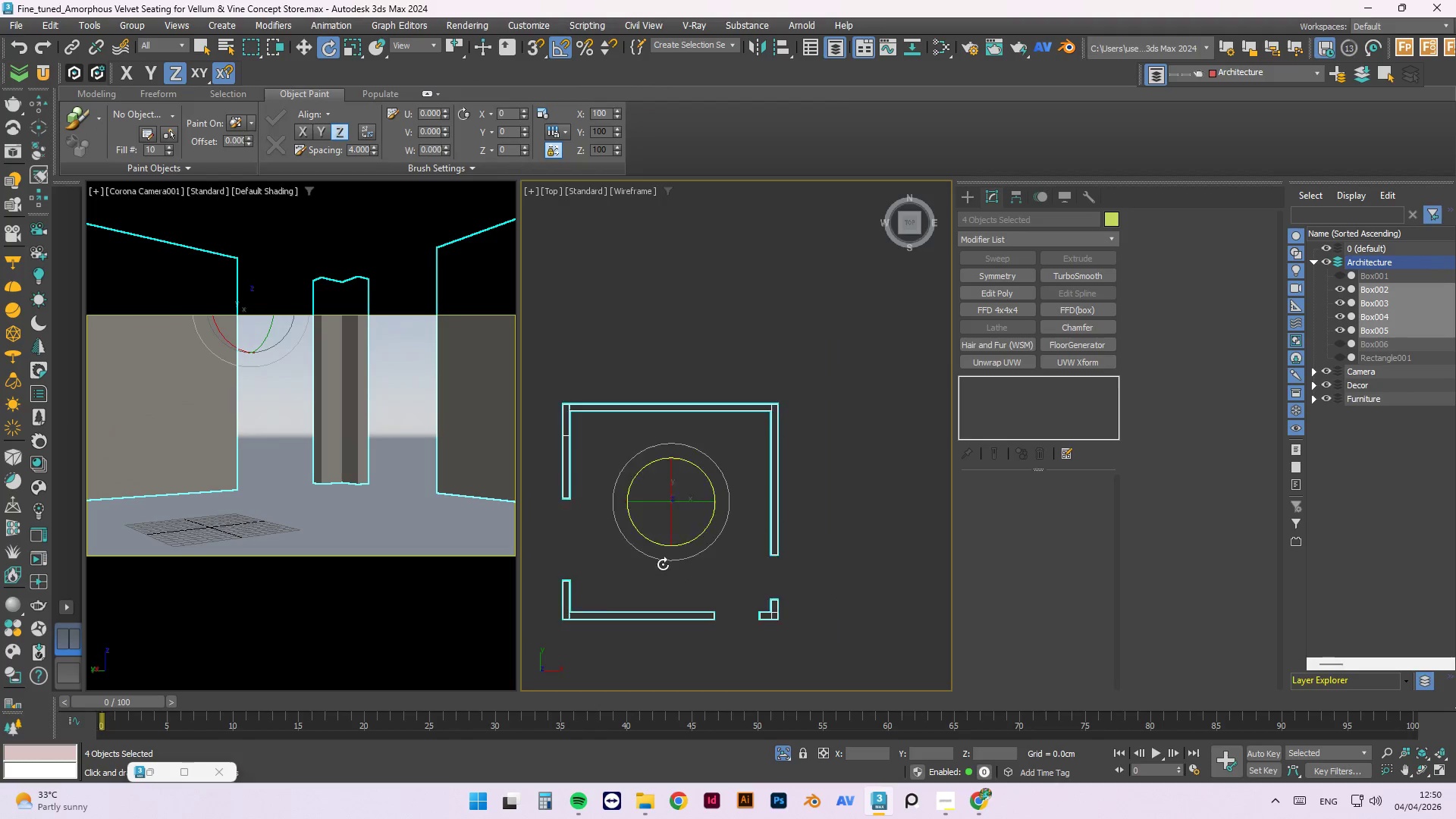 
key(F3)
 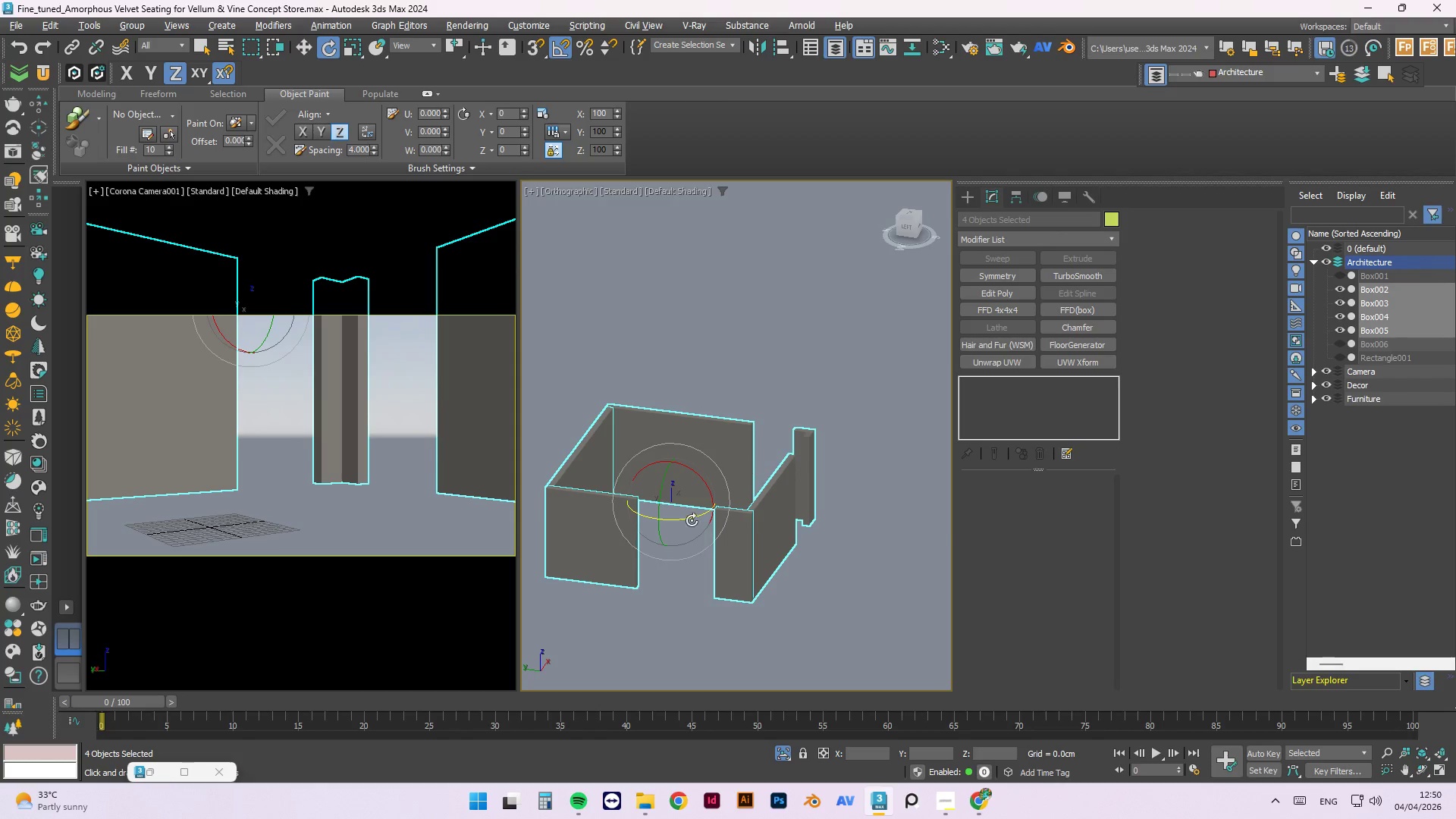 
scroll: coordinate [744, 330], scroll_direction: up, amount: 6.0
 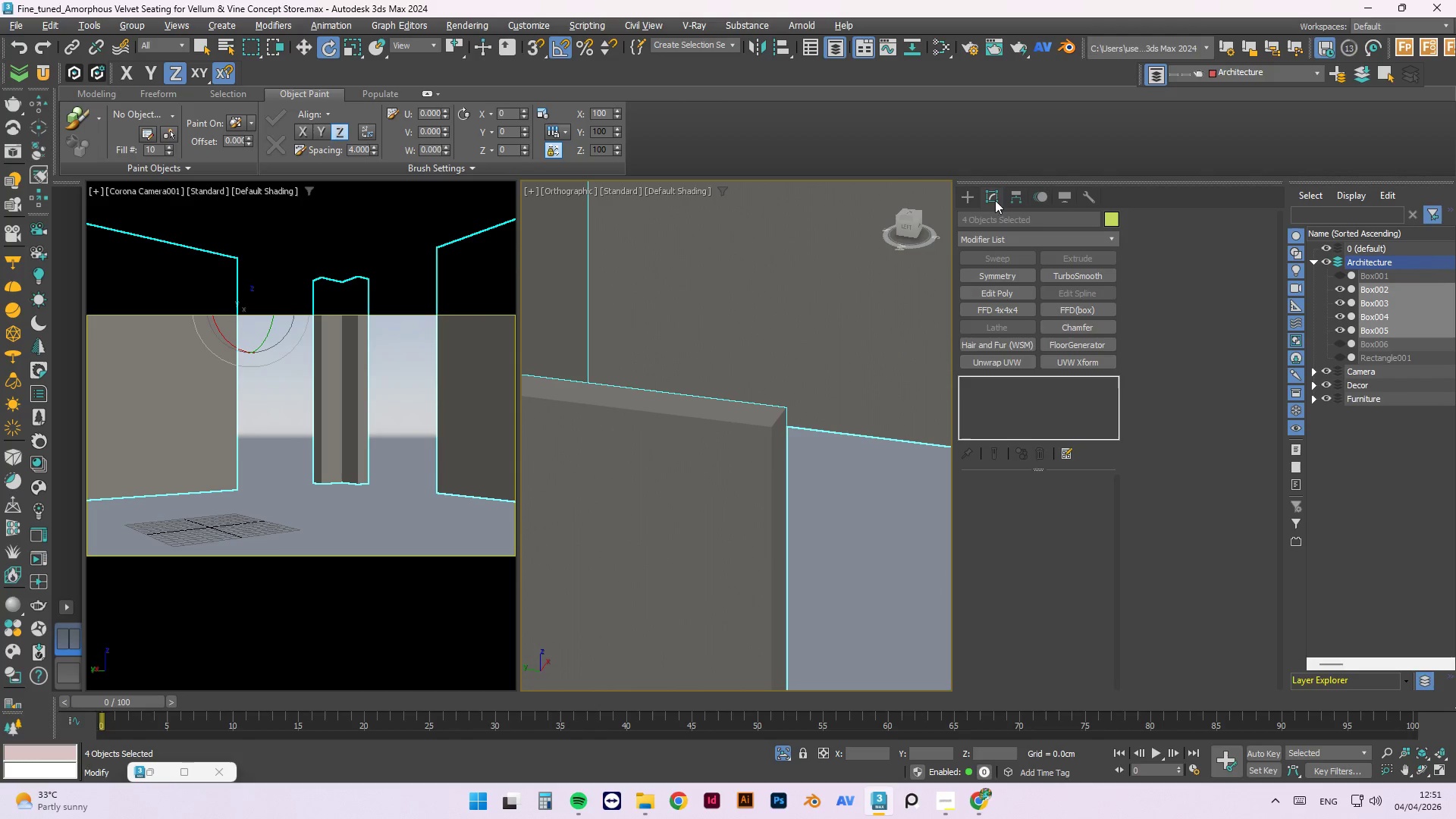 
double_click([880, 563])
 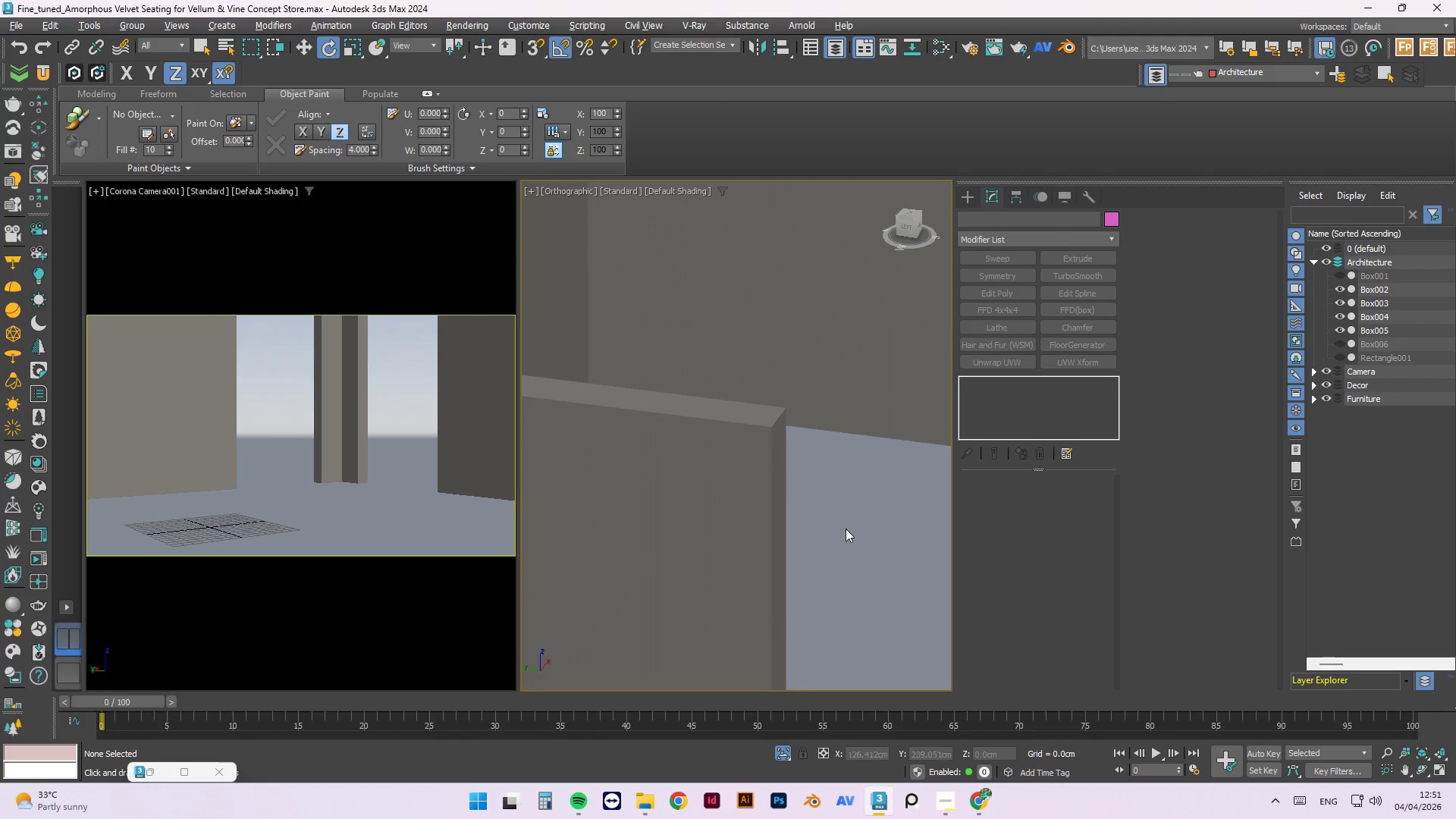 
left_click([745, 497])
 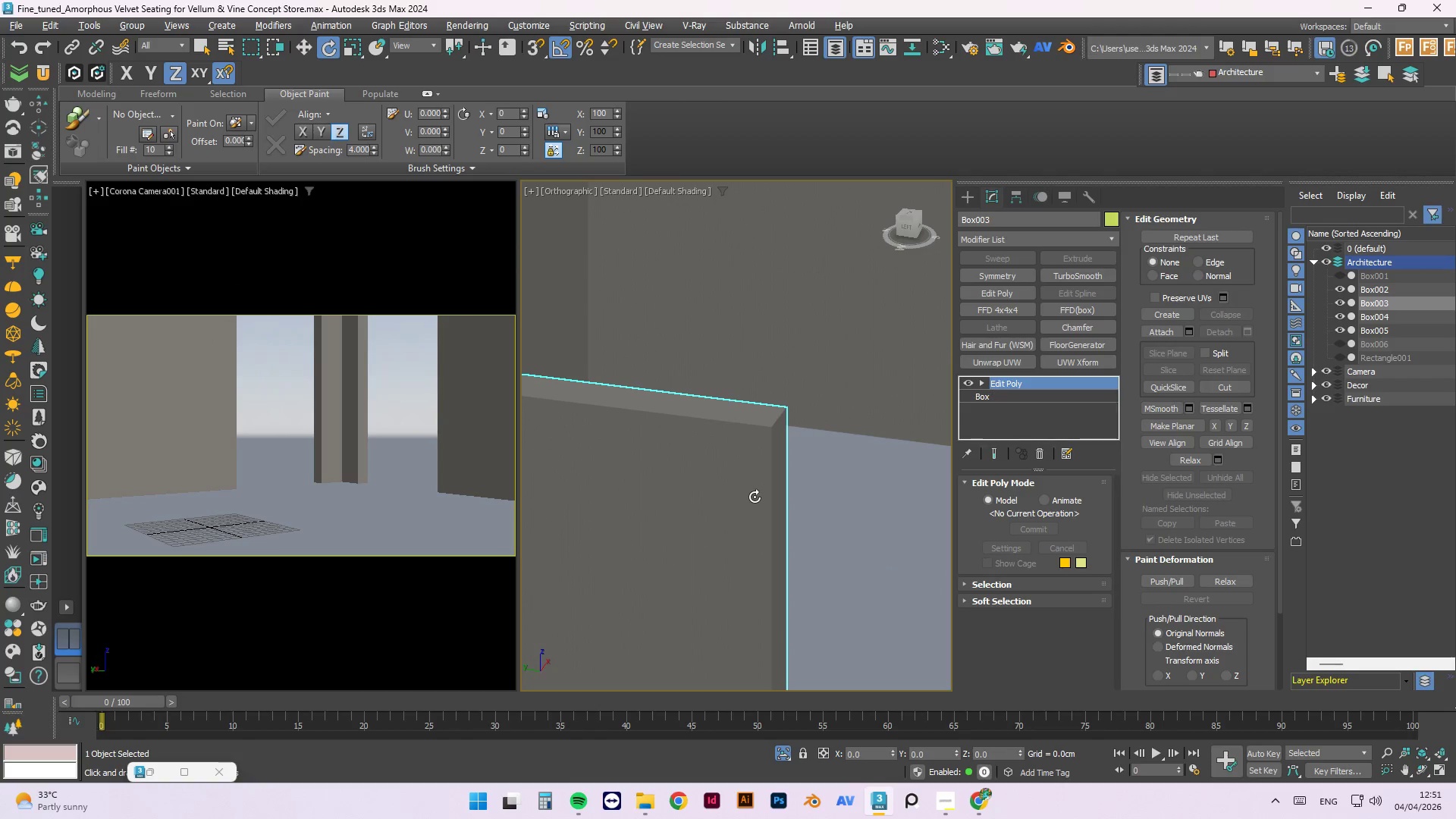 
scroll: coordinate [802, 499], scroll_direction: down, amount: 4.0
 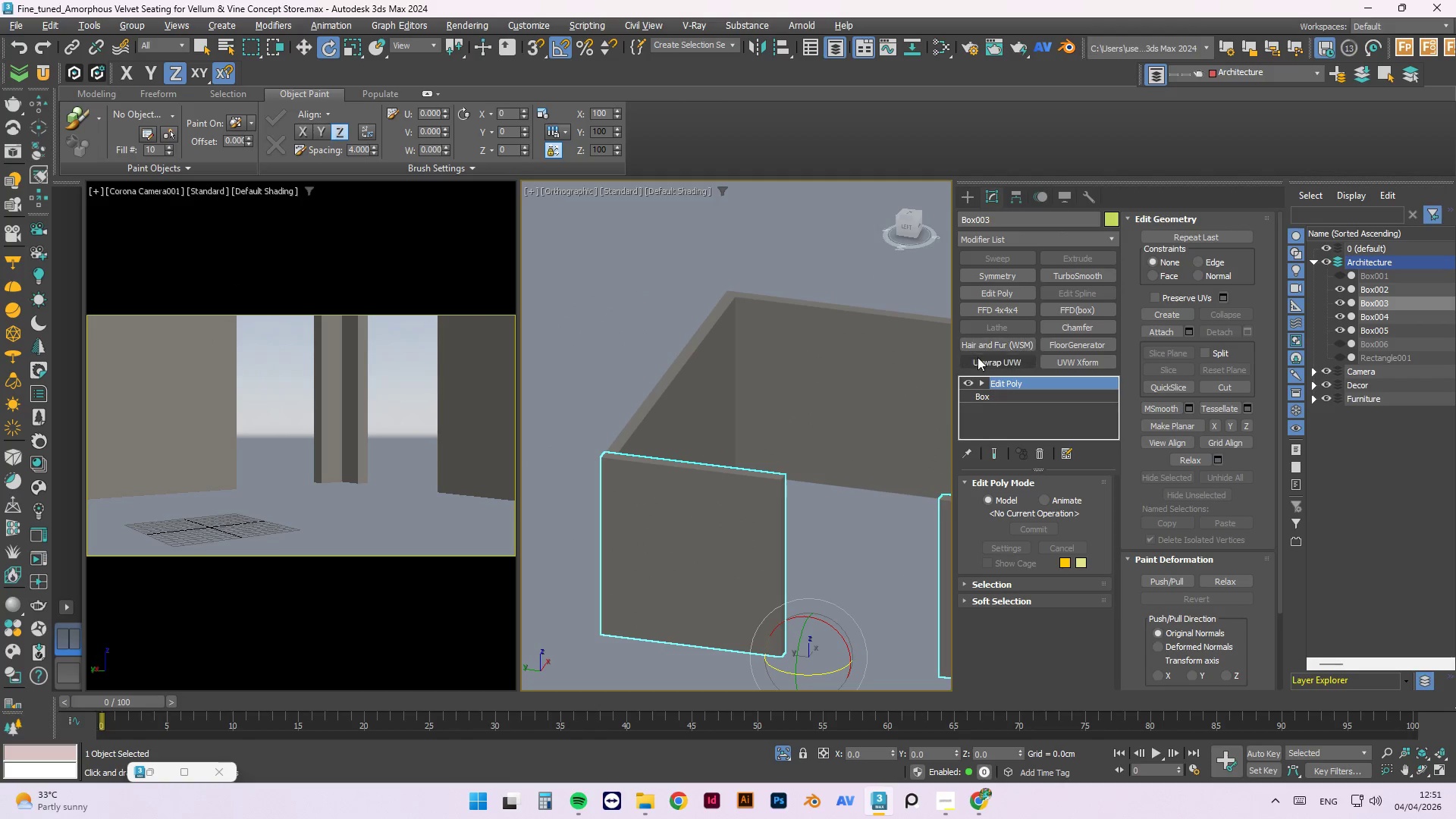 
left_click([977, 358])
 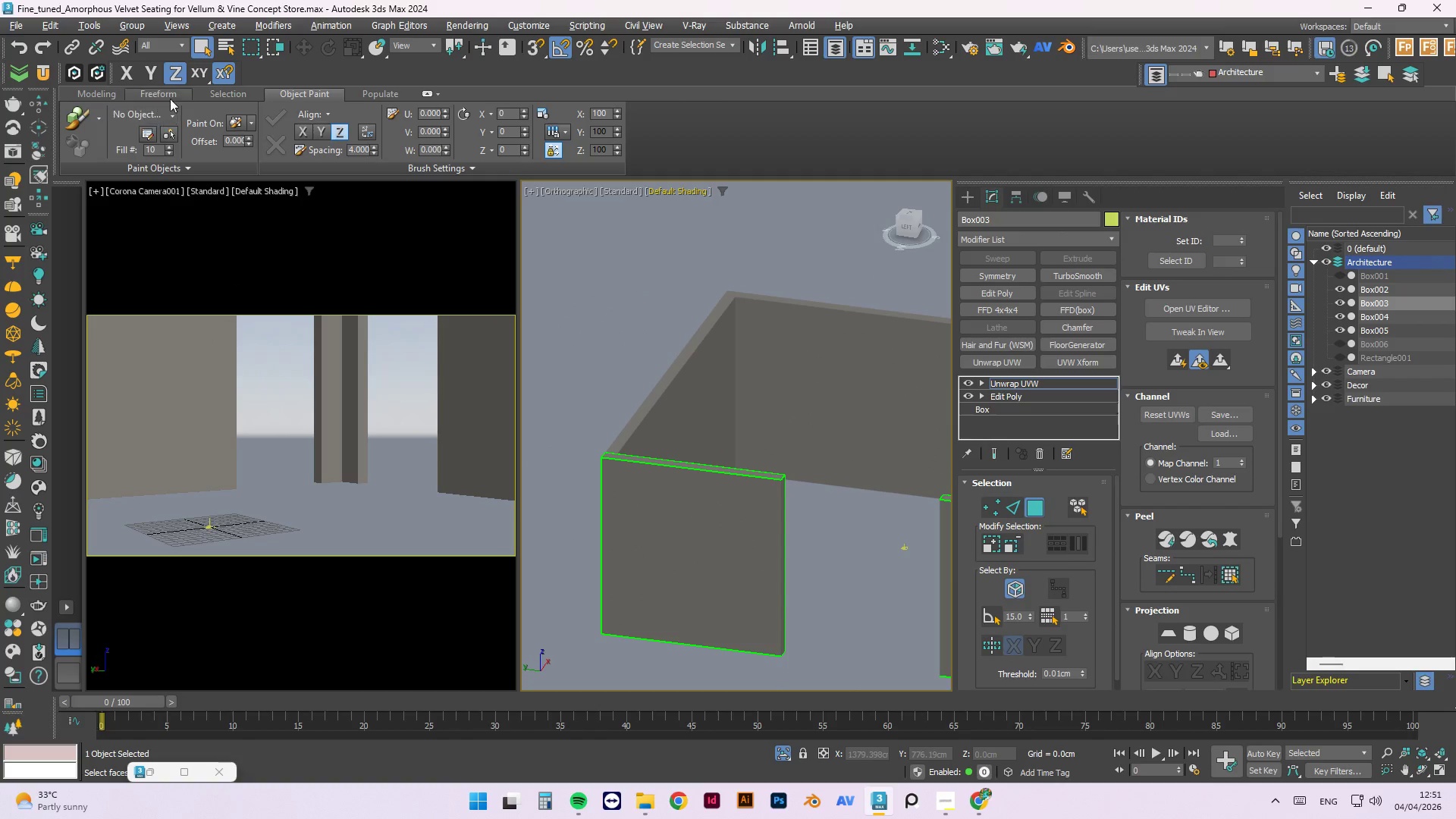 
left_click([40, 77])
 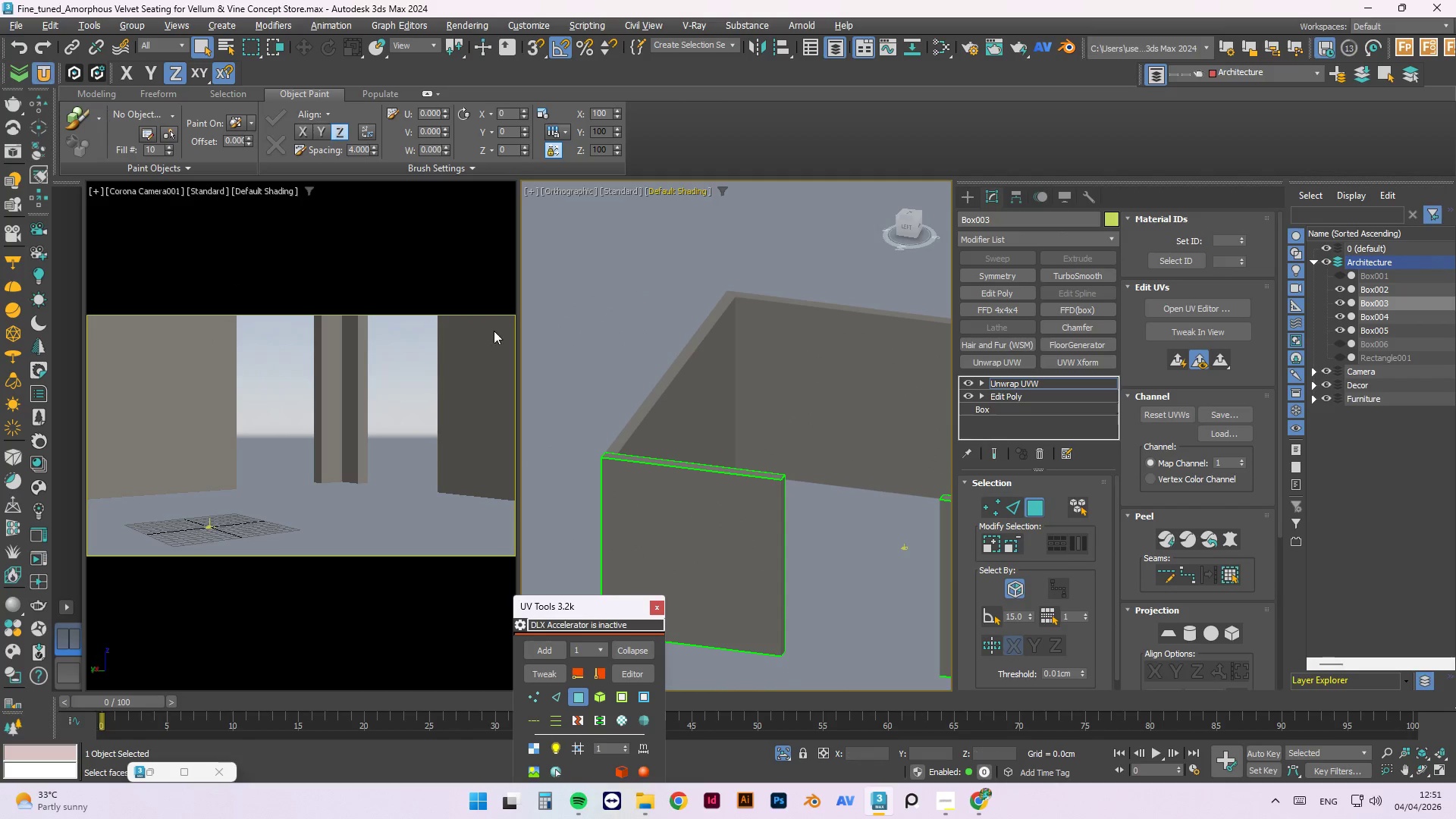 
scroll: coordinate [799, 394], scroll_direction: down, amount: 3.0
 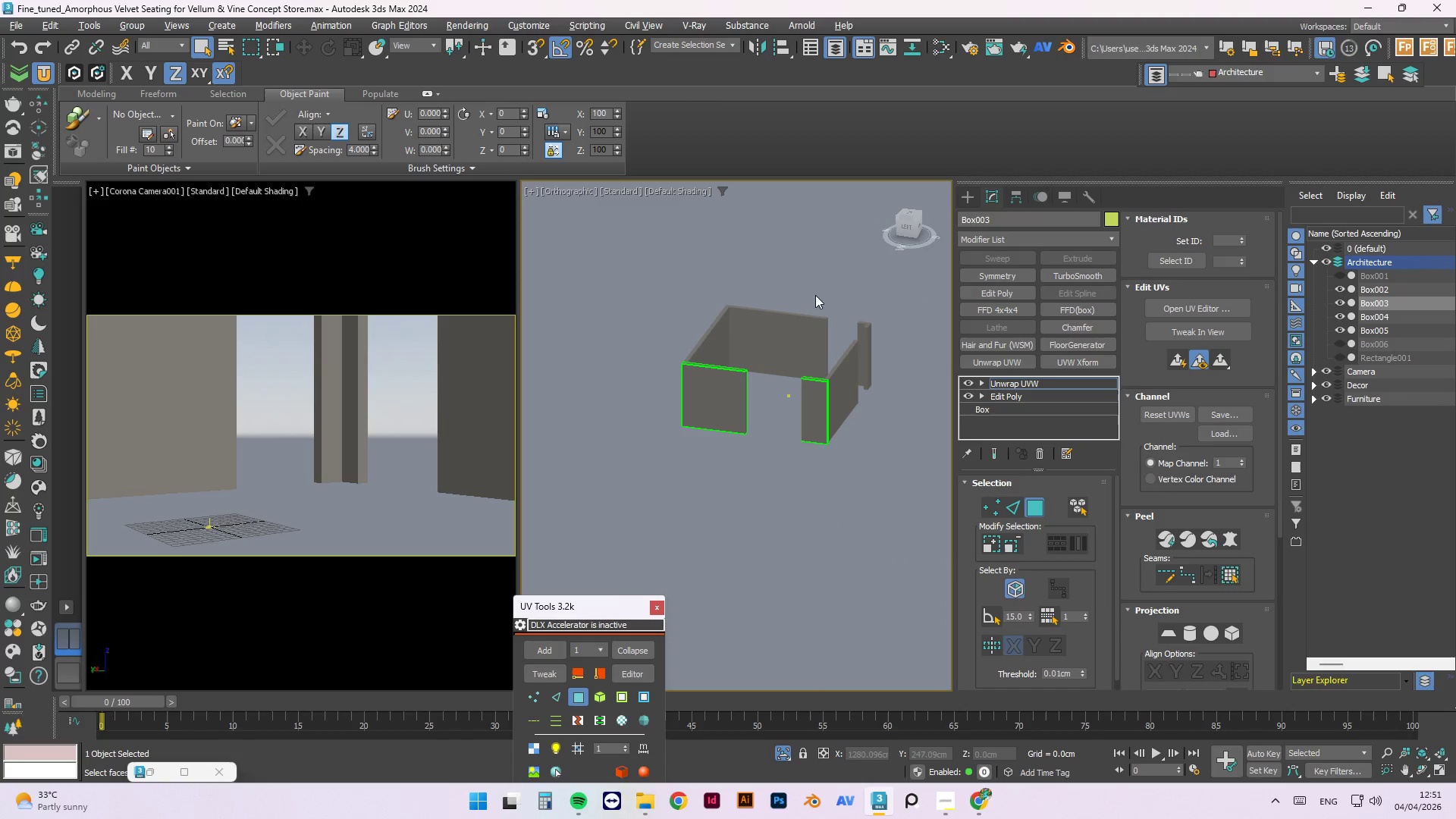 
left_click_drag(start_coordinate=[858, 270], to_coordinate=[623, 545])
 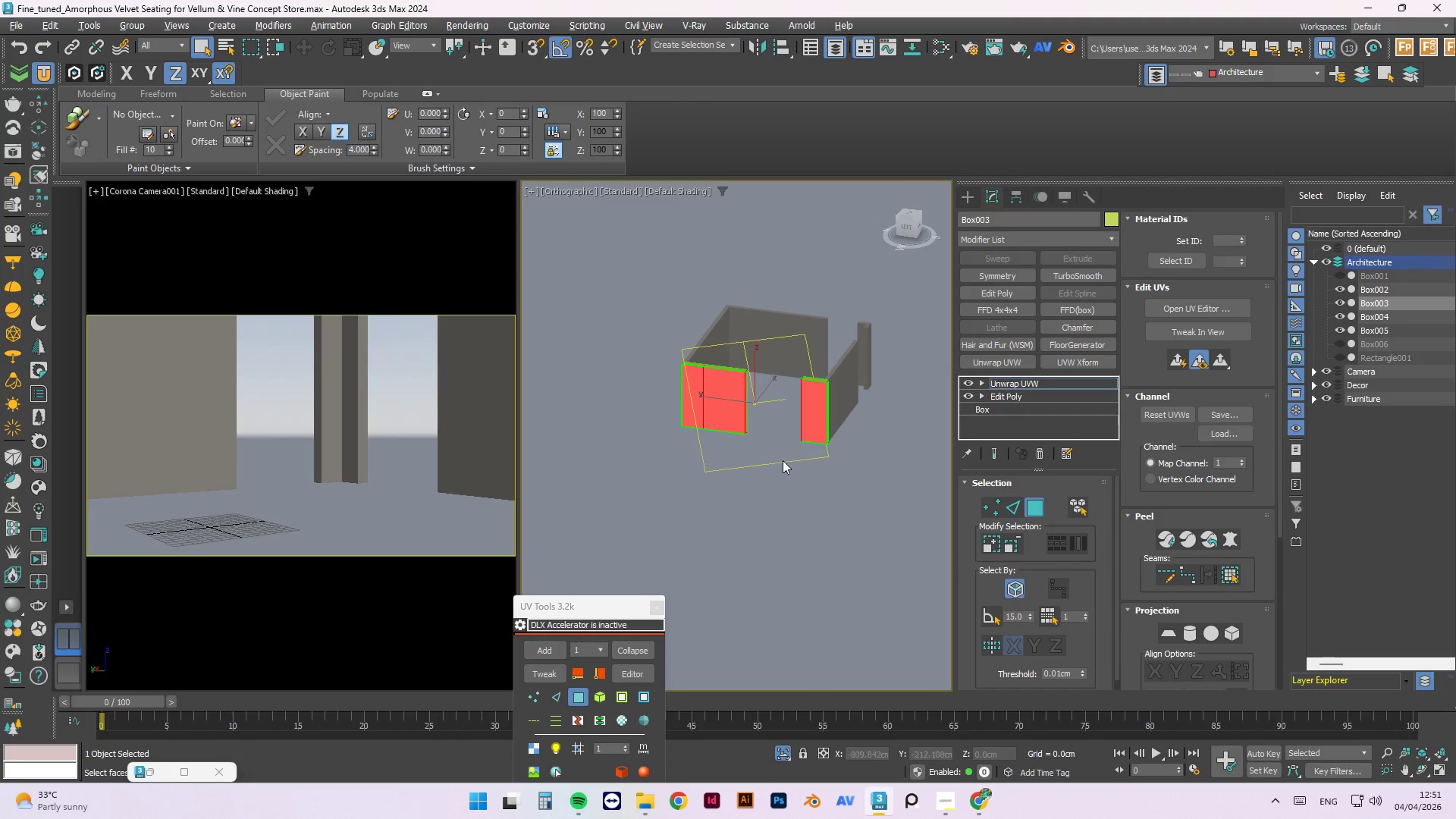 
hold_key(key=AltLeft, duration=0.77)
 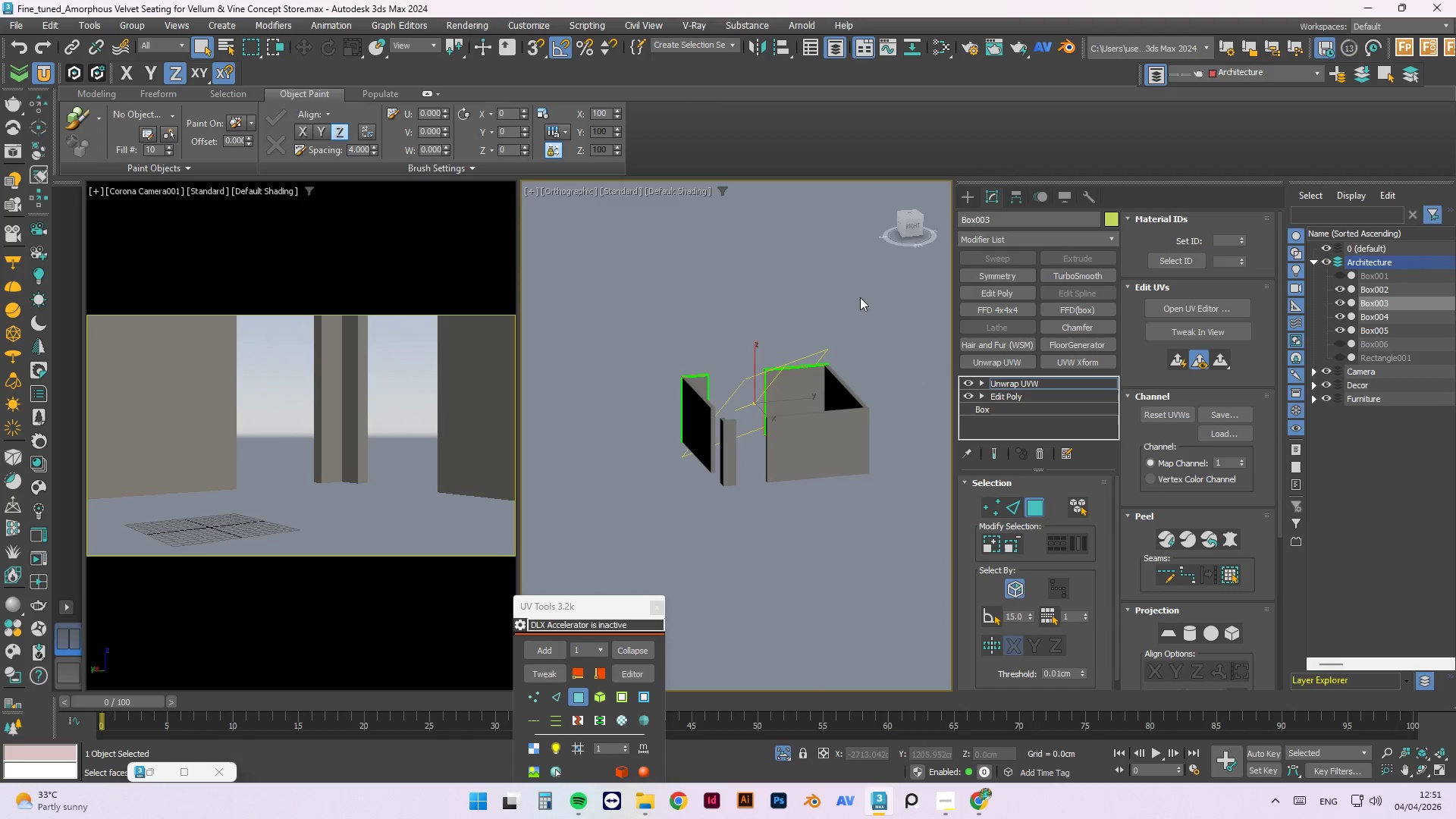 
hold_key(key=AltLeft, duration=1.62)
hold_key(key=ControlLeft, duration=0.92)
left_click_drag(start_coordinate=[861, 294], to_coordinate=[590, 563])
 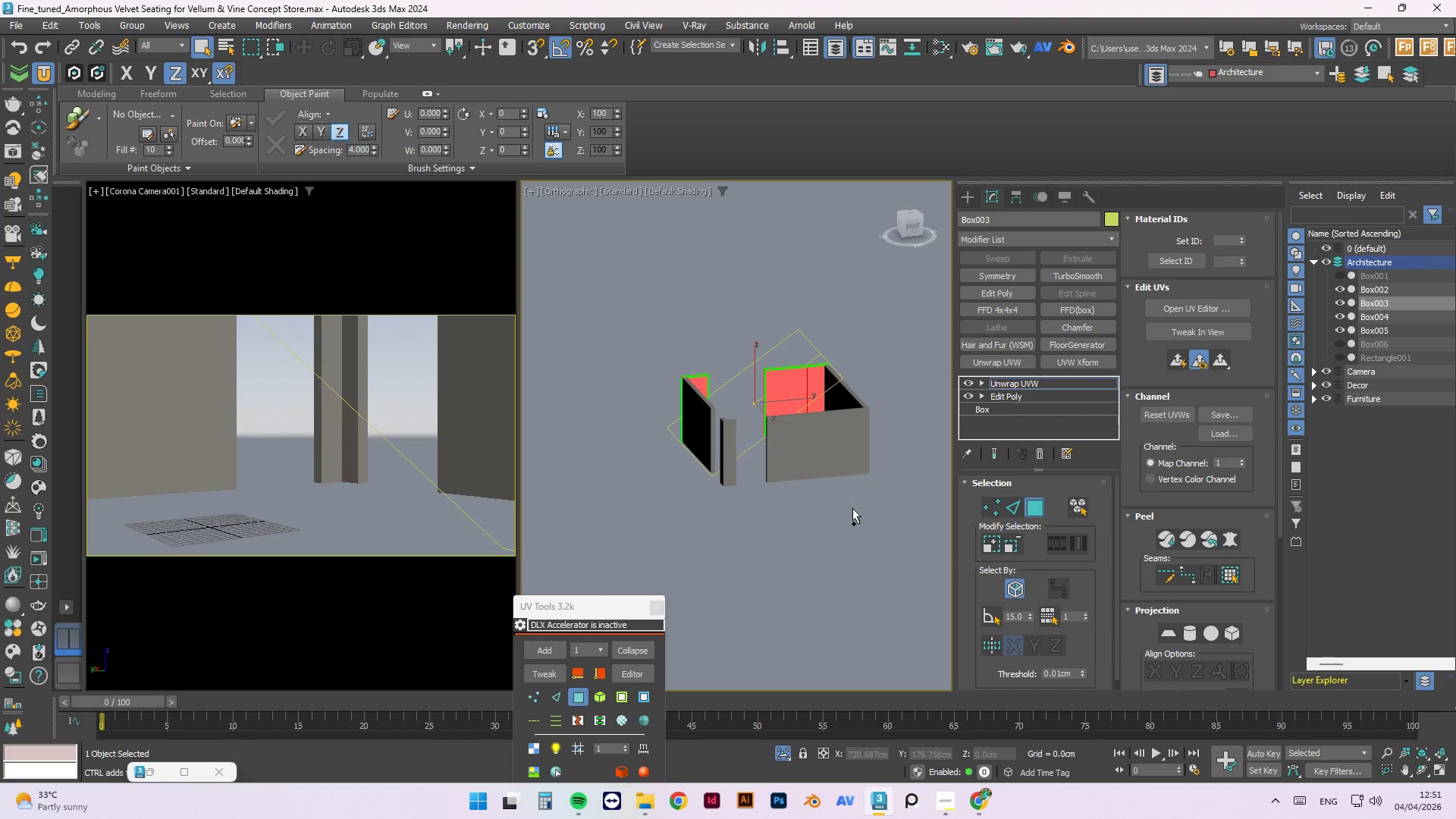 
hold_key(key=AltLeft, duration=0.44)
 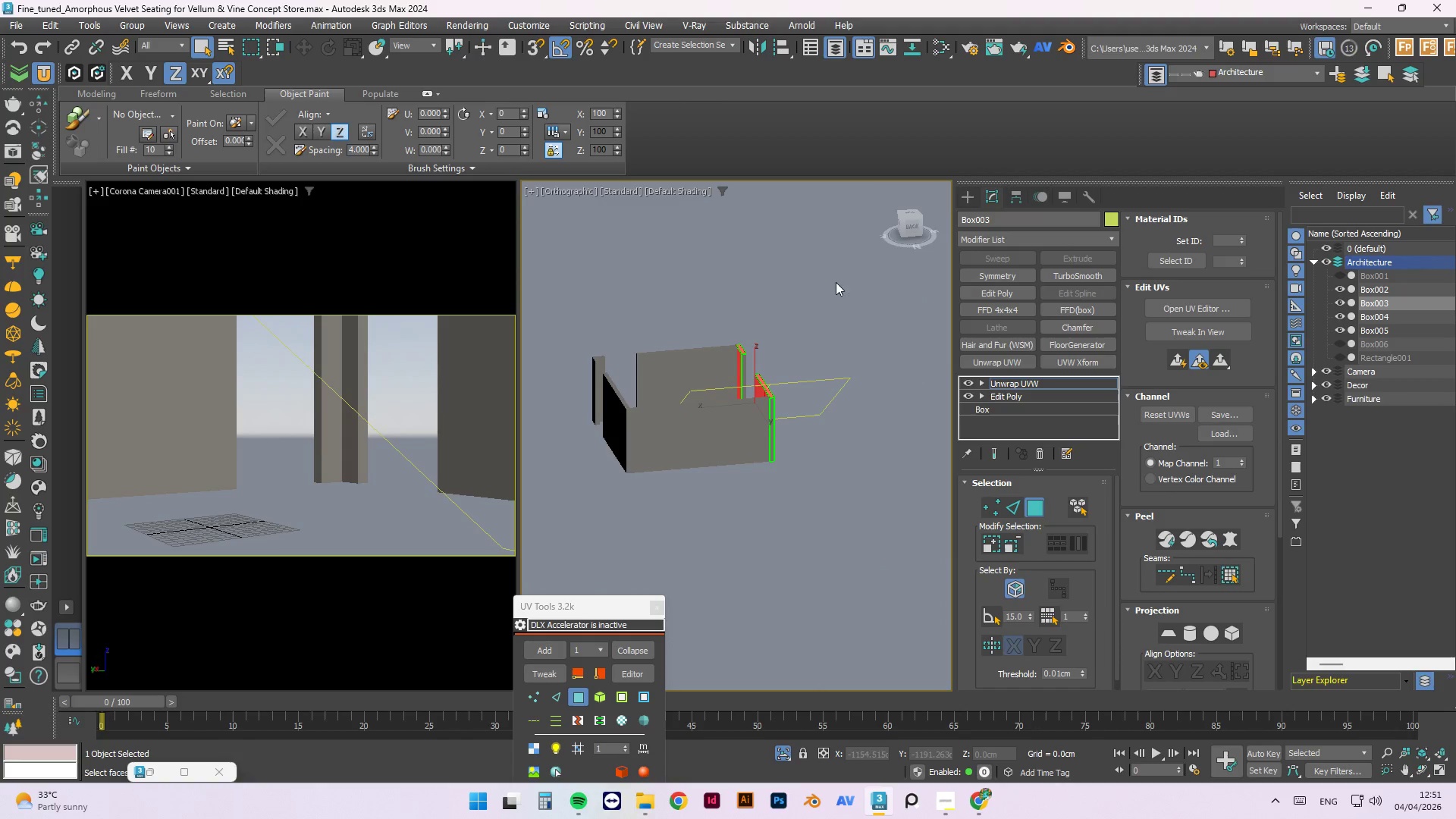 
hold_key(key=ControlLeft, duration=0.94)
left_click_drag(start_coordinate=[848, 242], to_coordinate=[620, 538])
 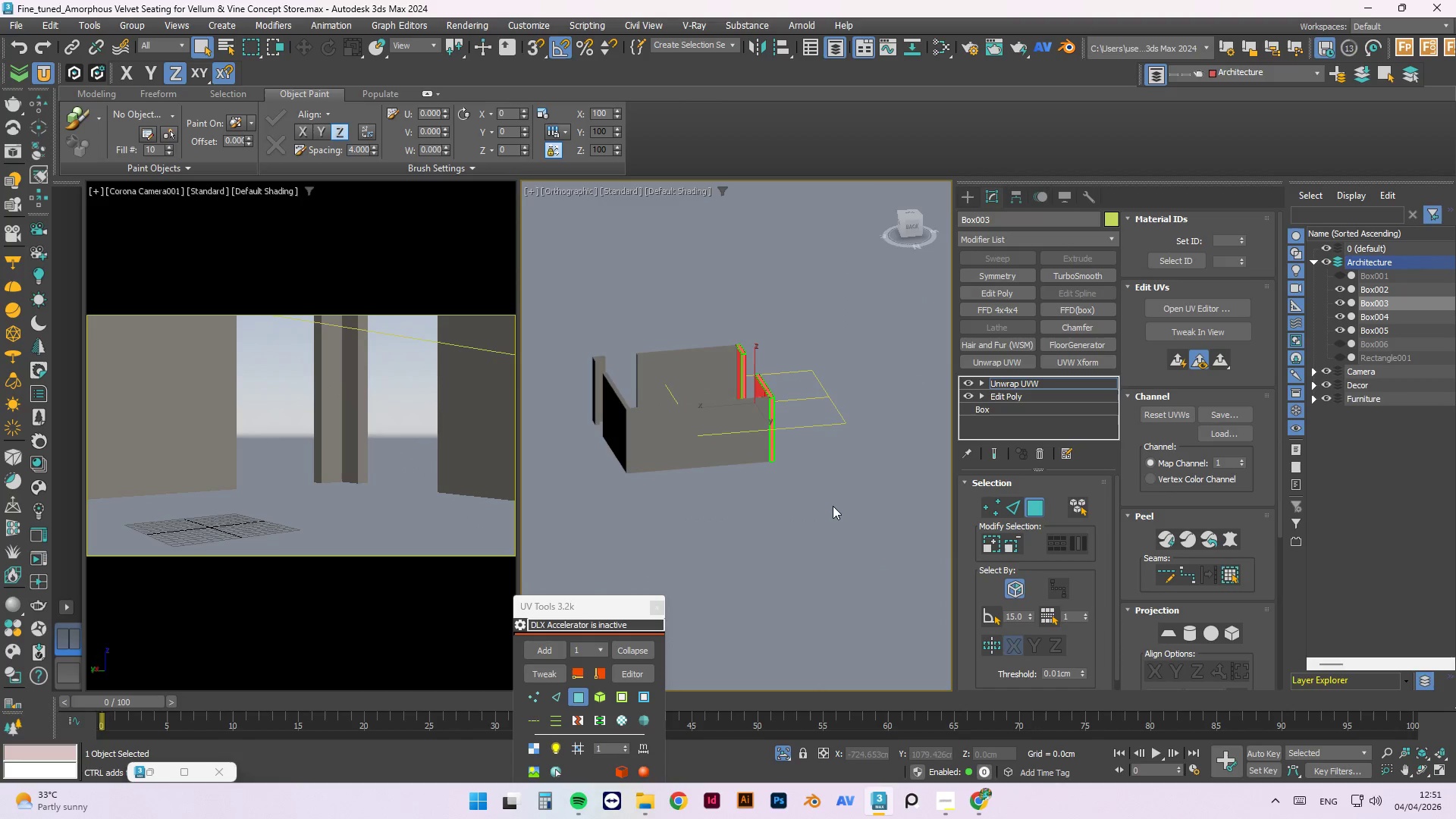 
hold_key(key=AltLeft, duration=1.09)
 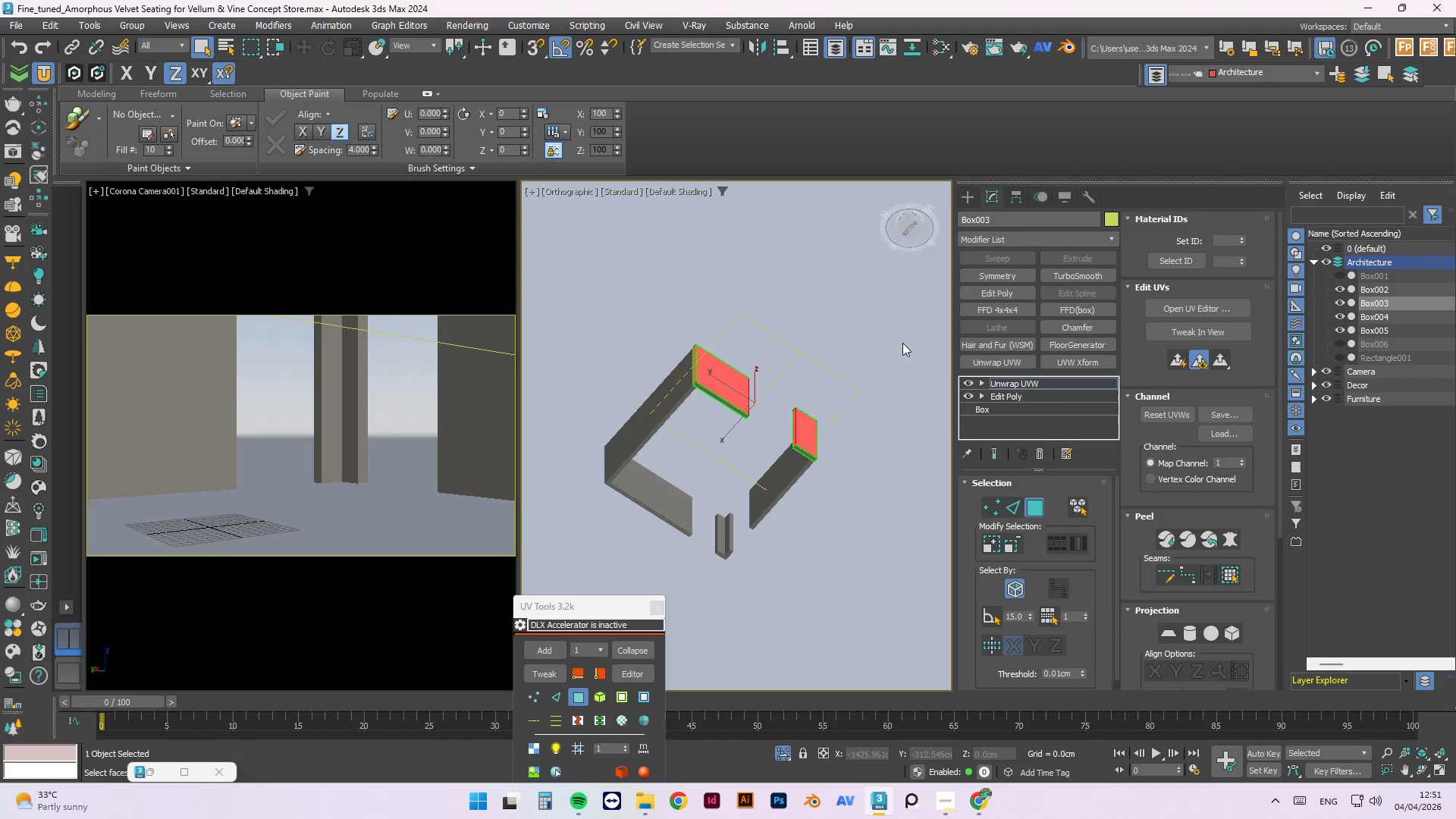 
hold_key(key=ControlLeft, duration=0.77)
left_click_drag(start_coordinate=[888, 301], to_coordinate=[558, 532])
 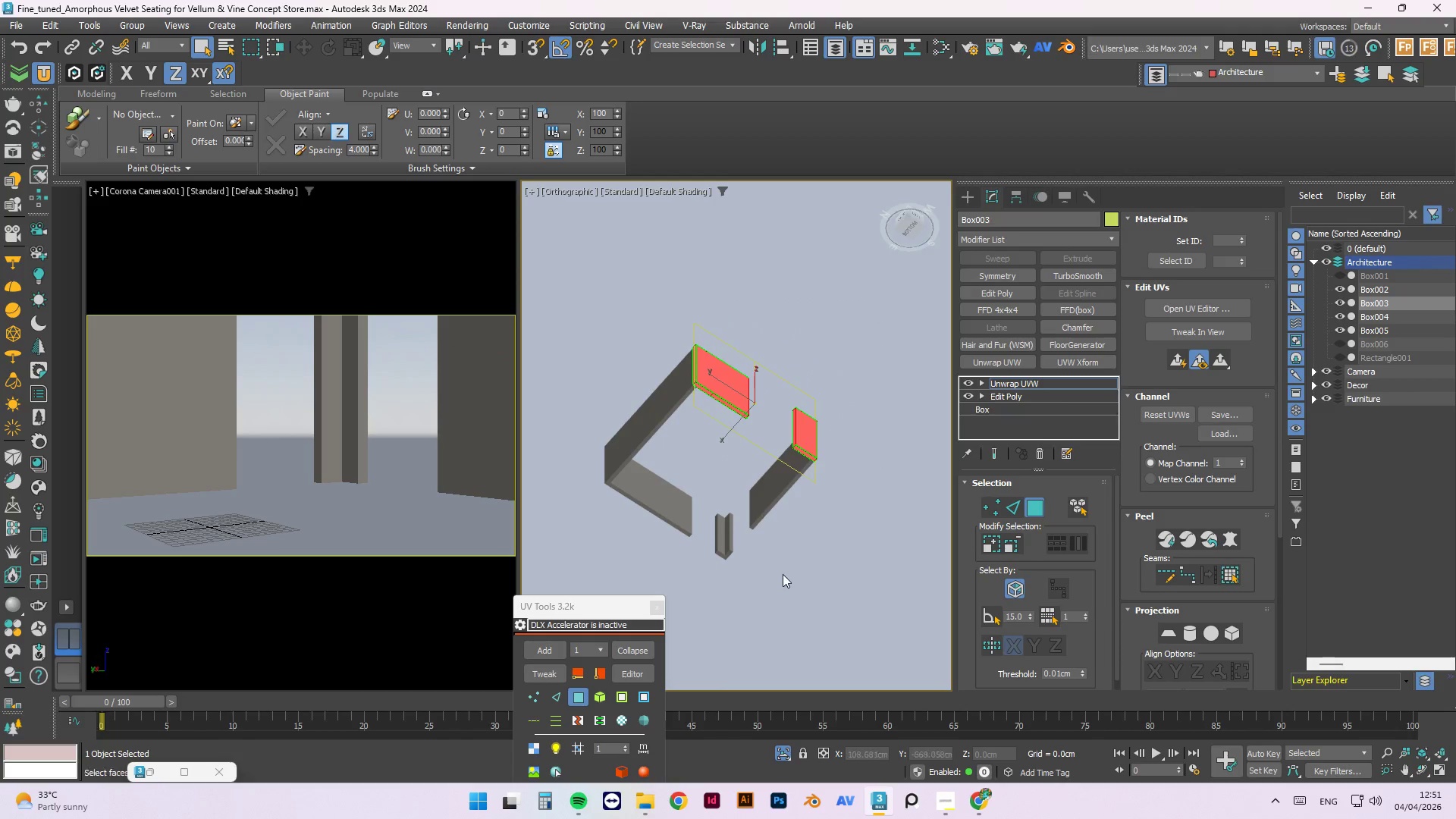 
hold_key(key=AltLeft, duration=1.5)
 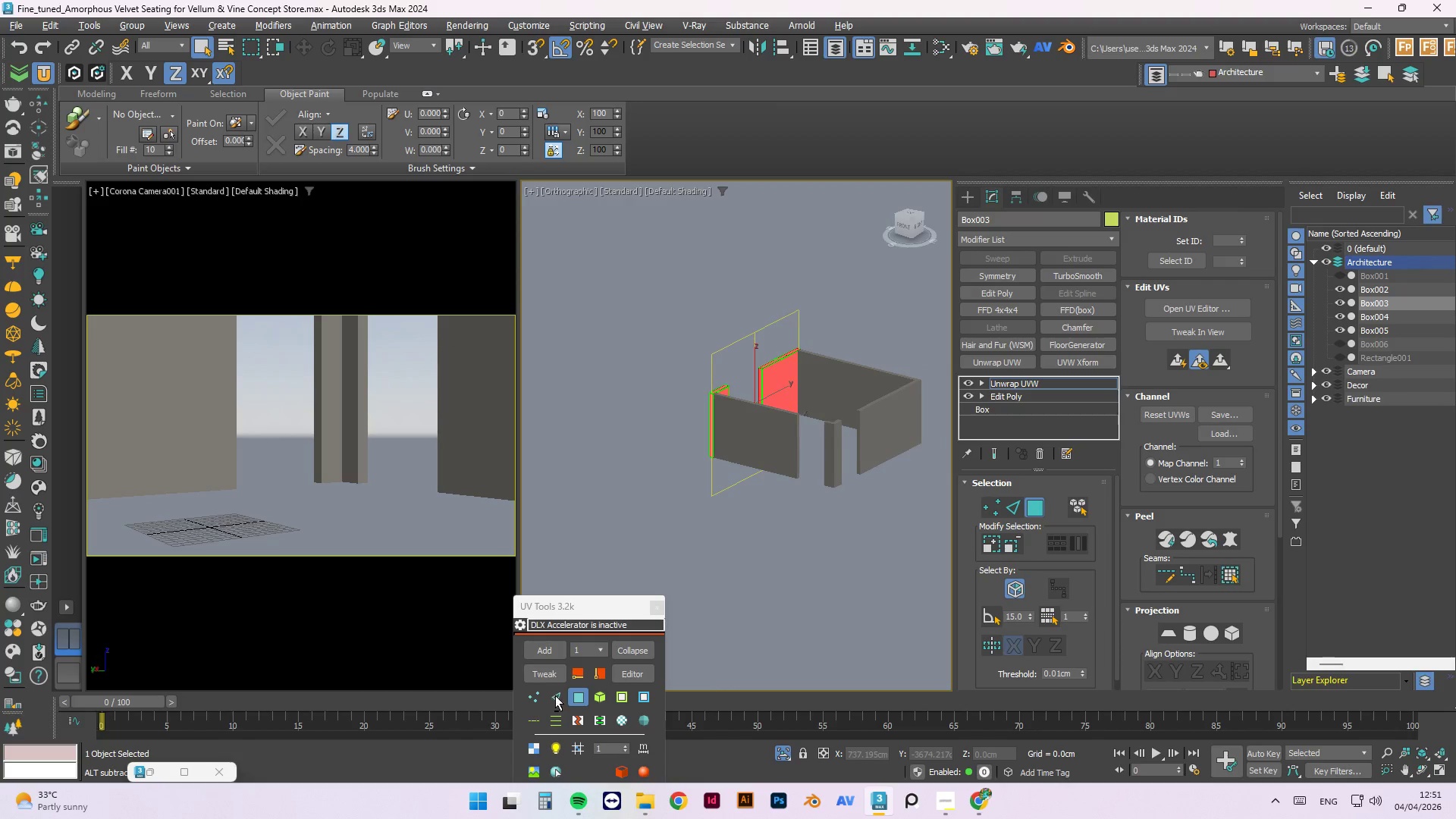 
key(Alt+AltLeft)
 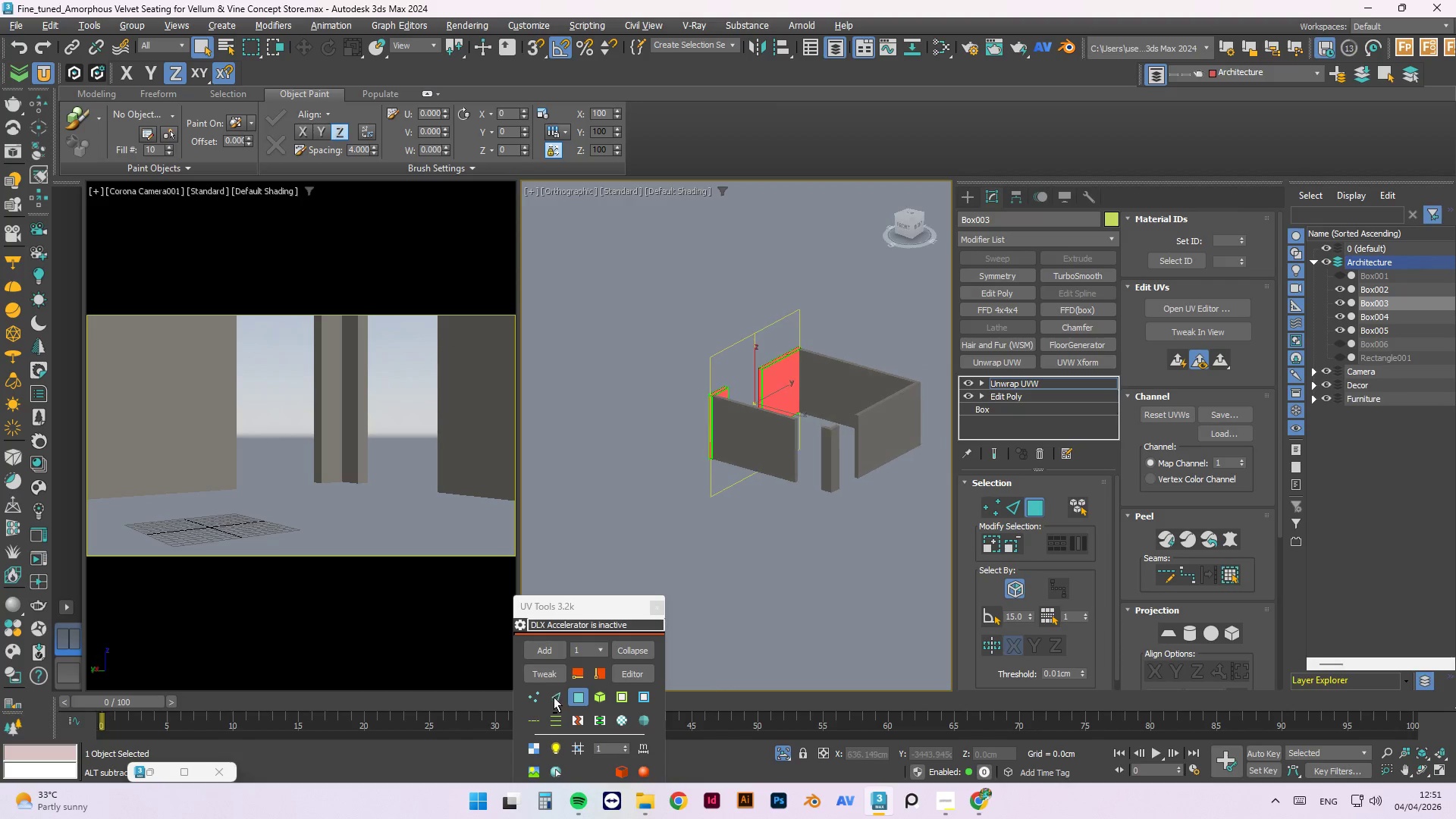 
key(Alt+AltLeft)
 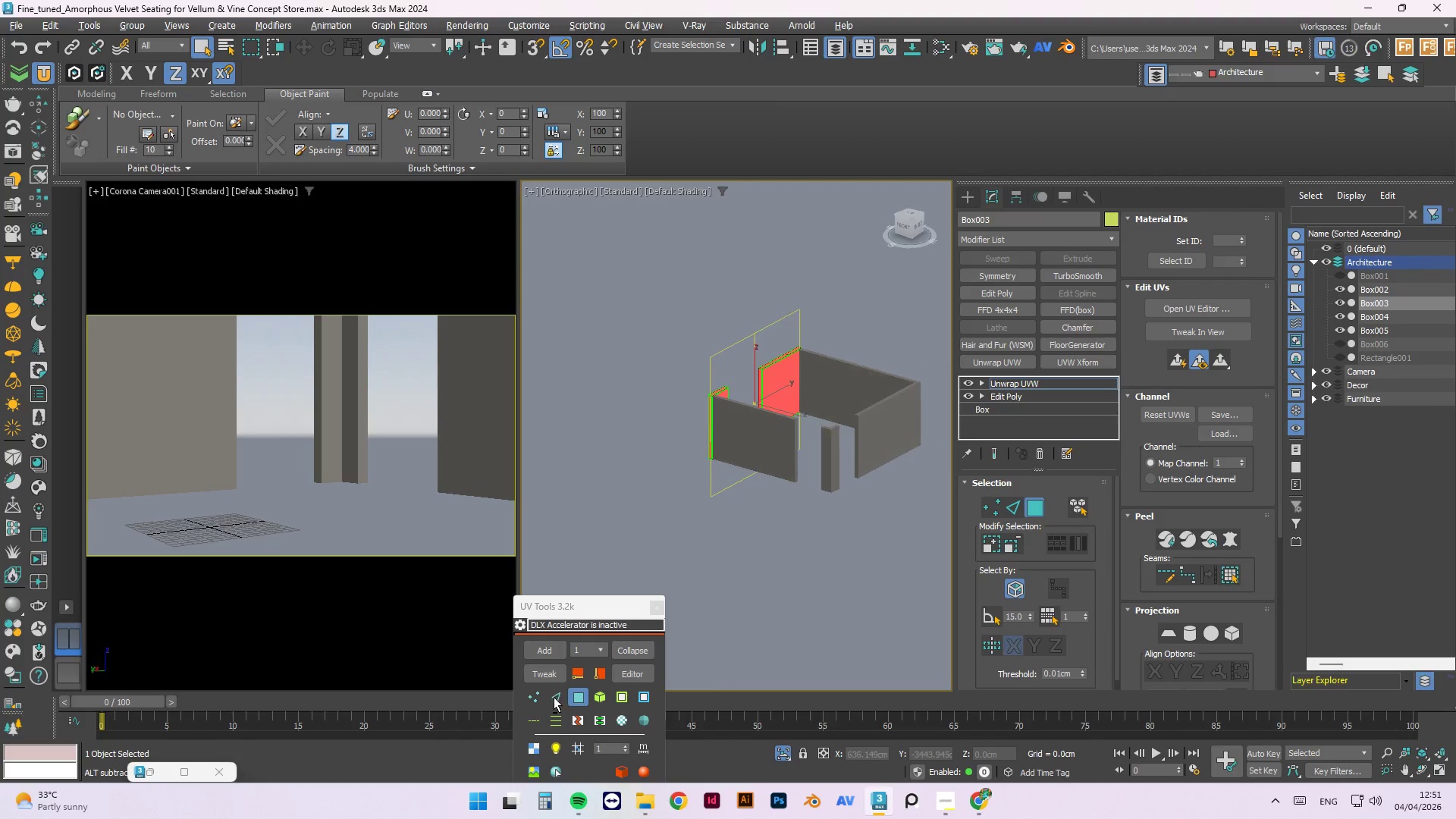 
key(Alt+AltLeft)
 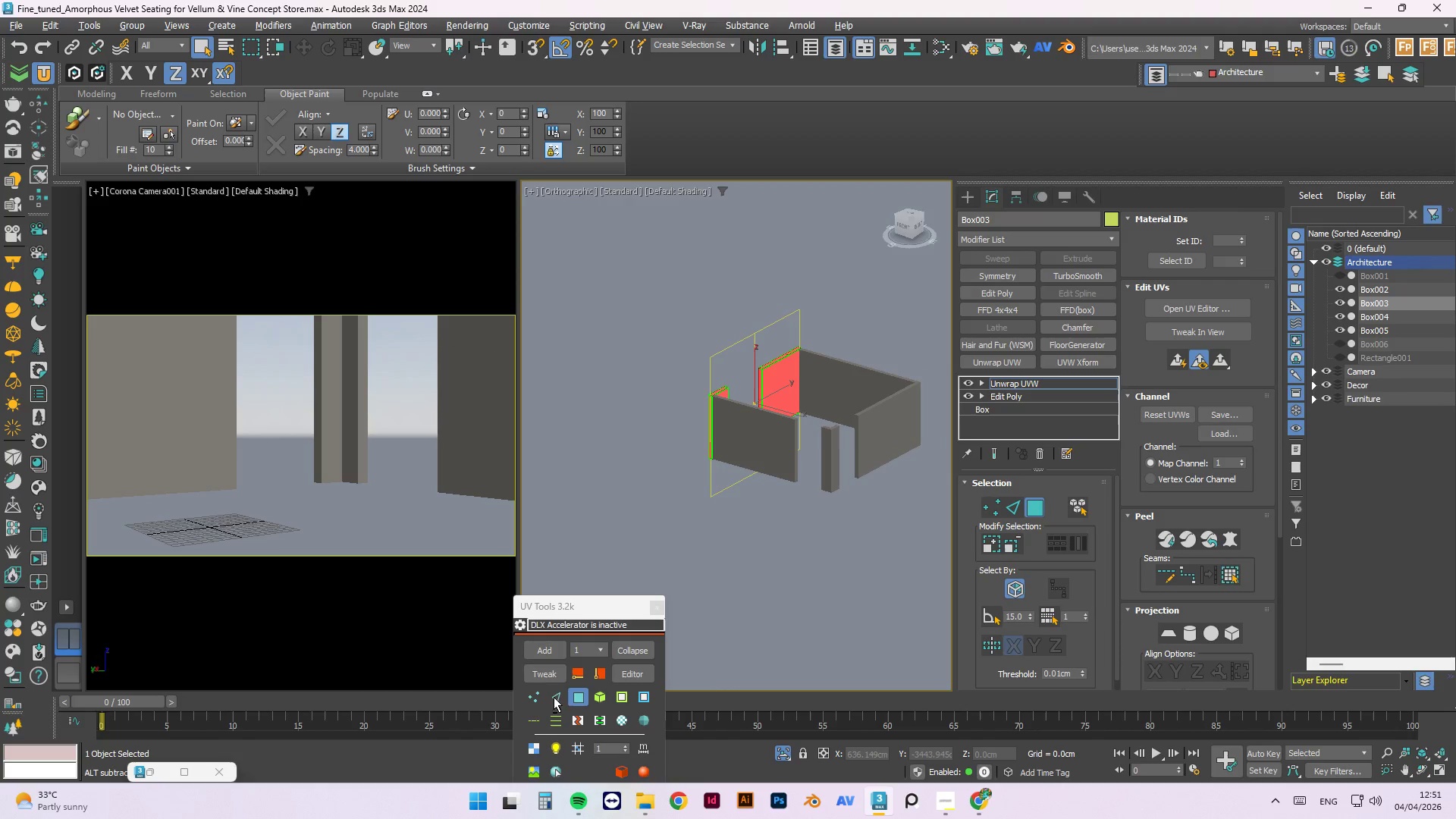 
key(Alt+AltLeft)
 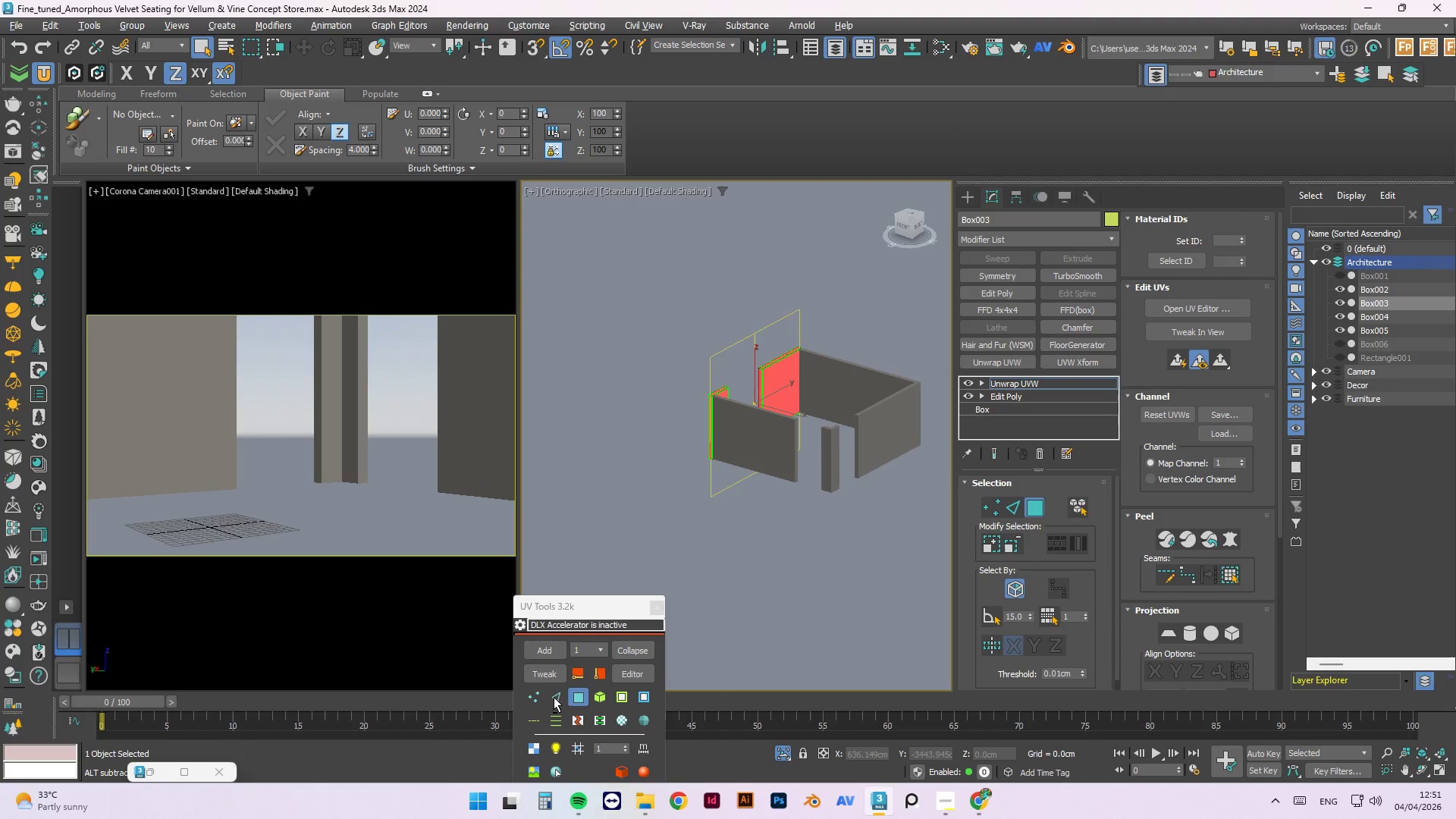 
key(Alt+AltLeft)
 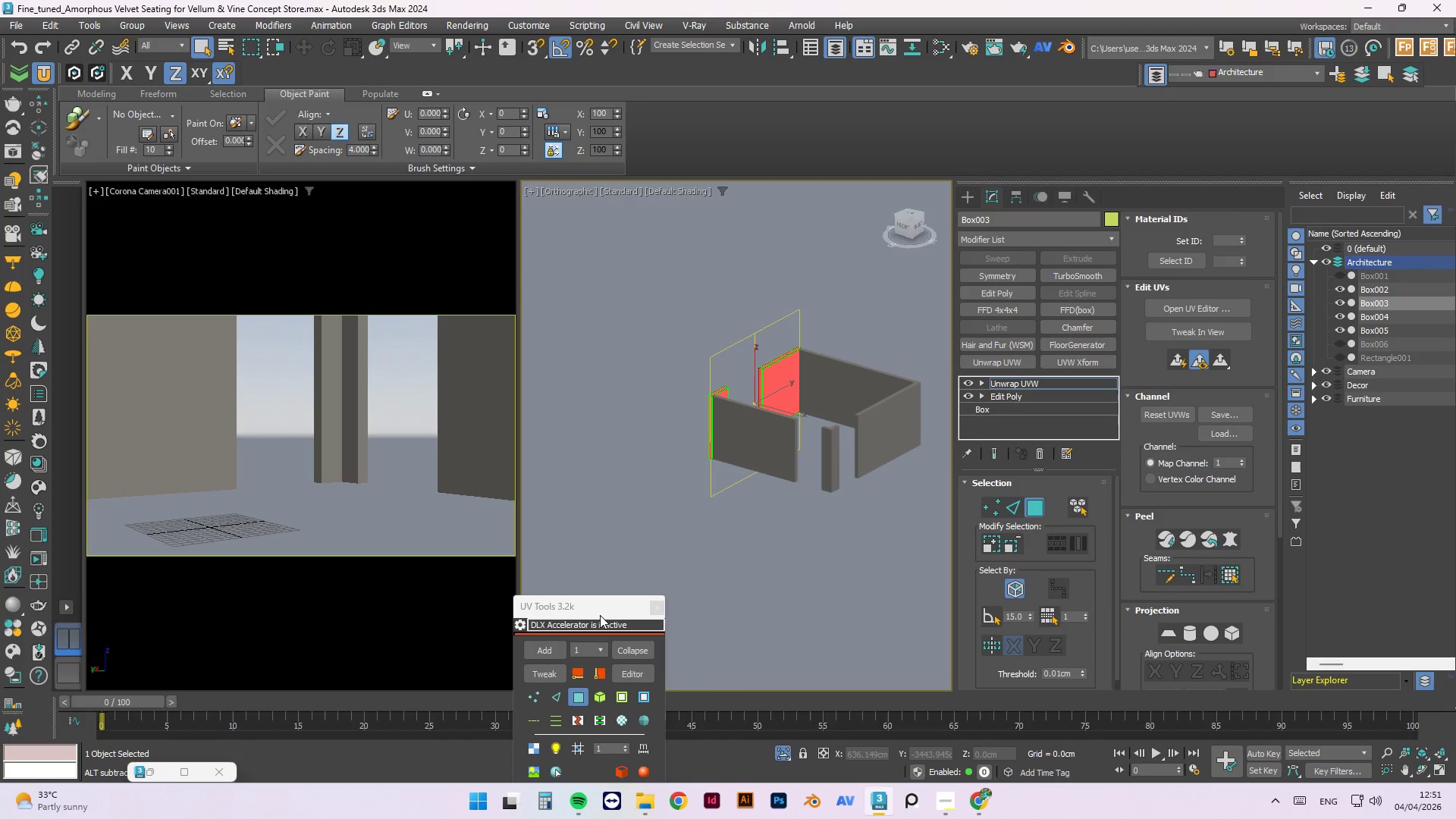 
left_click_drag(start_coordinate=[599, 613], to_coordinate=[627, 317])
 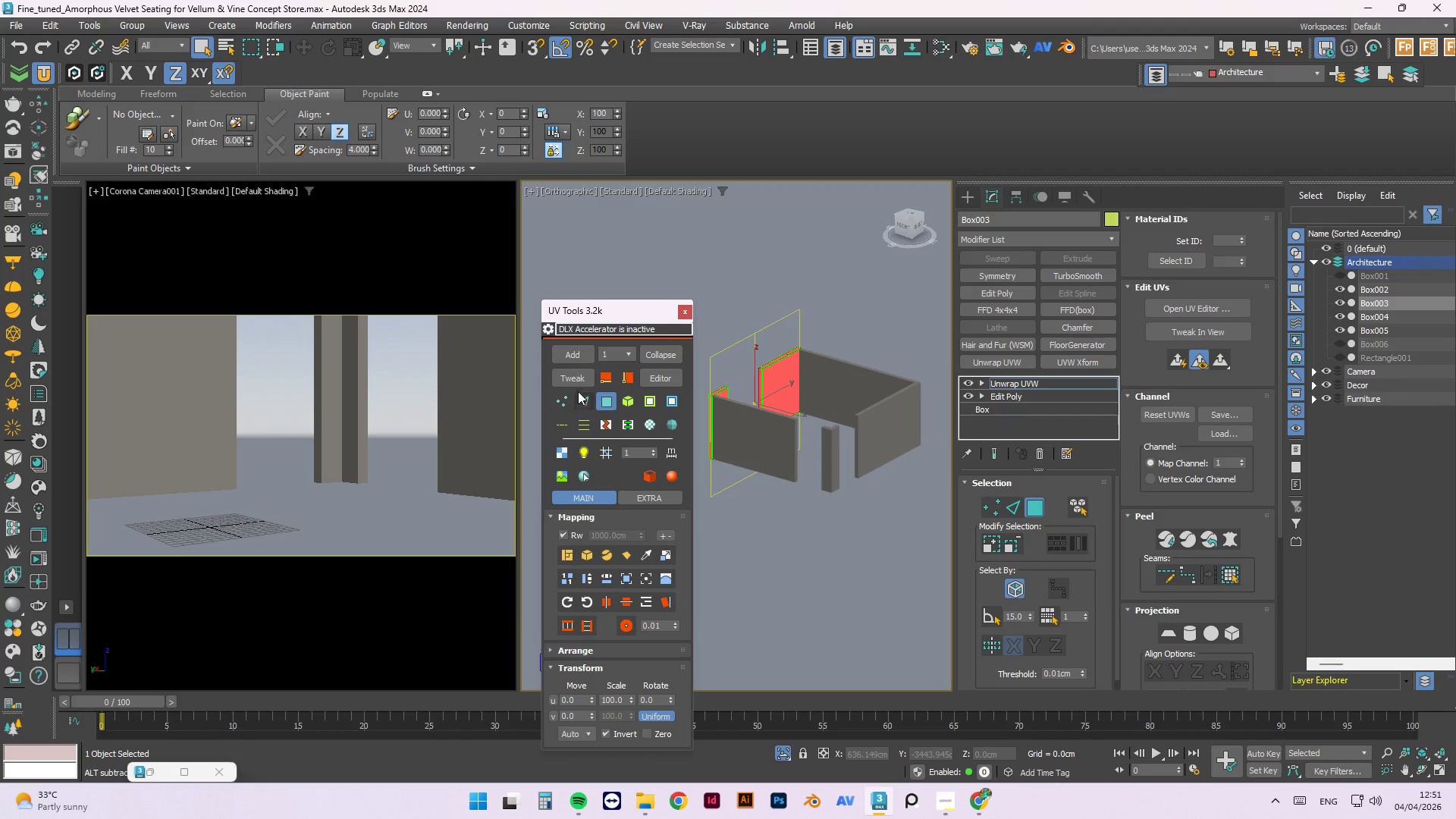 
left_click([578, 381])
 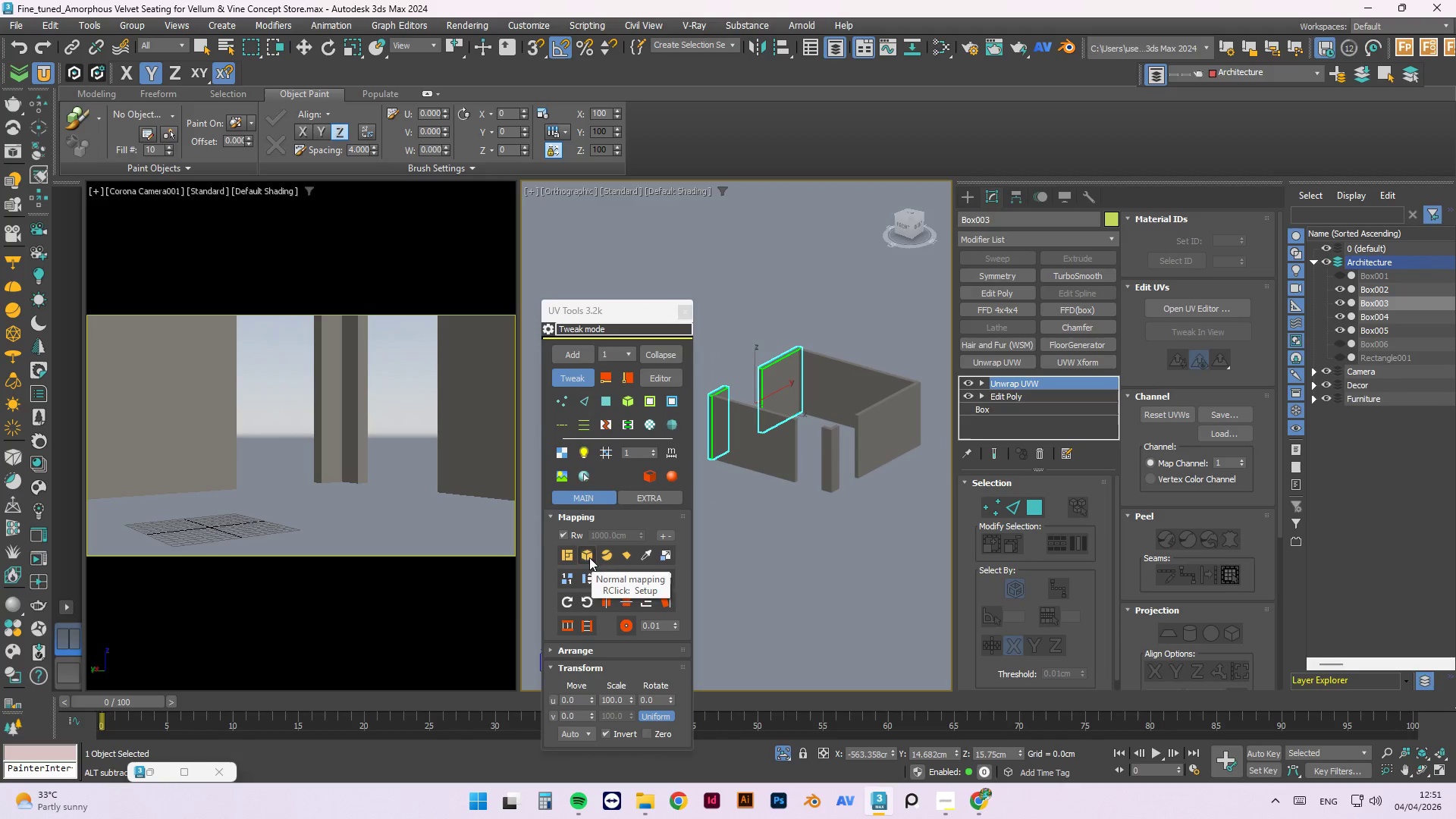 
scroll: coordinate [766, 407], scroll_direction: up, amount: 1.0
 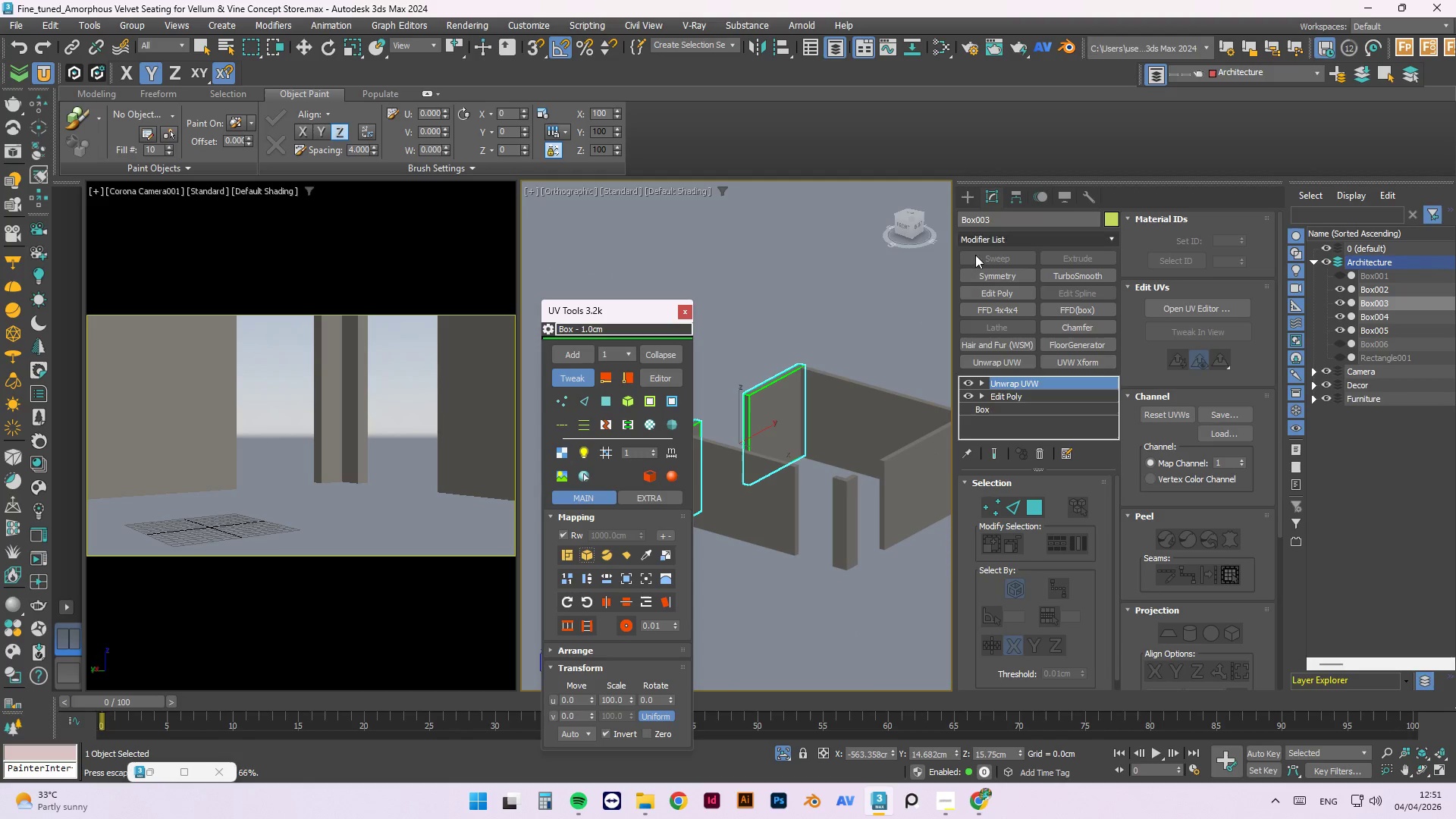 
left_click([961, 195])
 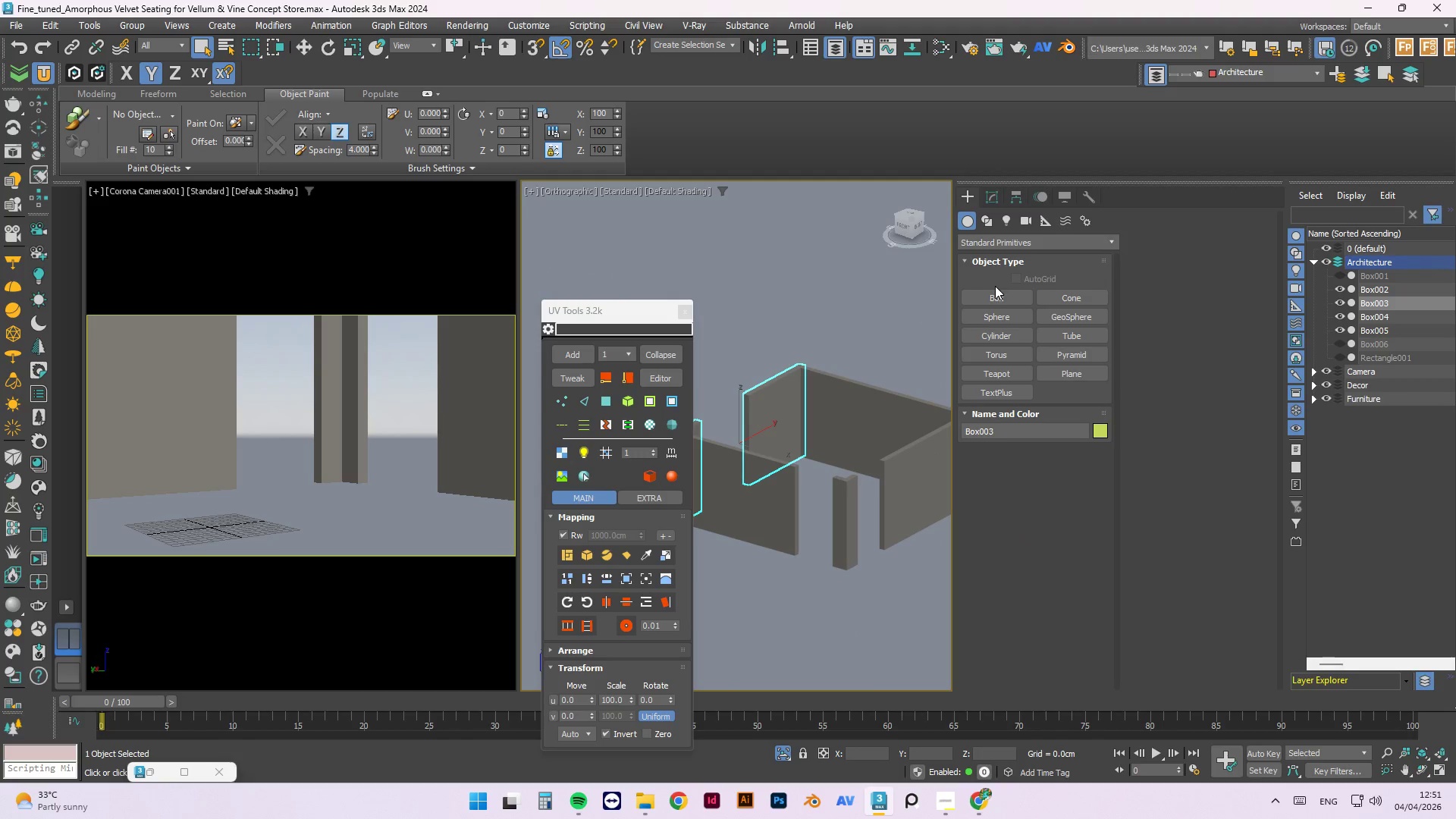 
left_click([996, 291])
 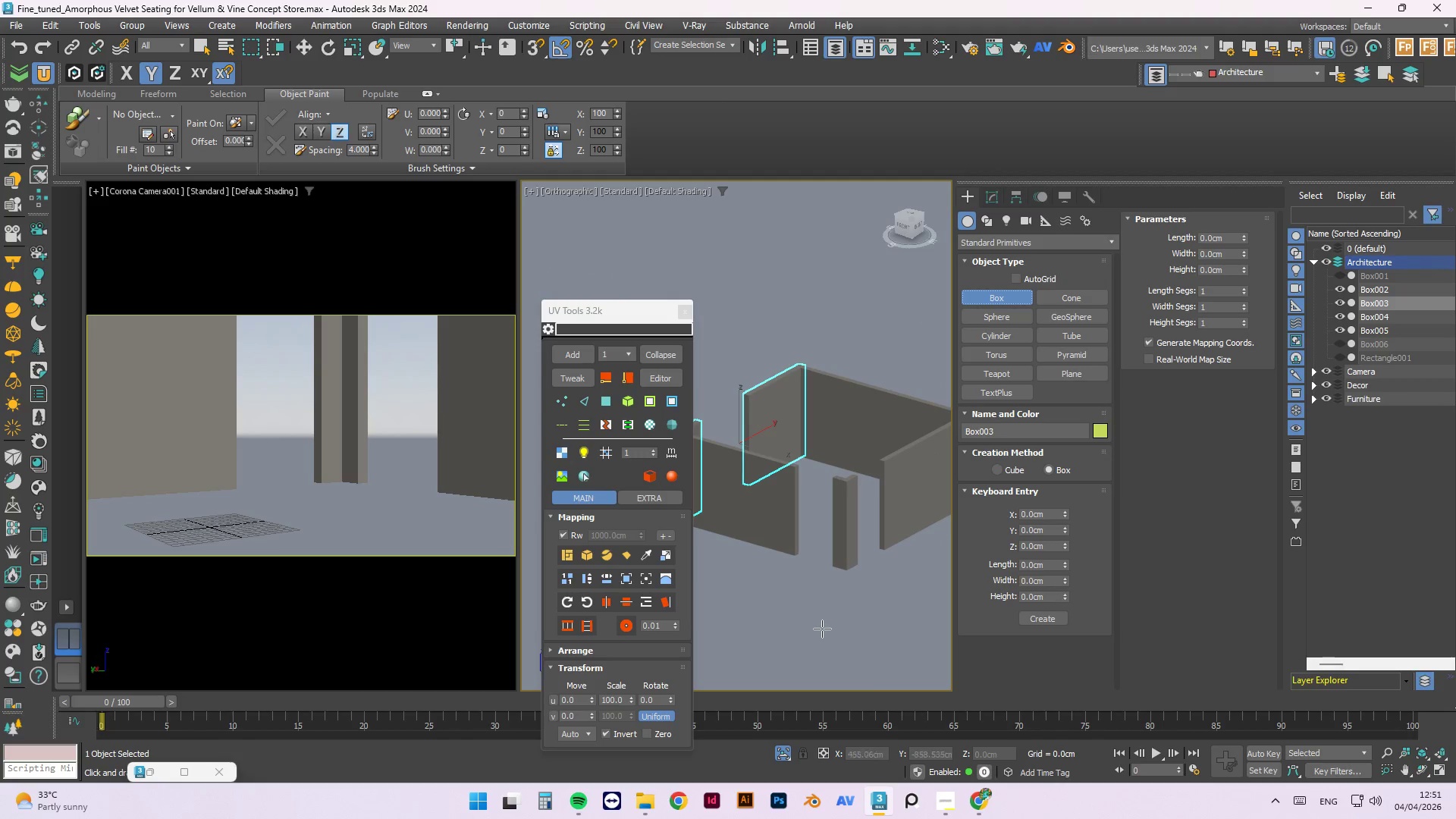 
left_click_drag(start_coordinate=[819, 607], to_coordinate=[819, 638])
 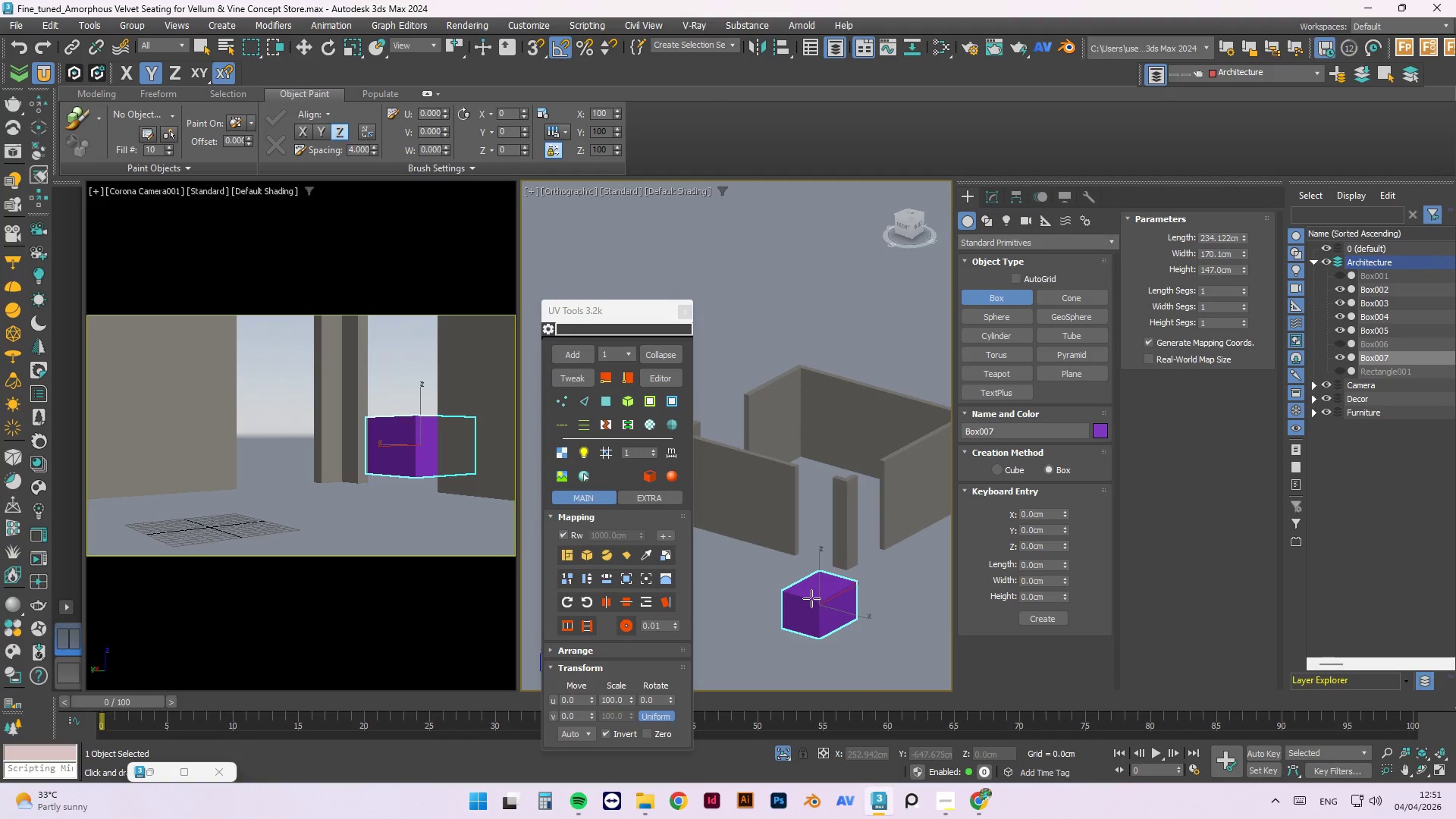 
left_click([811, 598])
 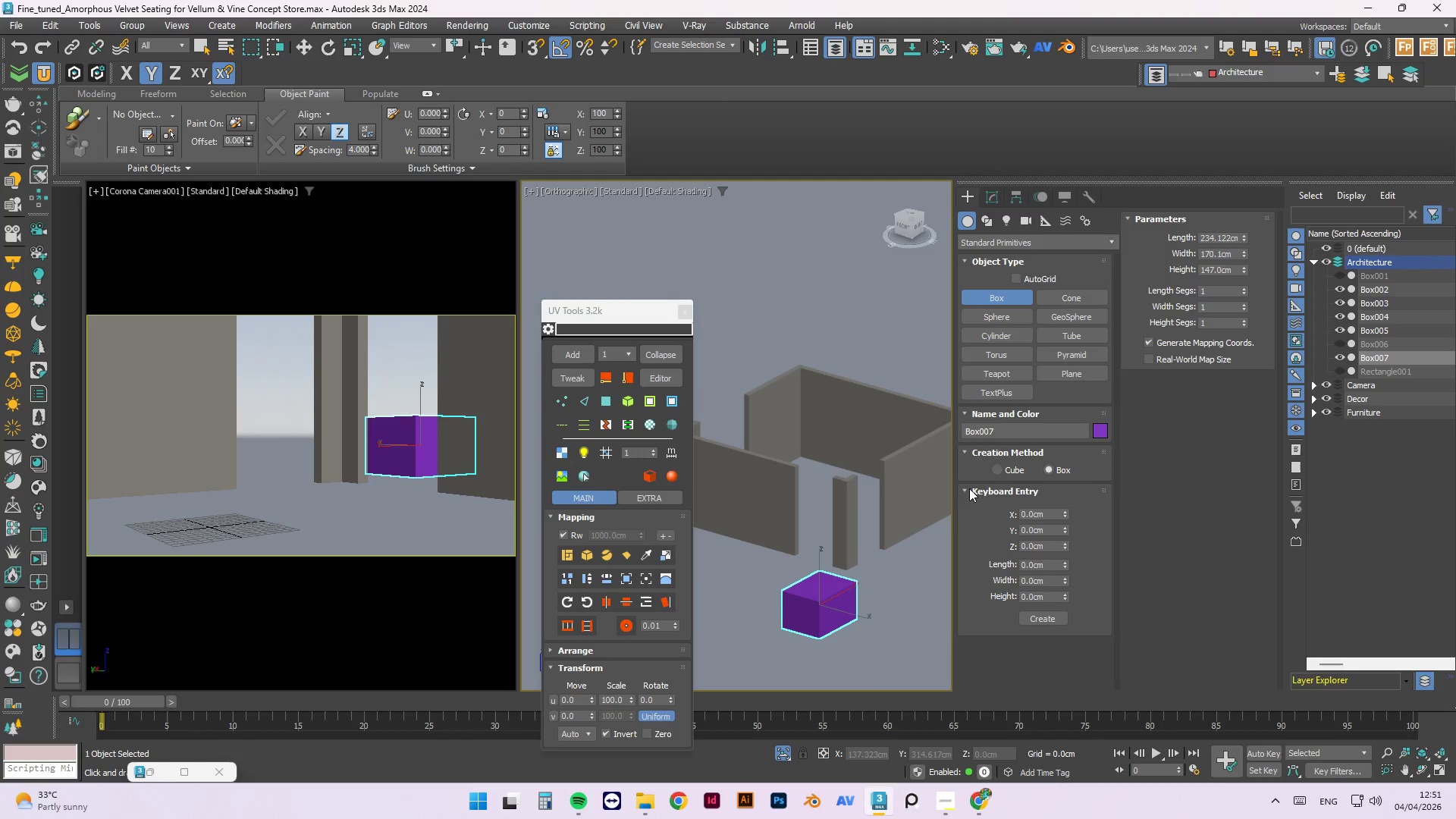 
key(Escape)
 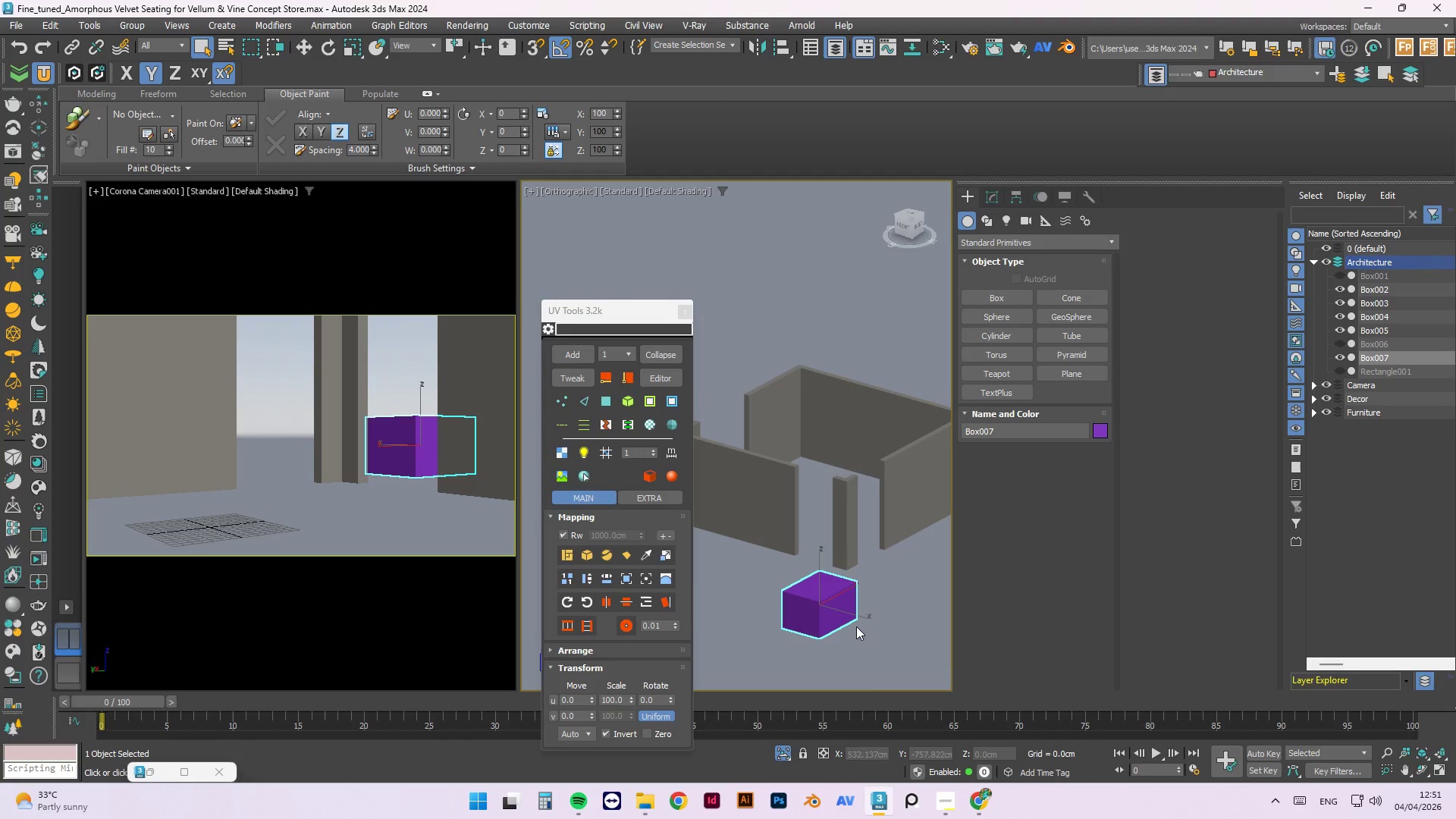 
key(W)
 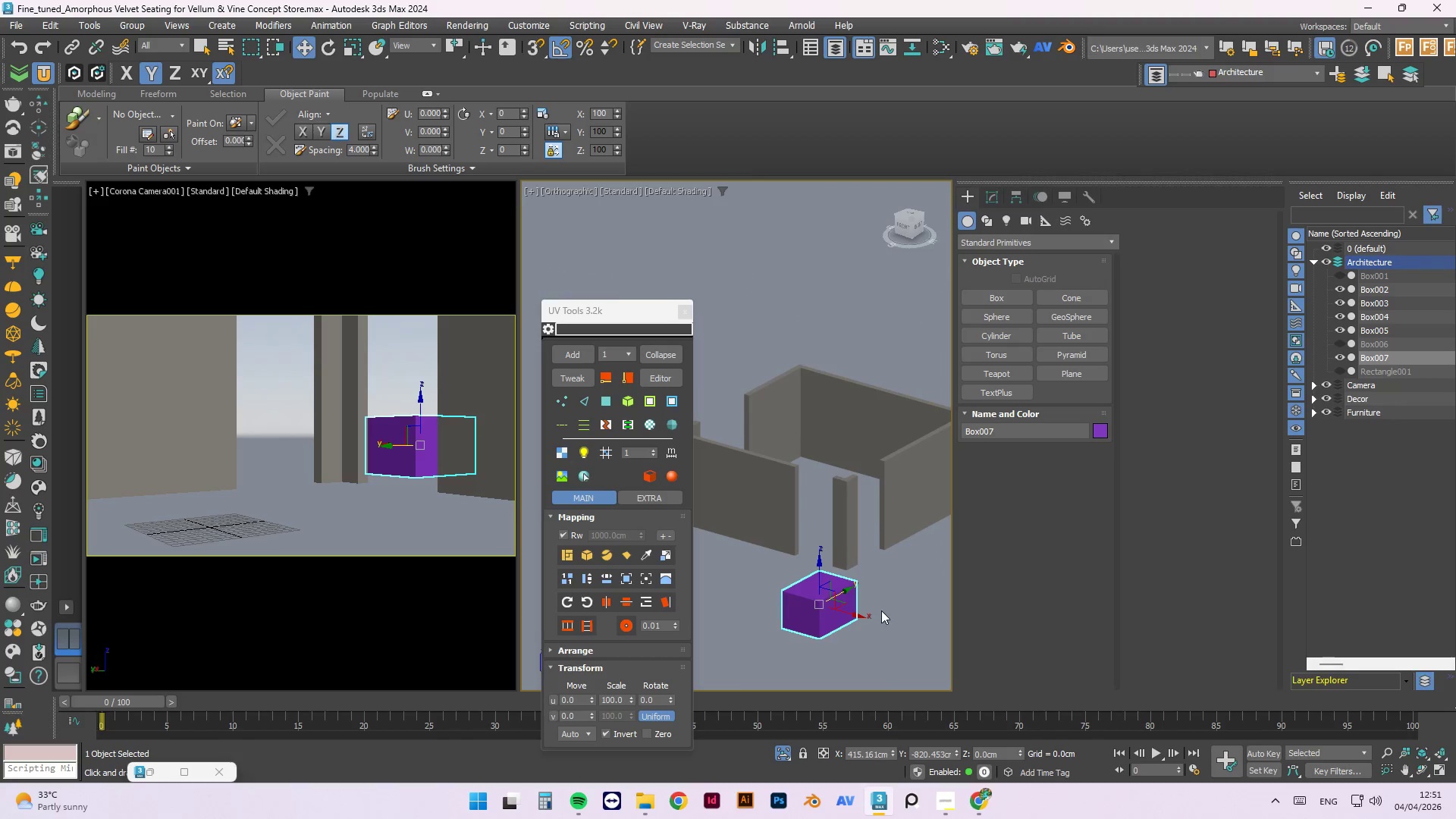 
double_click([830, 600])
 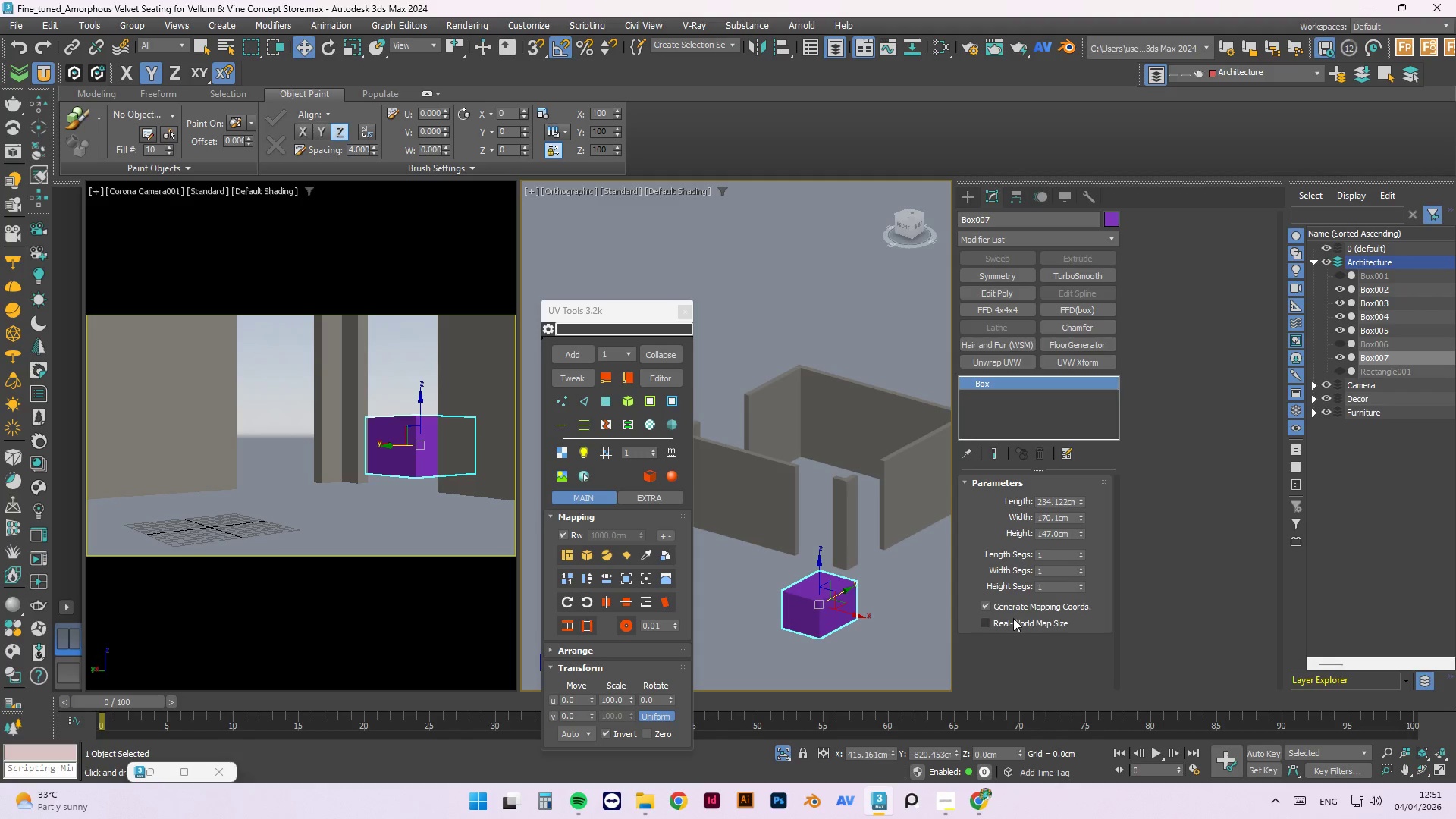 
left_click([905, 652])
 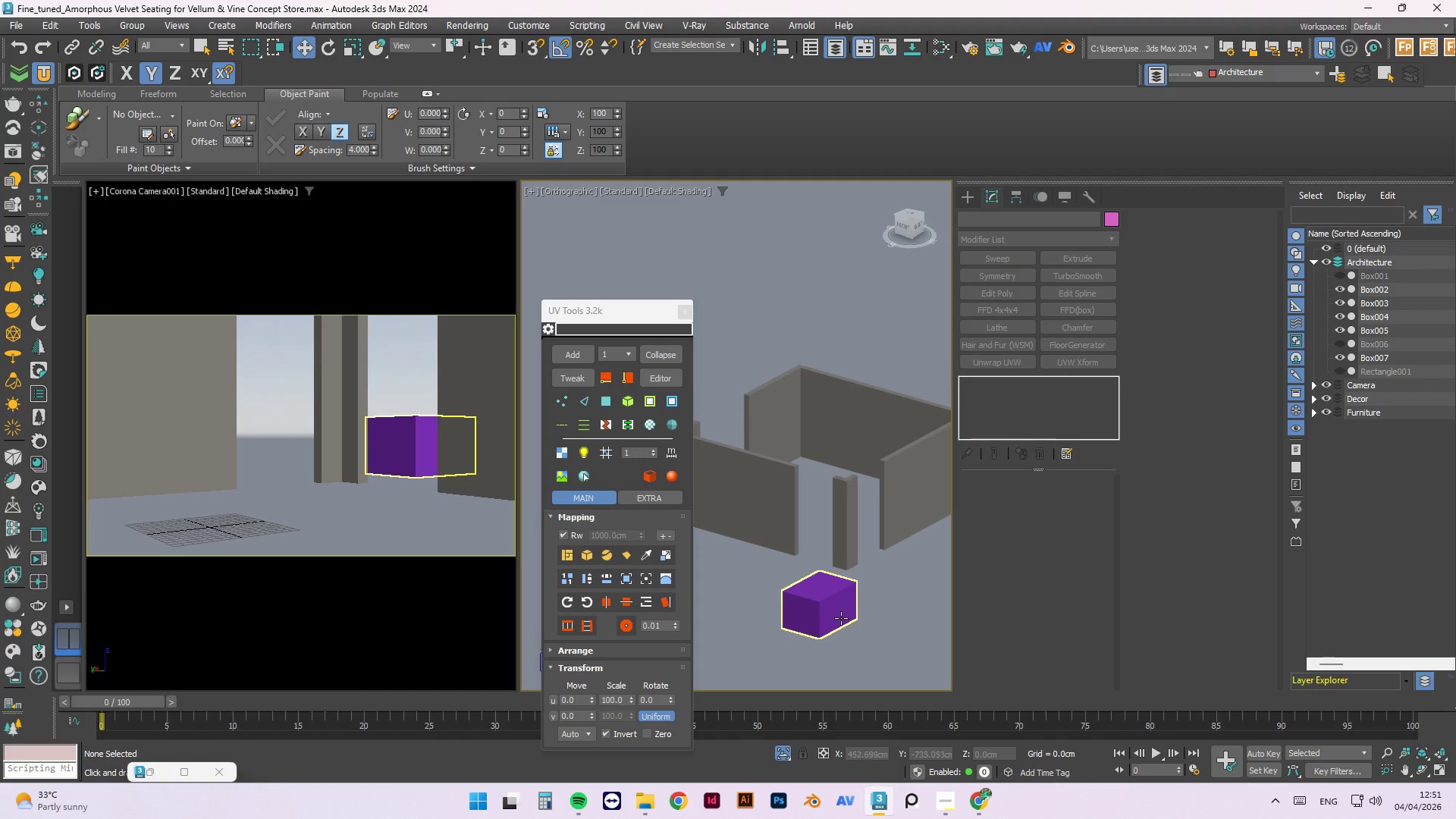 
left_click([841, 618])
 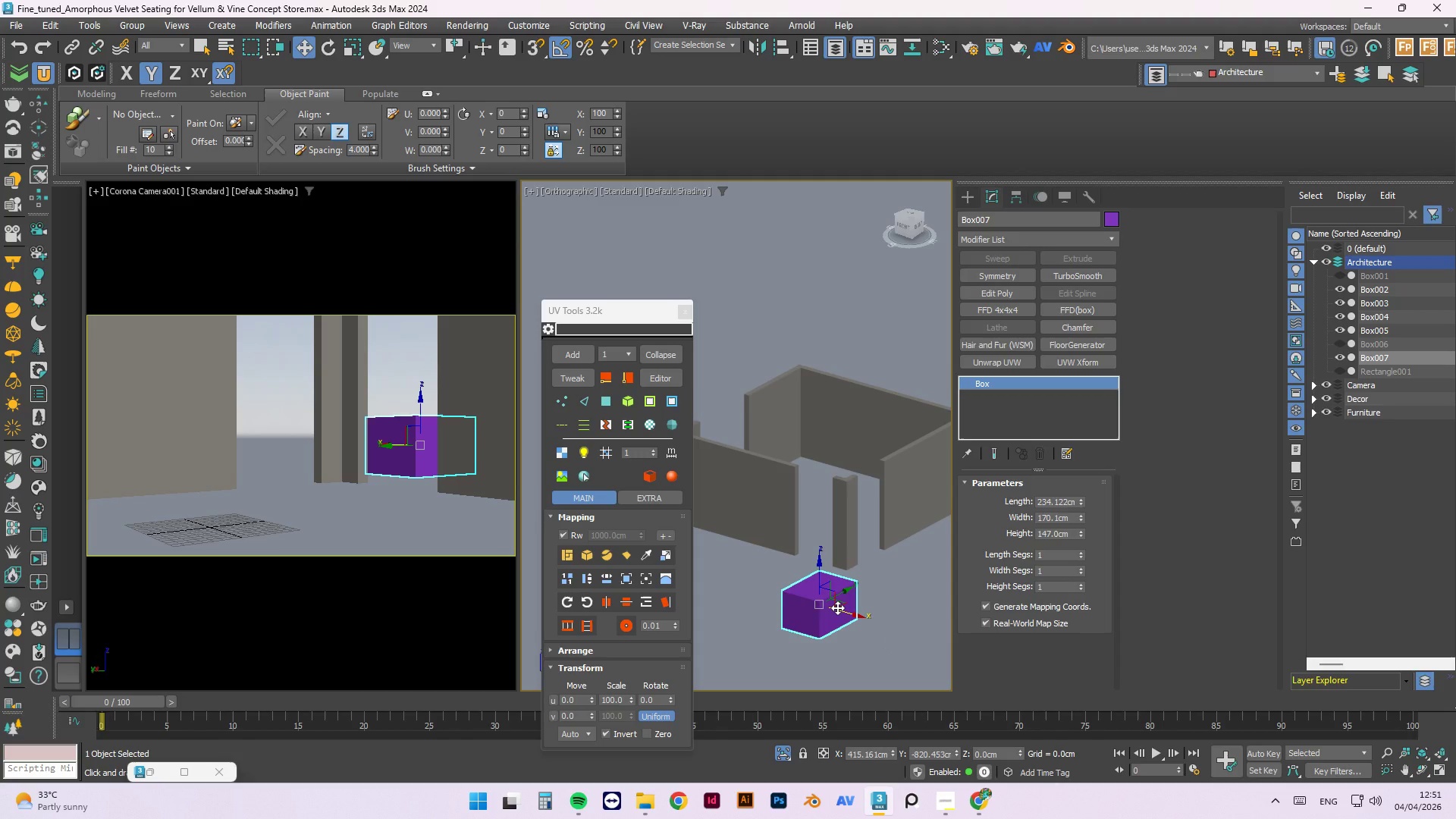 
left_click([782, 419])
 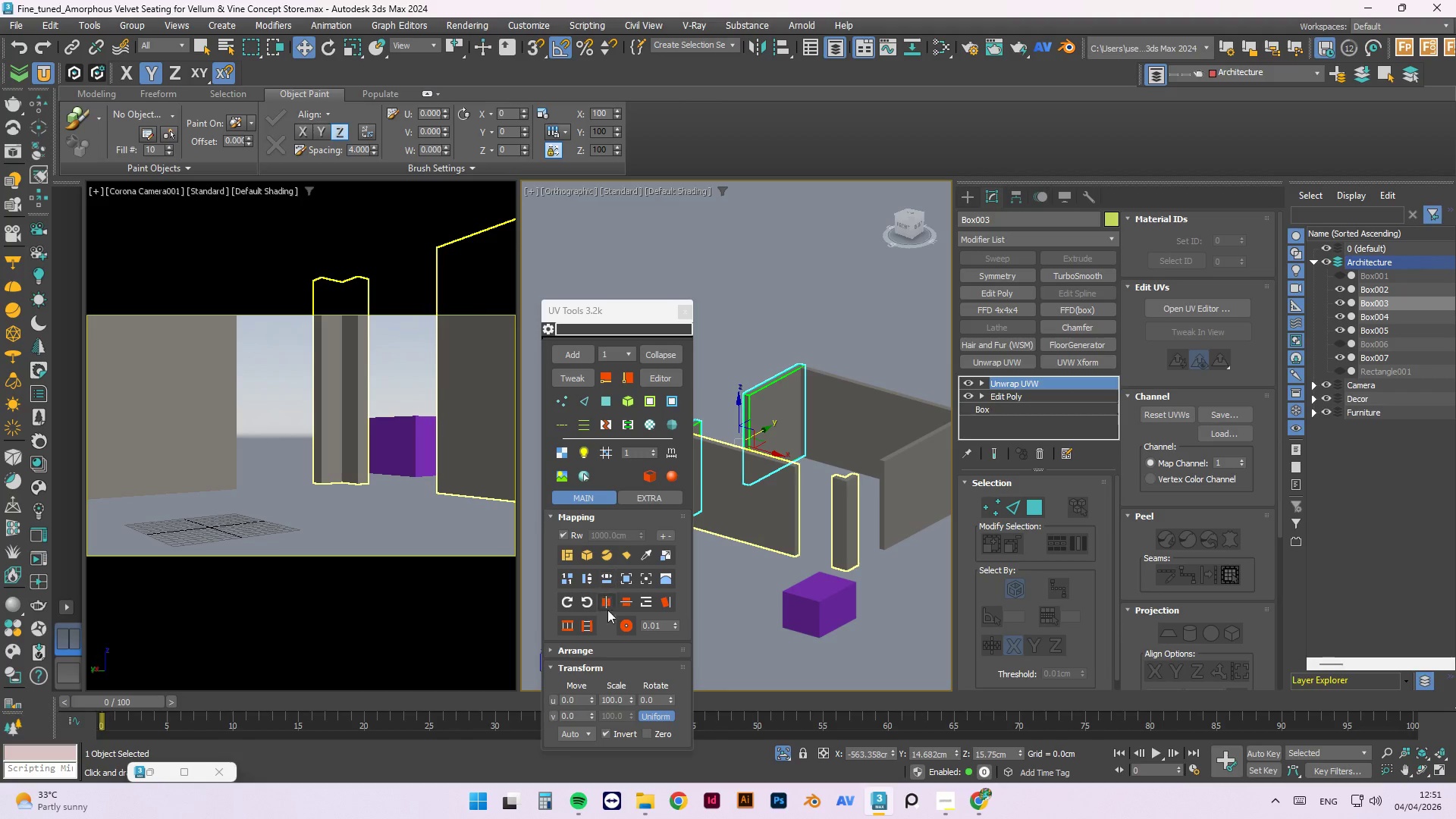 
left_click([651, 556])
 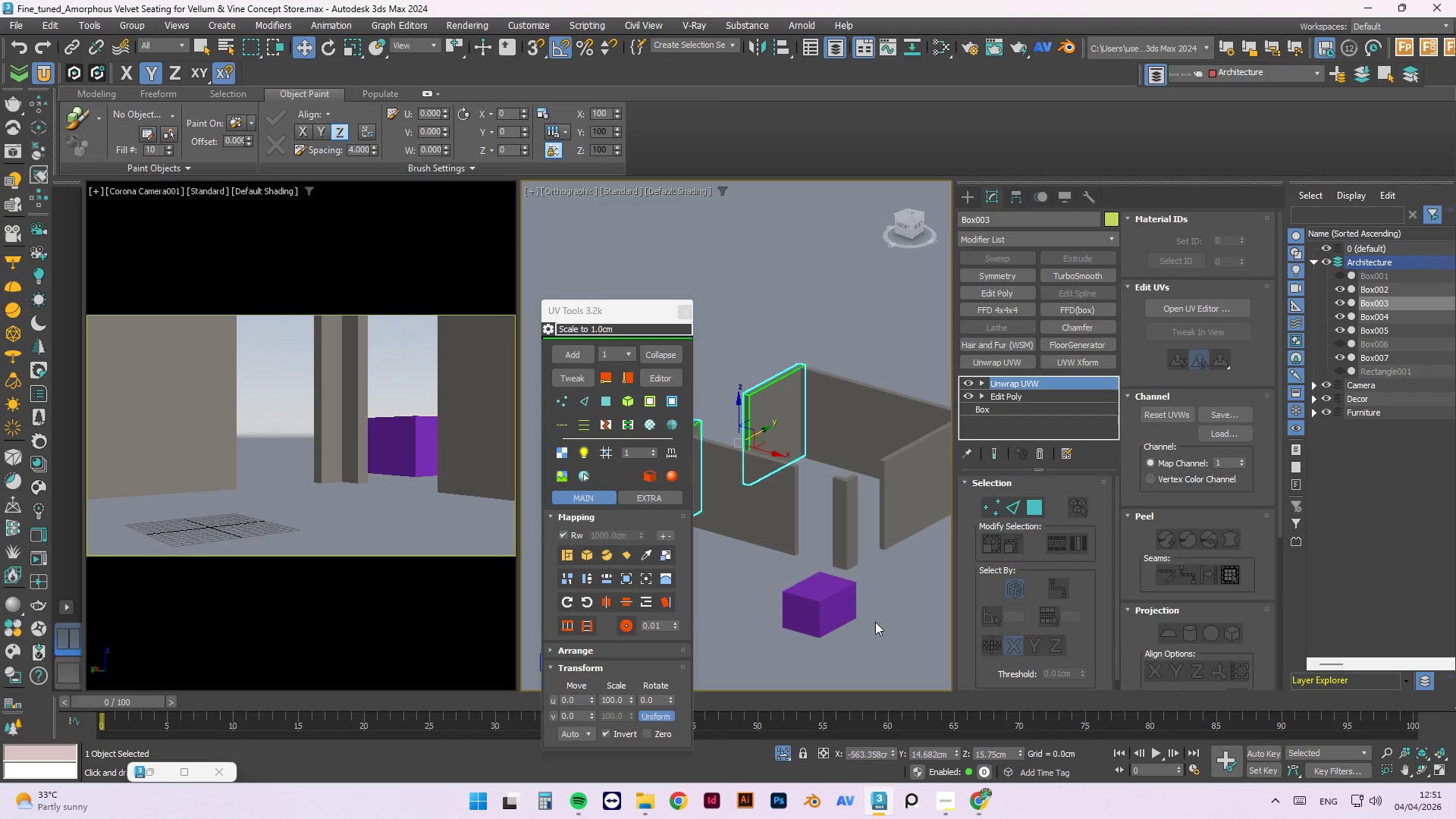 
left_click([886, 638])
 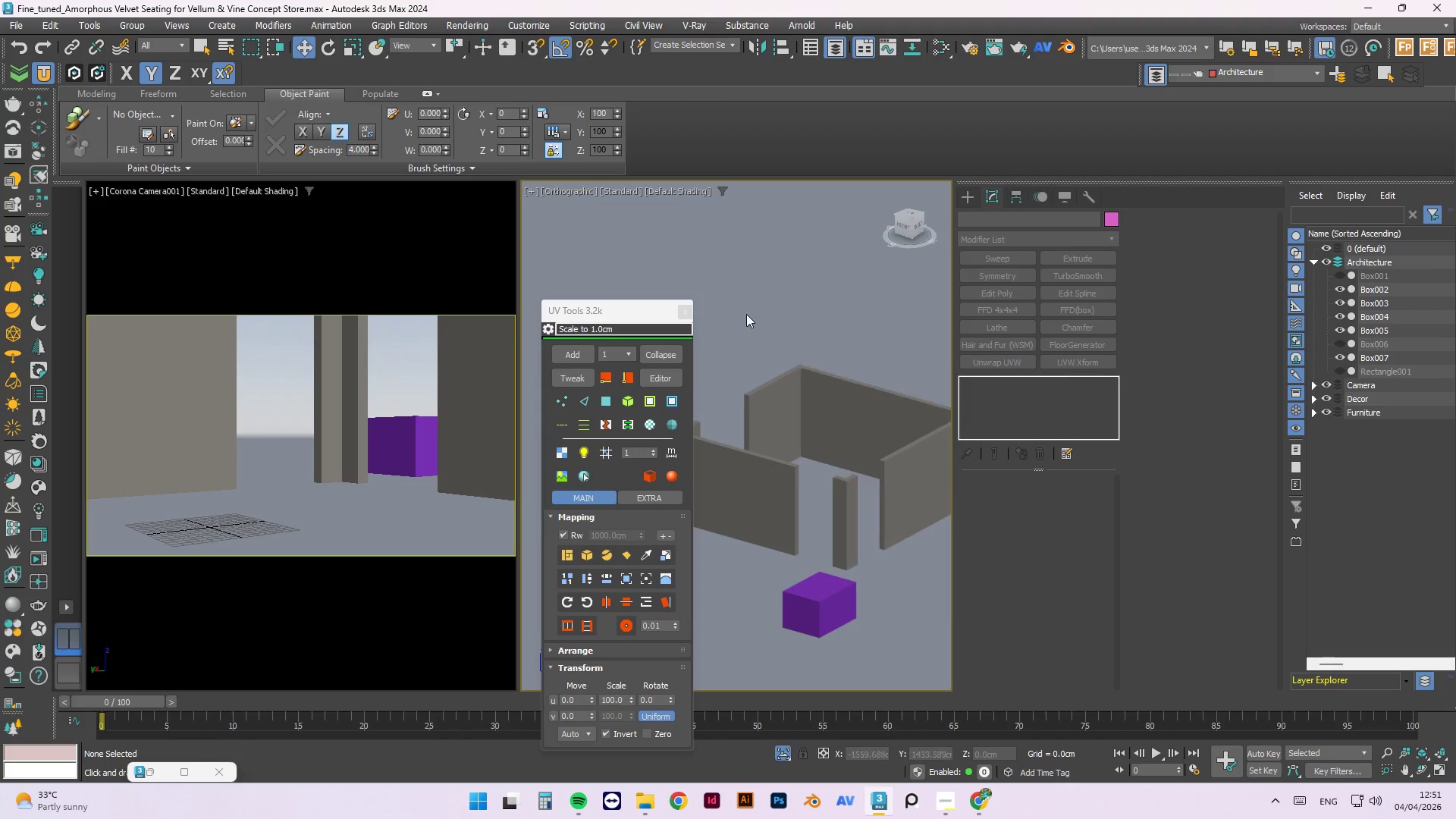 
left_click([790, 453])
 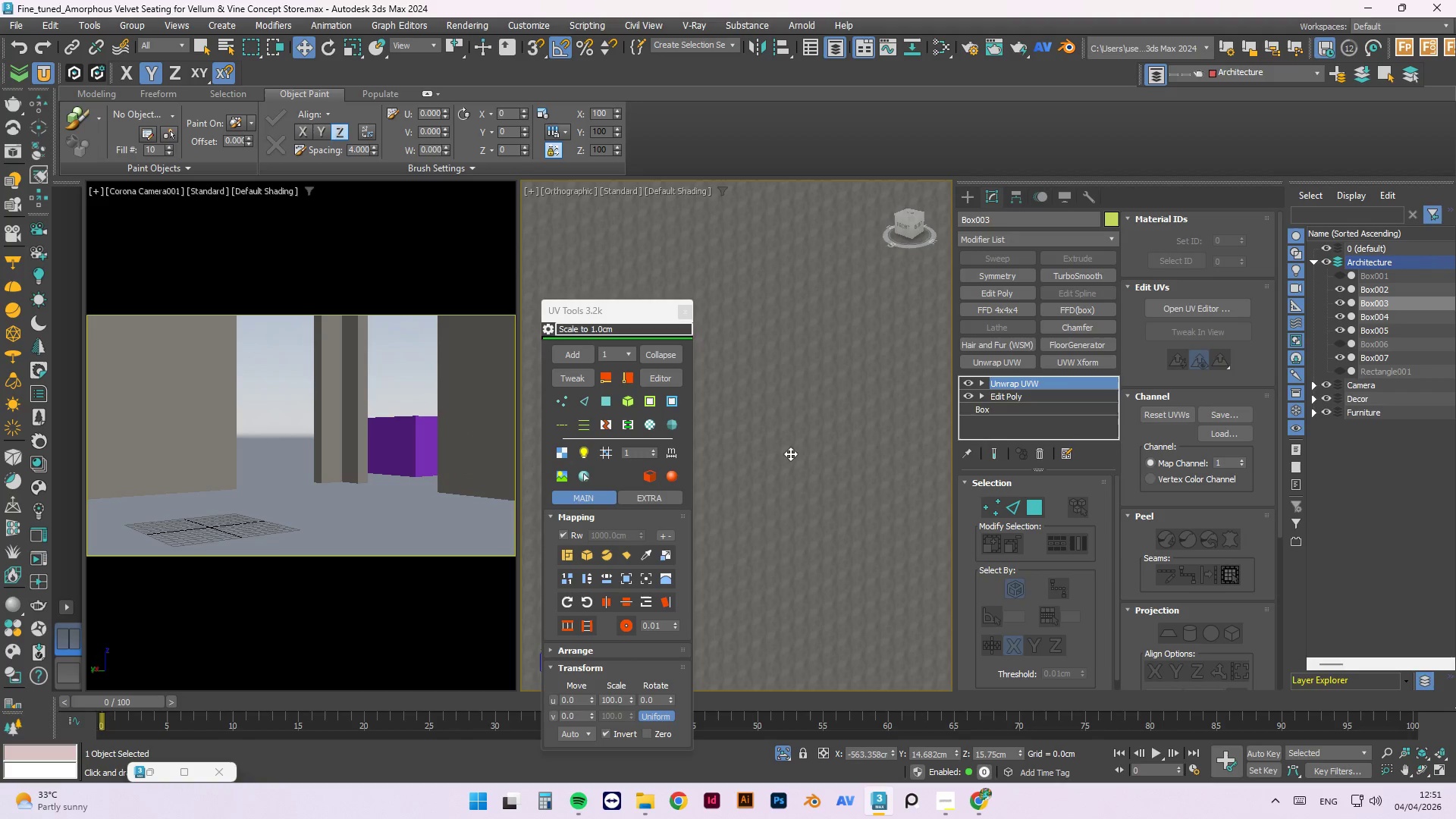 
scroll: coordinate [788, 457], scroll_direction: up, amount: 13.0
 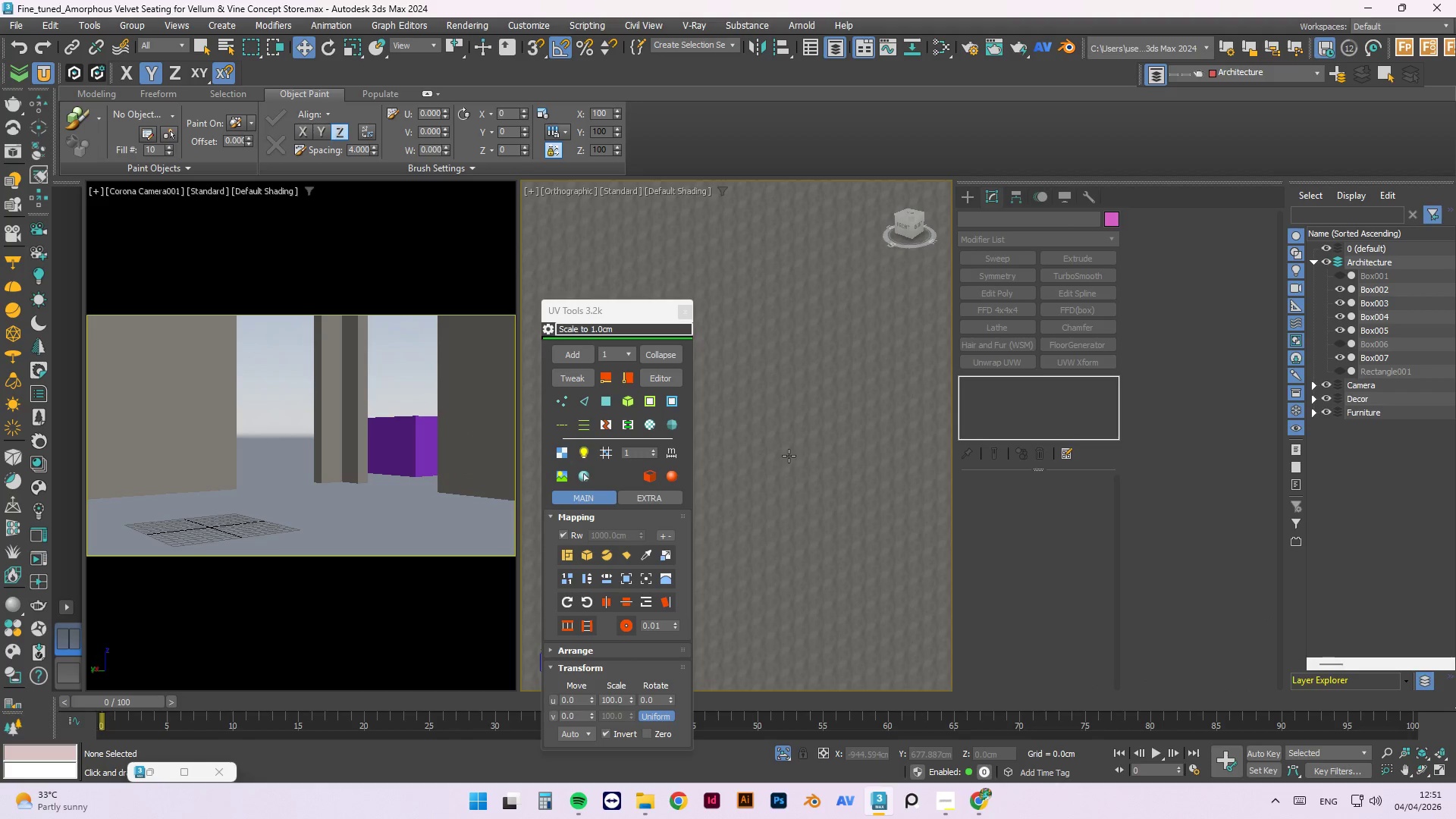 
key(M)
 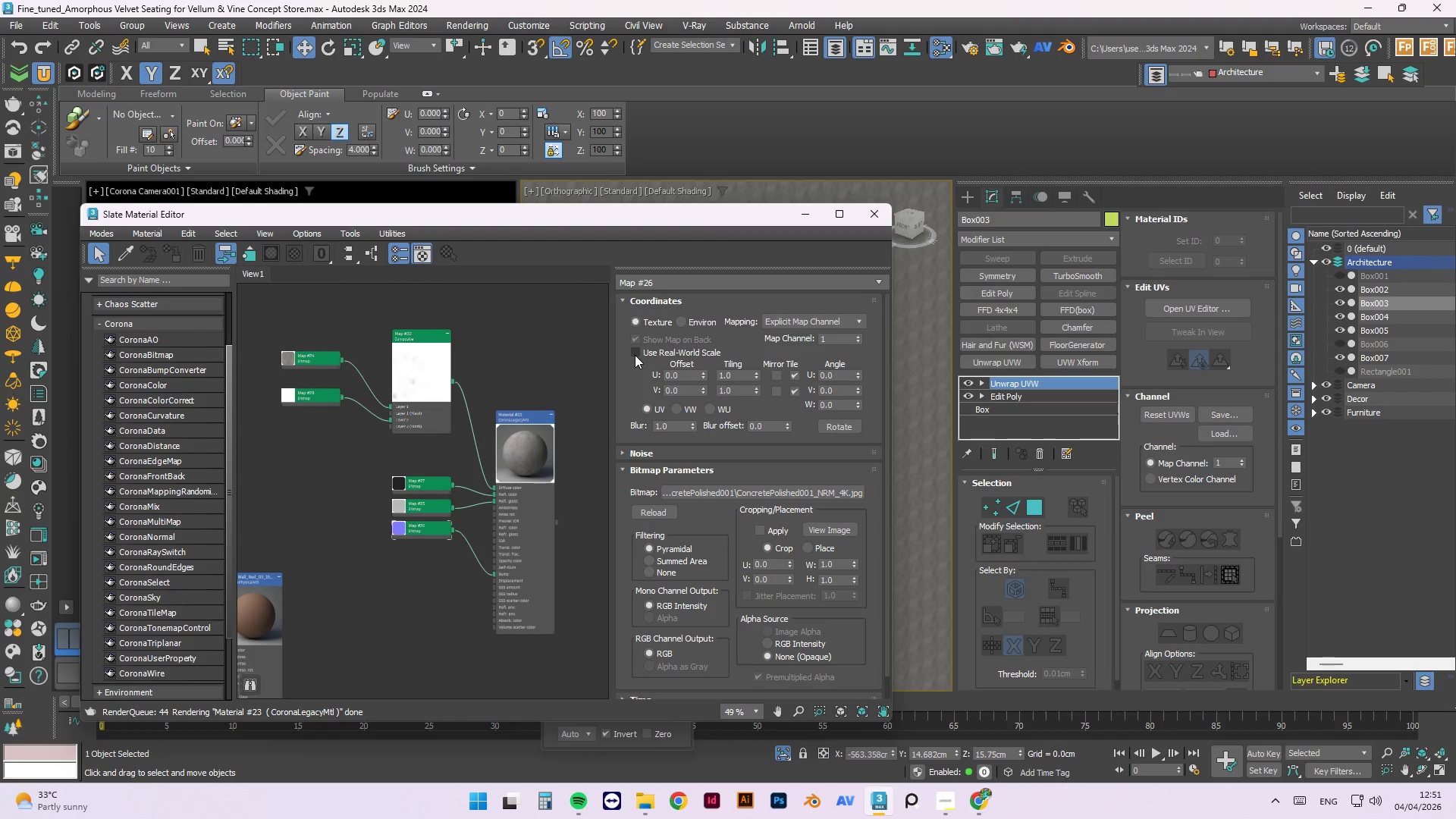 
wait(6.62)
 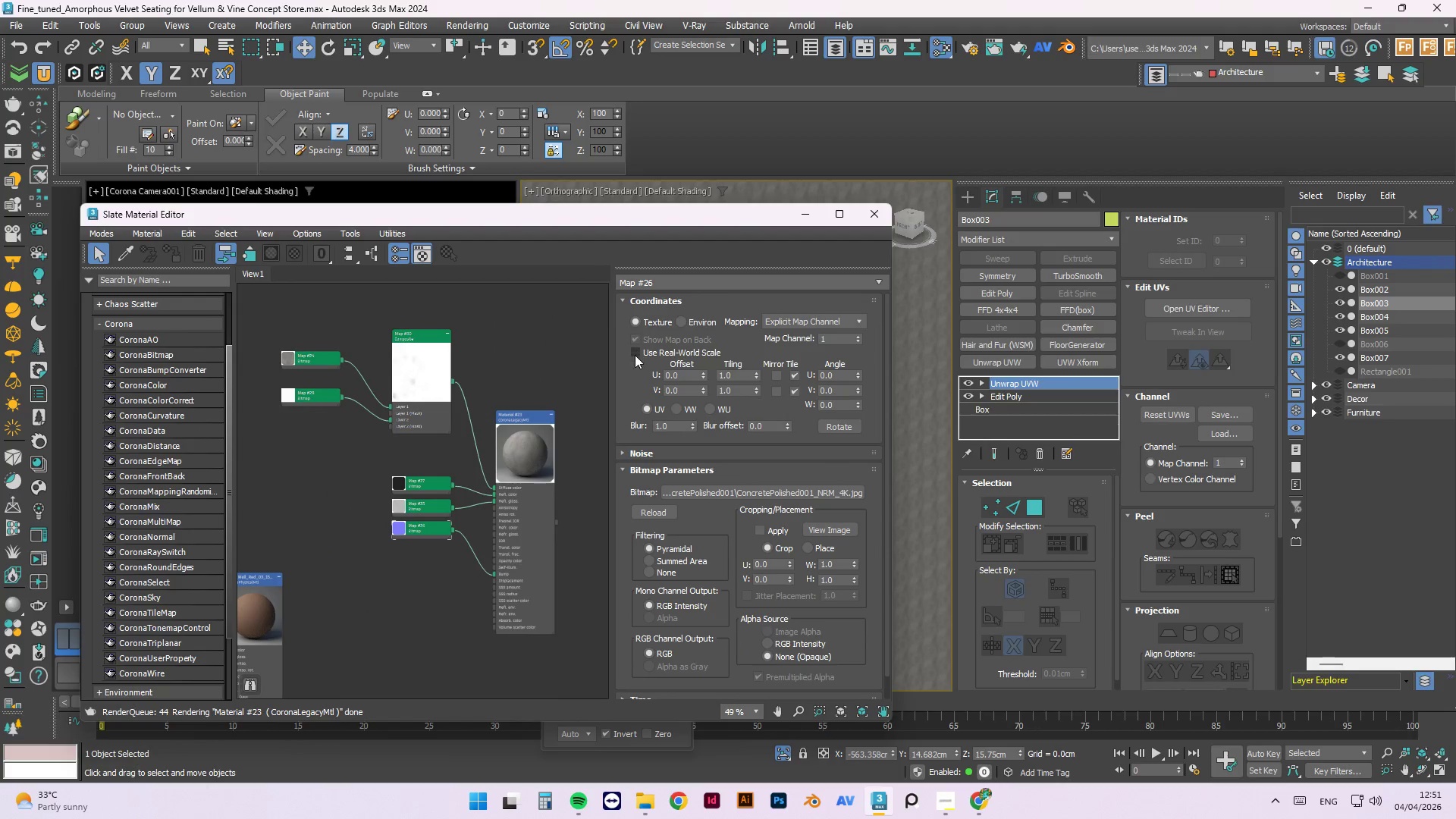 
scroll: coordinate [522, 389], scroll_direction: down, amount: 3.0
 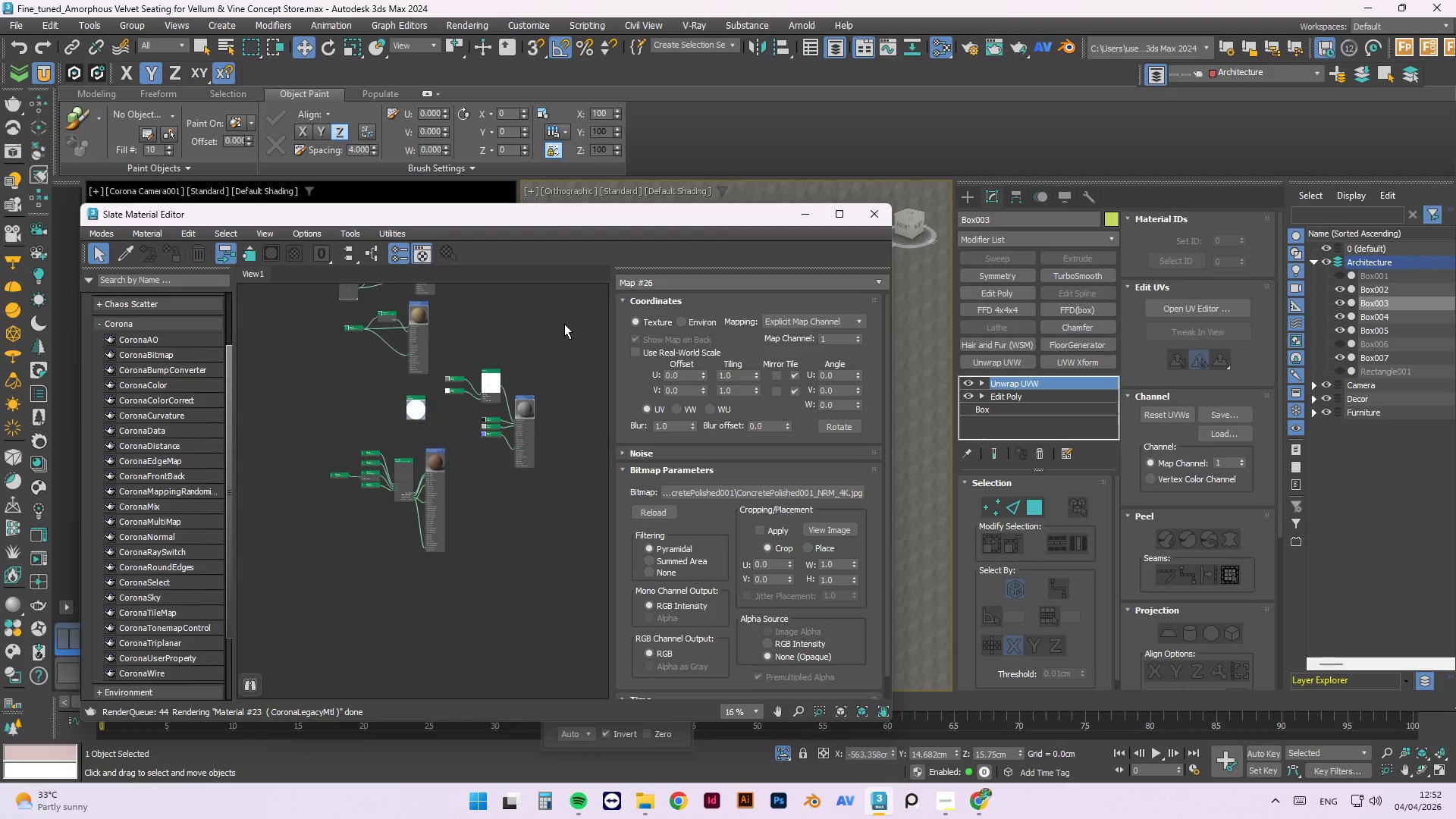 
left_click_drag(start_coordinate=[564, 324], to_coordinate=[452, 453])
 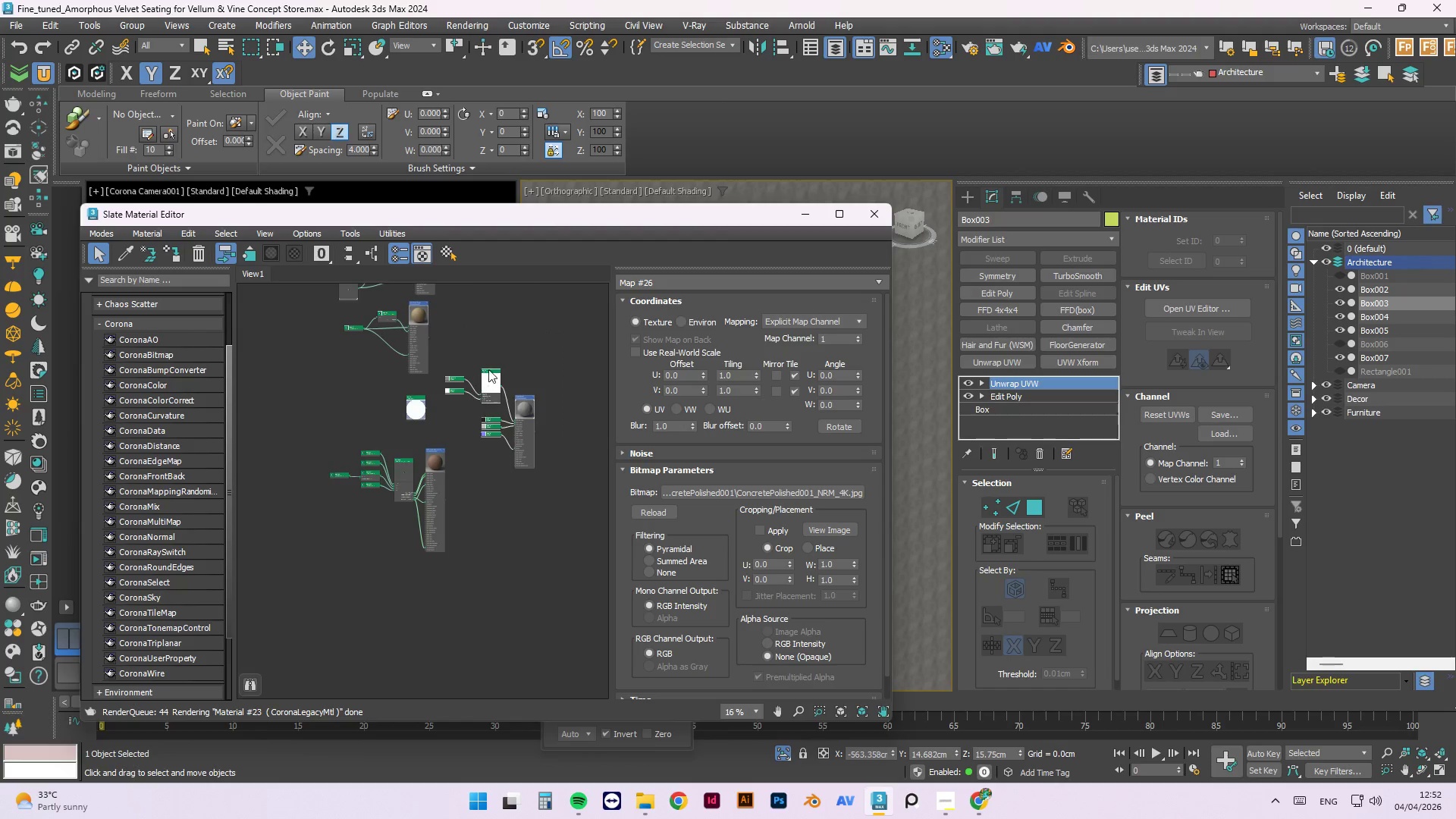 
scroll: coordinate [488, 366], scroll_direction: down, amount: 1.0
 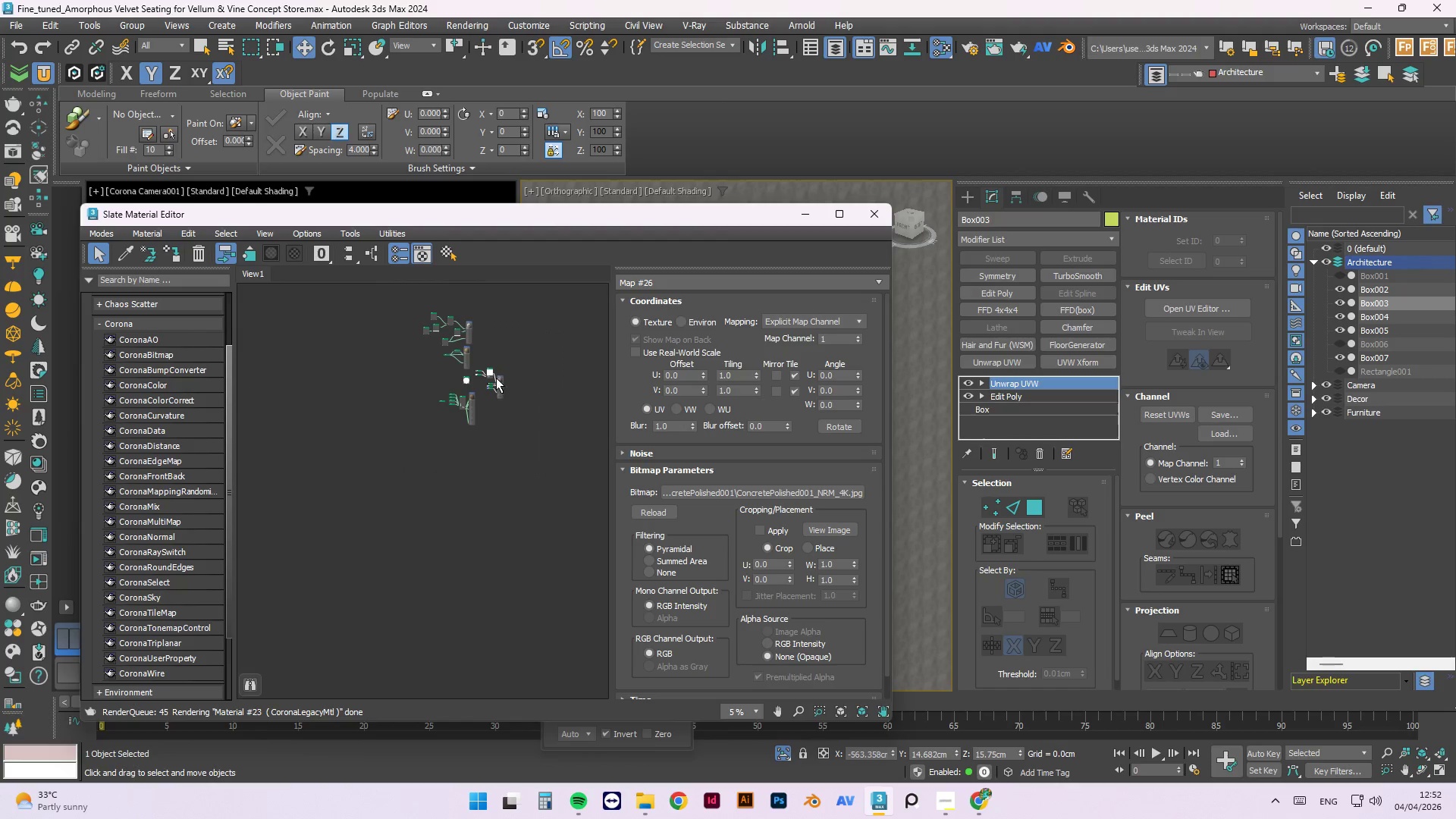 
hold_key(key=ShiftLeft, duration=1.17)
left_click_drag(start_coordinate=[502, 381], to_coordinate=[535, 435])
 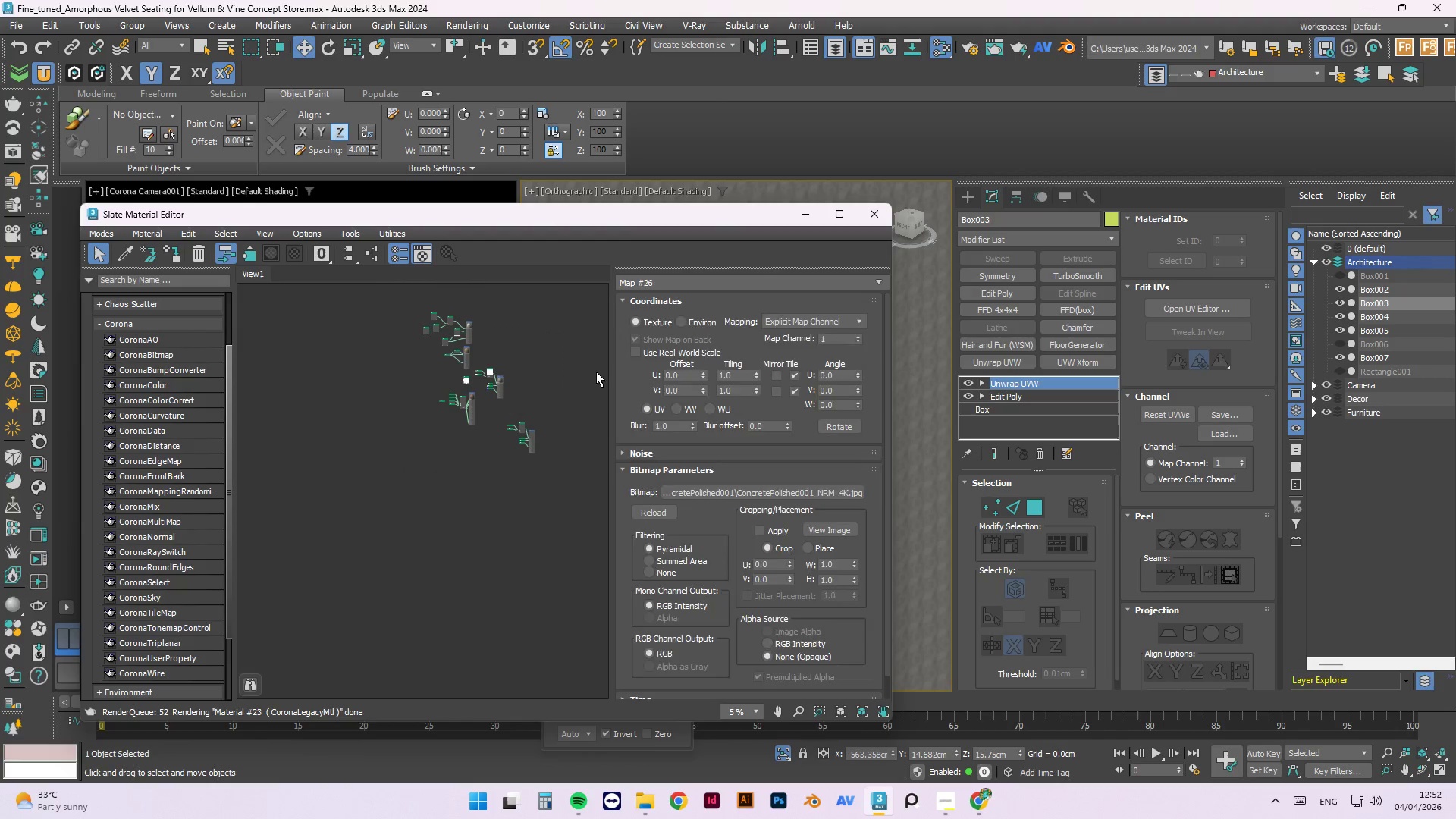 
left_click_drag(start_coordinate=[676, 285], to_coordinate=[557, 293])
 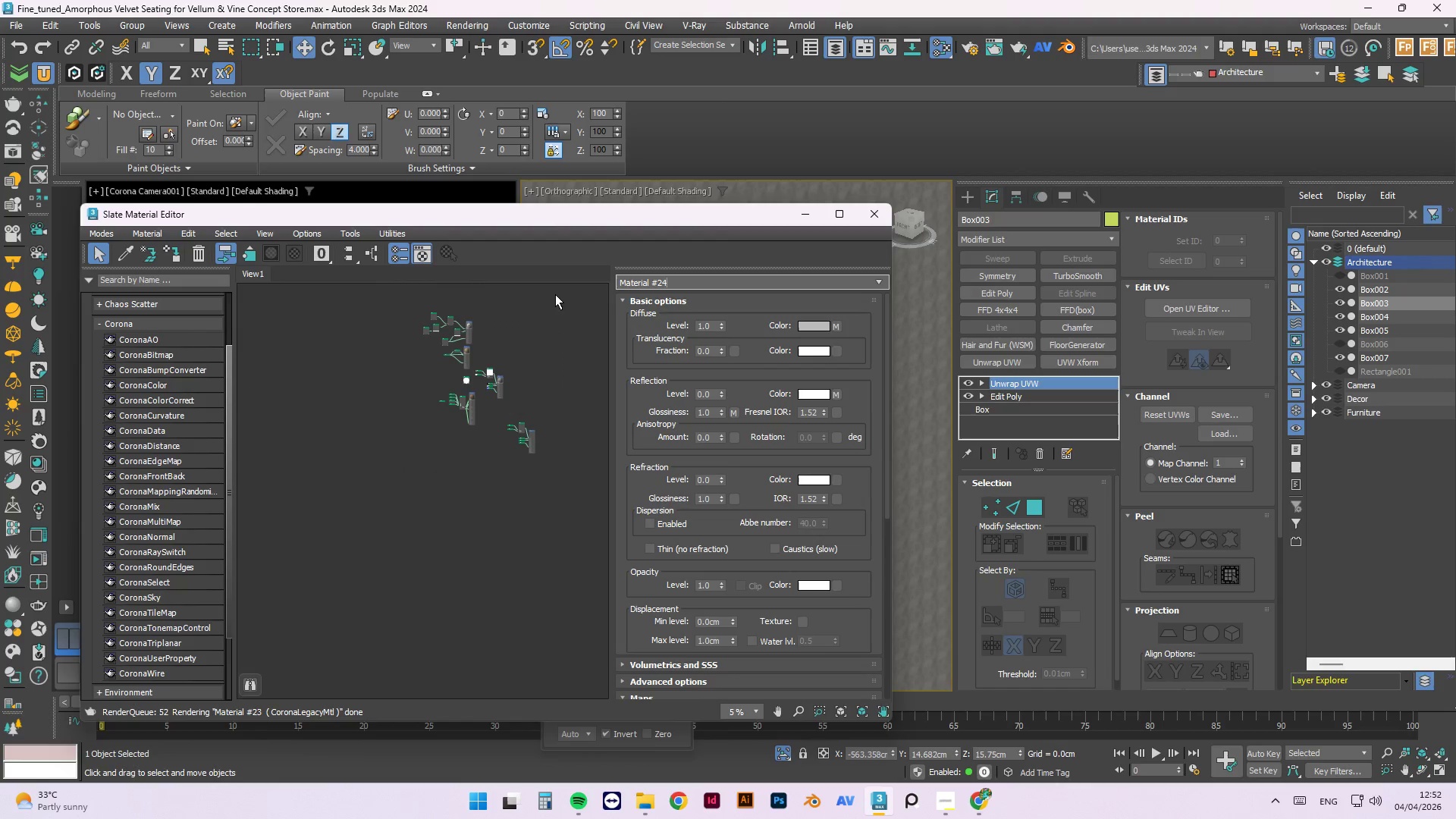 
type(Walls)
 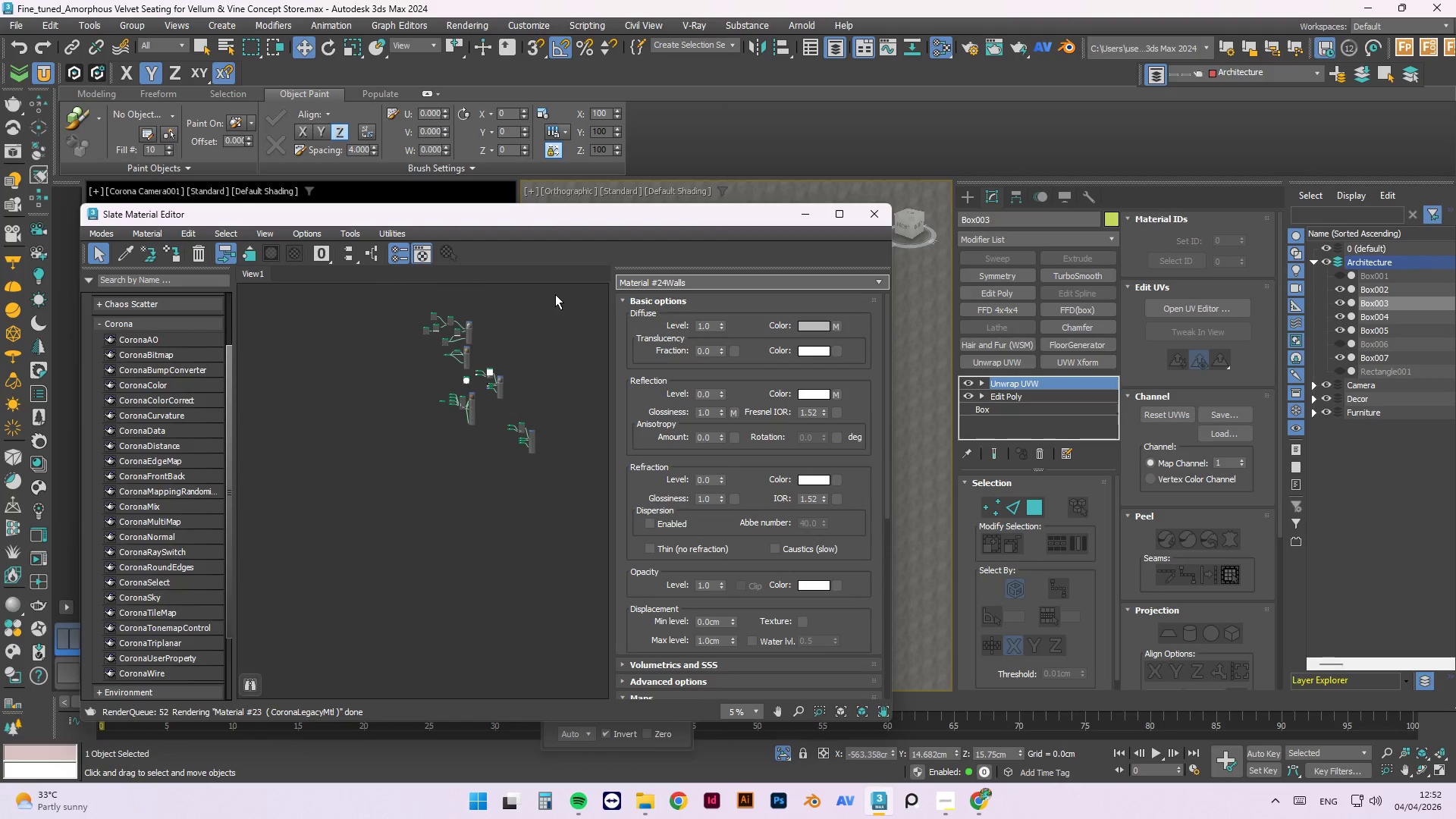 
key(Control+ControlLeft)
 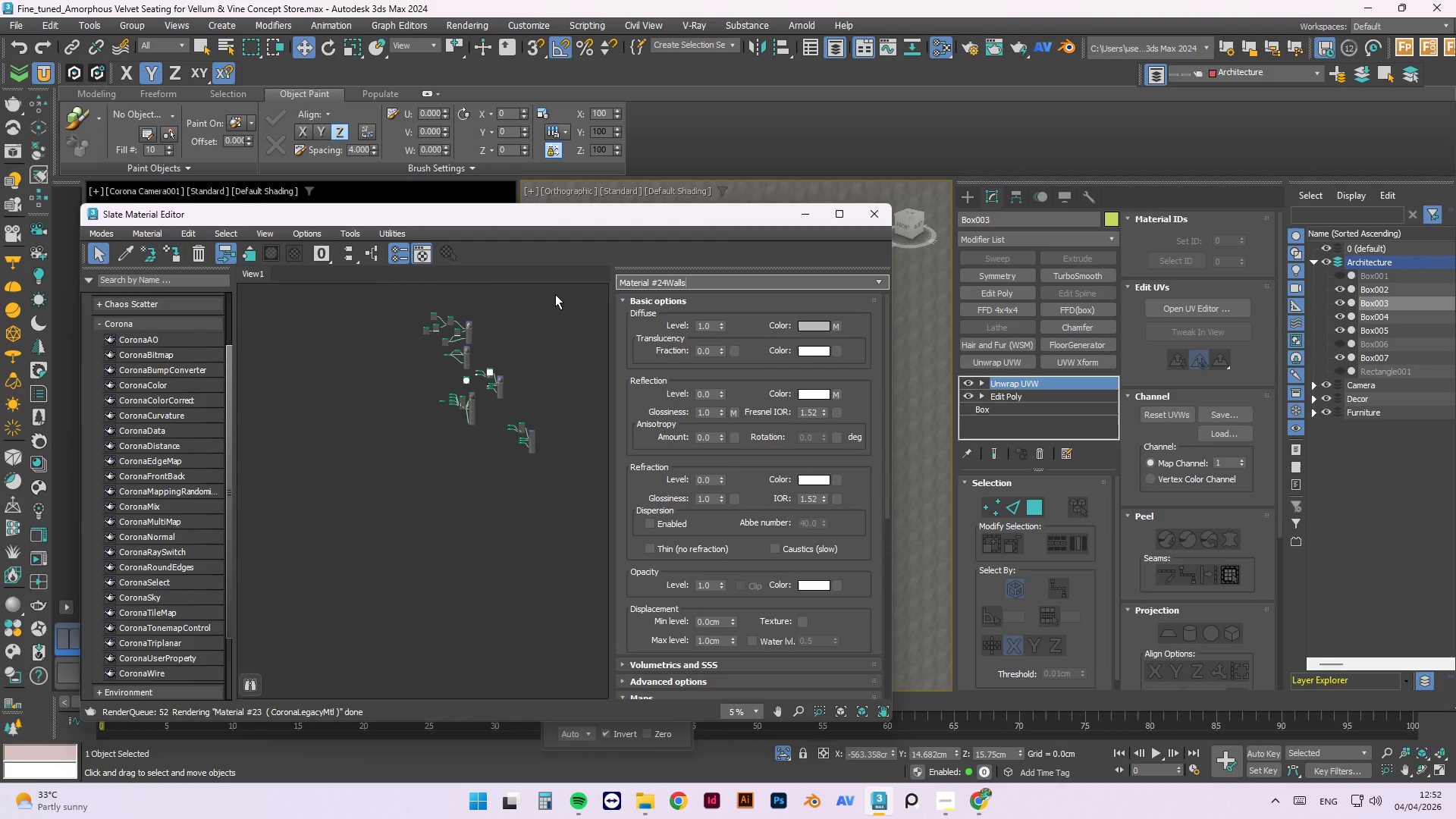 
key(Control+A)
 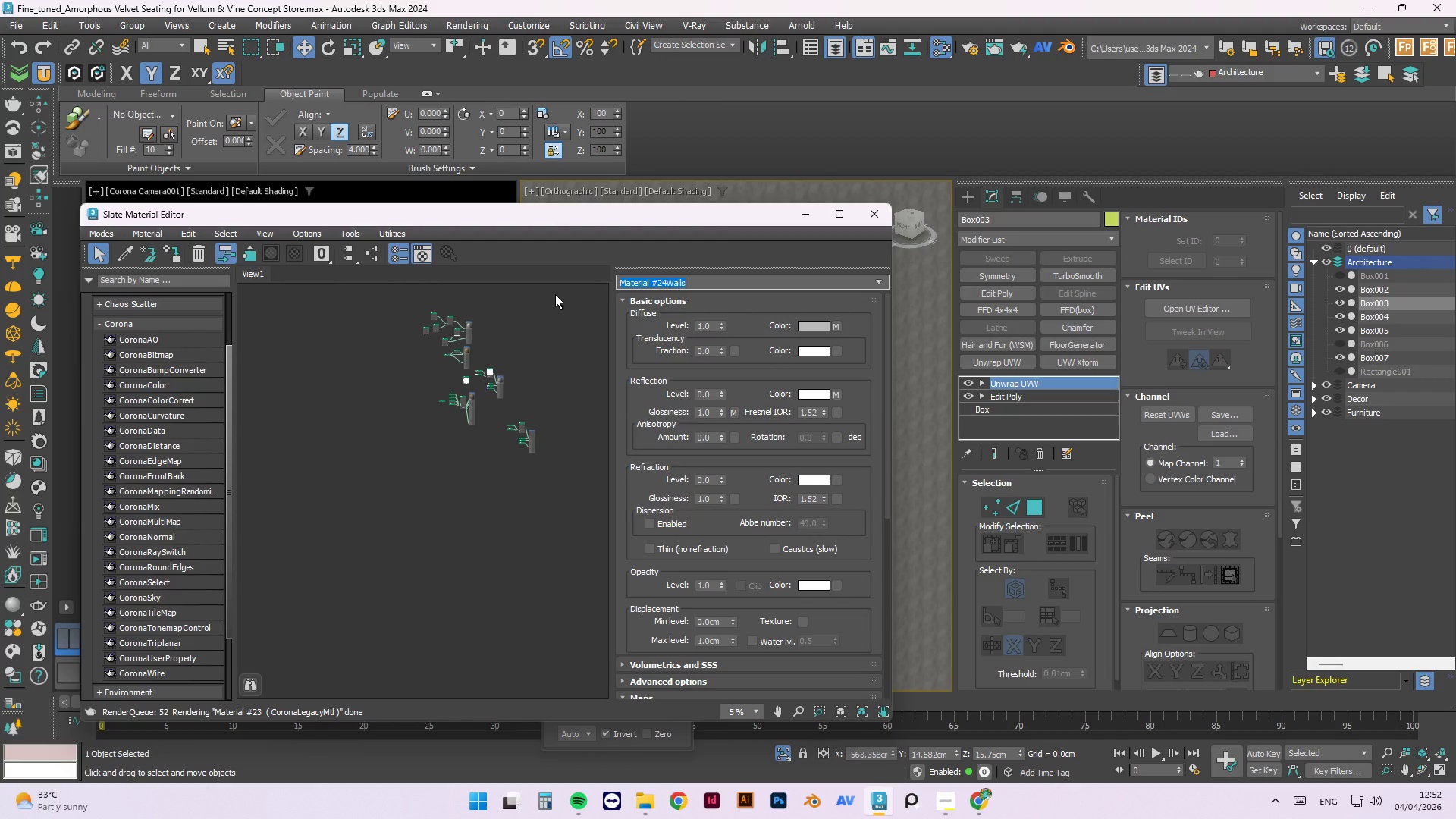 
type(Concrete wall)
 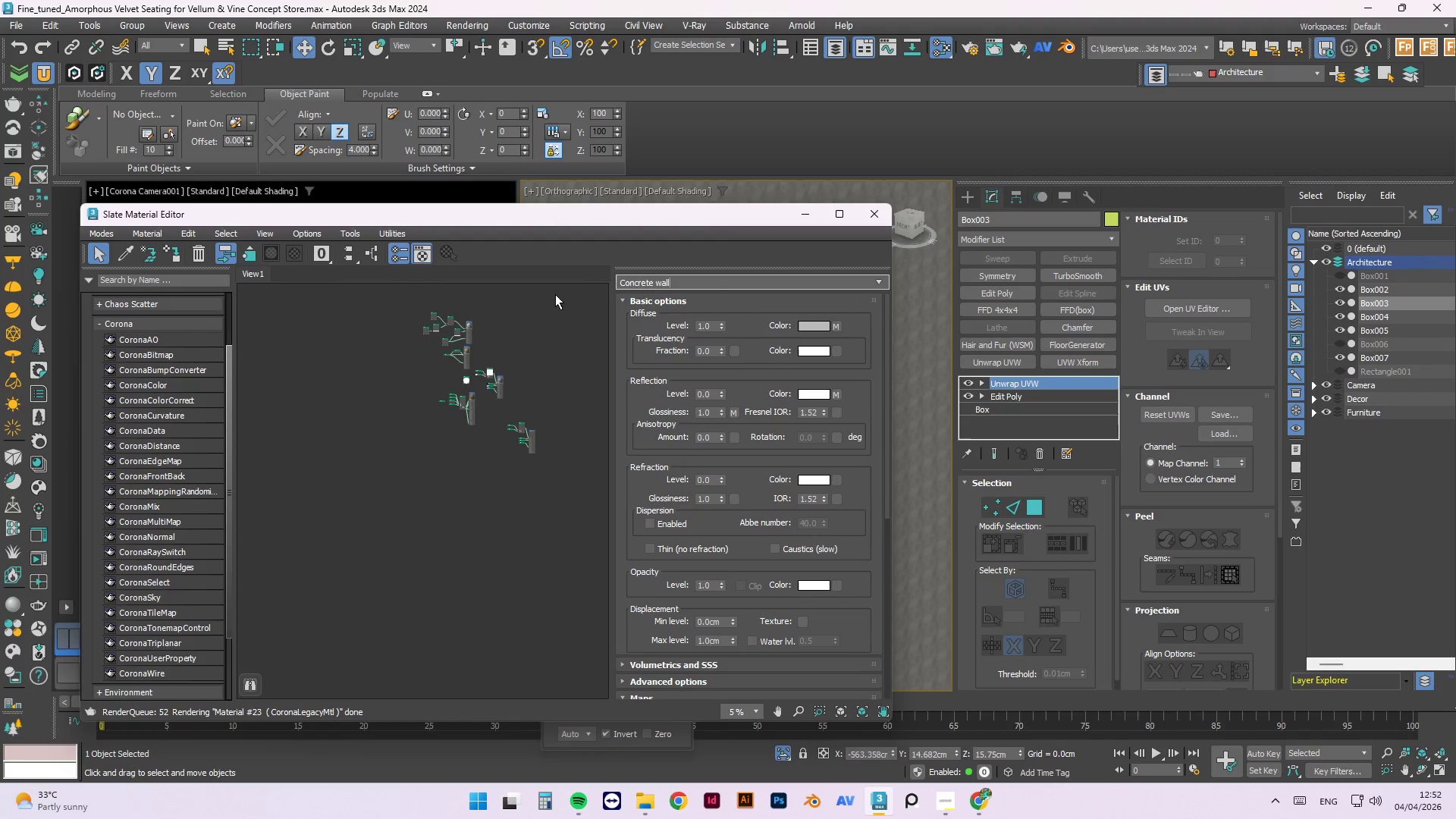 
key(Enter)
 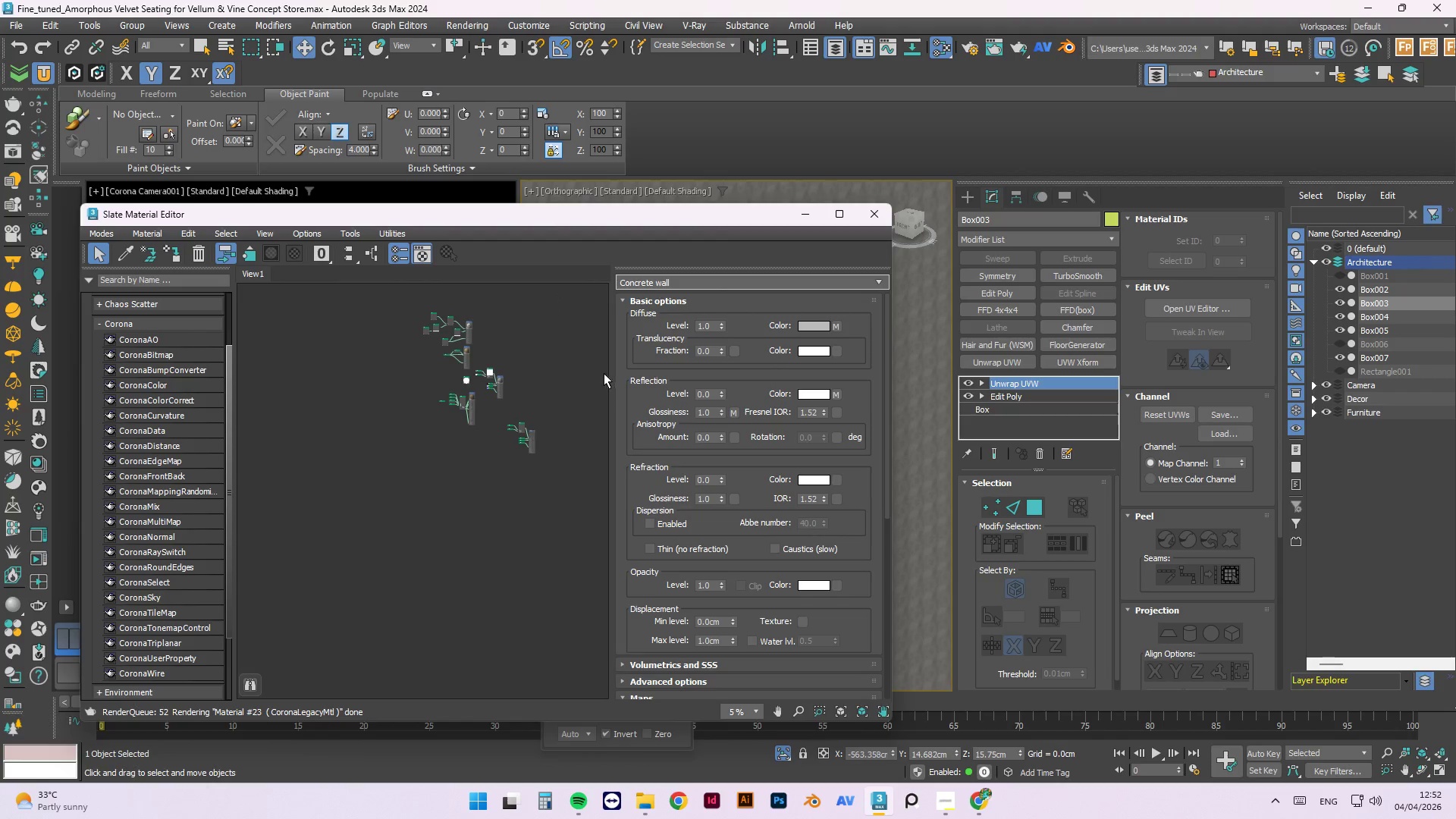 
scroll: coordinate [584, 374], scroll_direction: up, amount: 1.0
 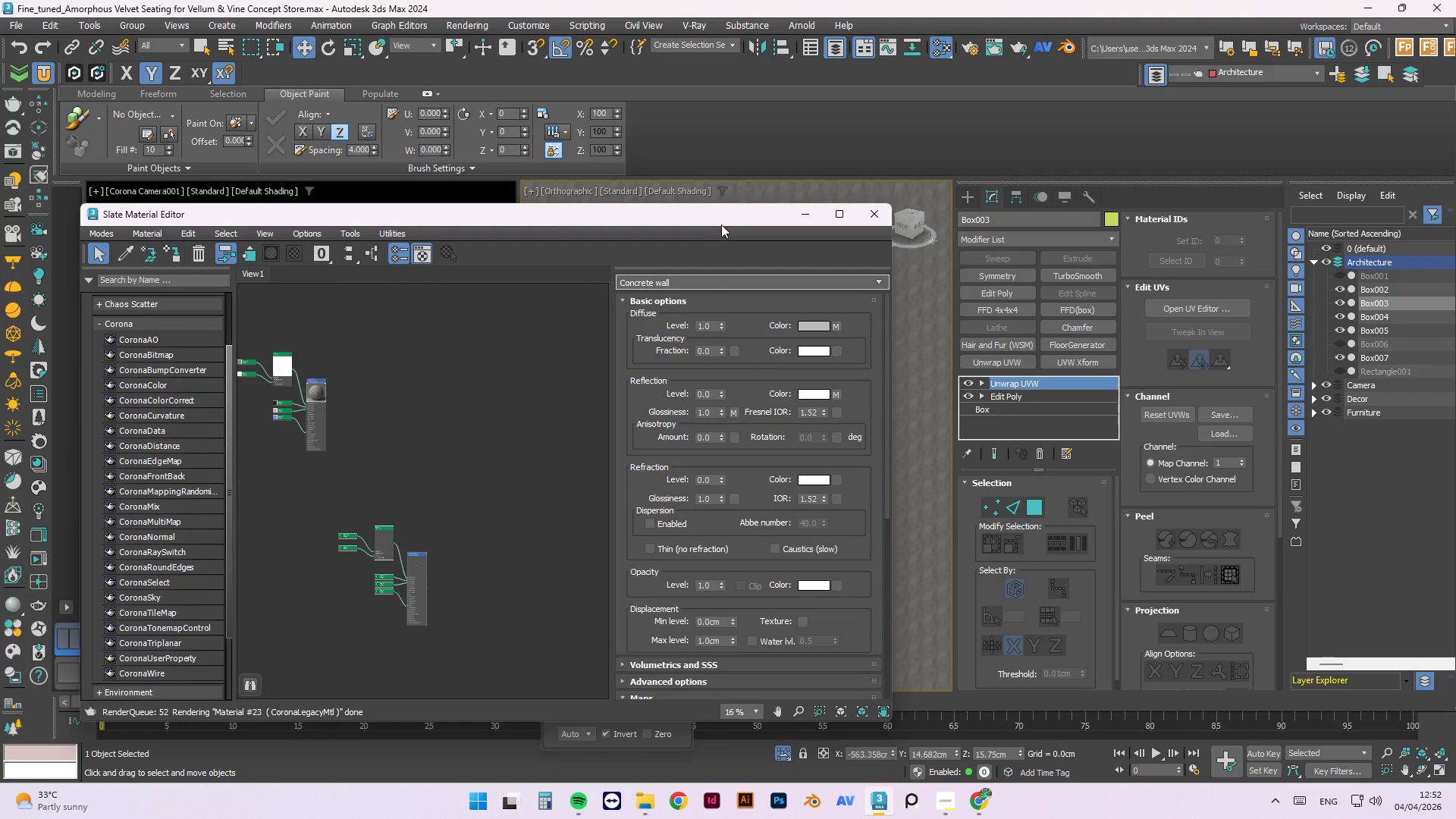 
left_click_drag(start_coordinate=[718, 221], to_coordinate=[1122, 293])
 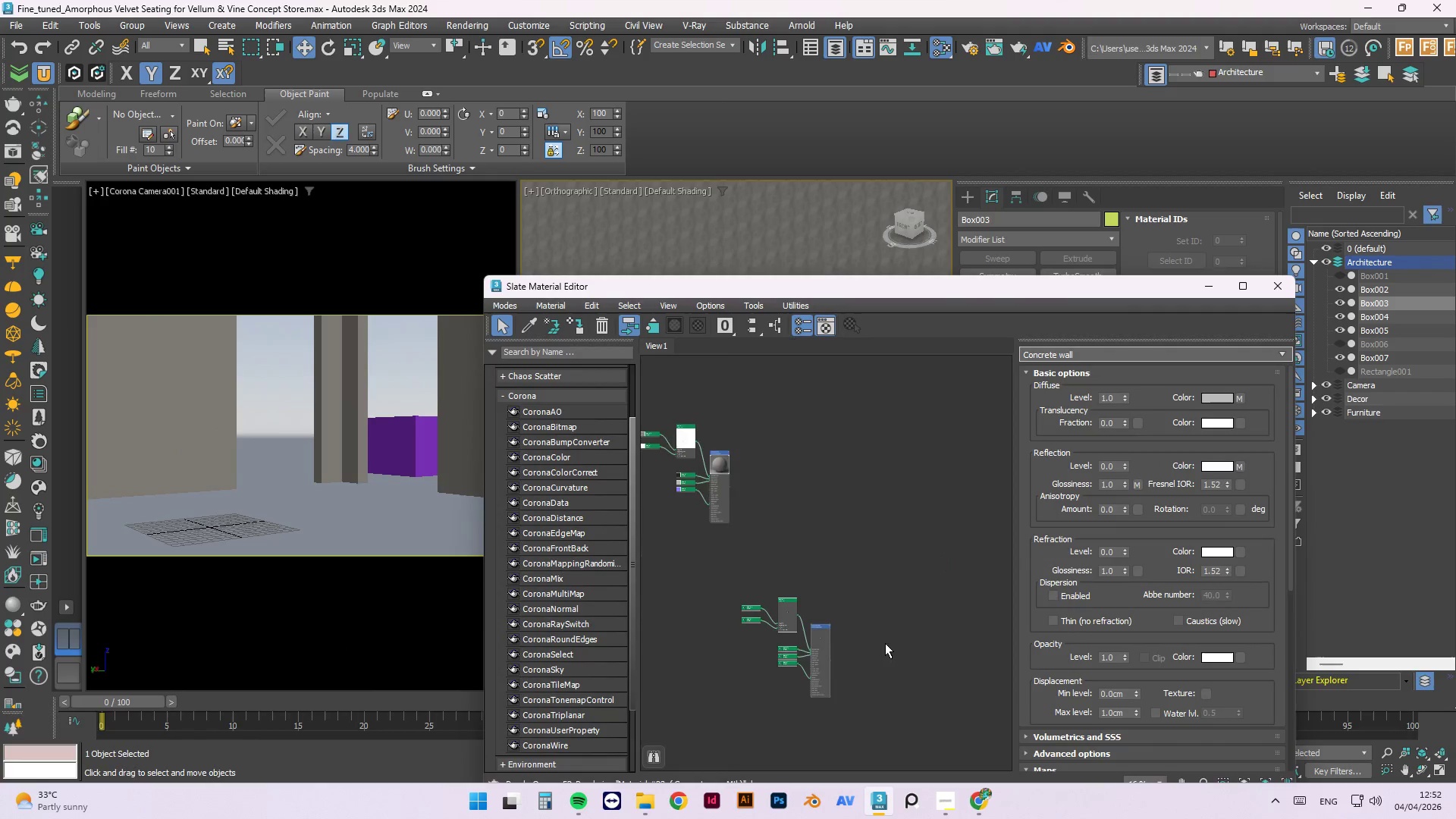 
scroll: coordinate [843, 624], scroll_direction: up, amount: 2.0
 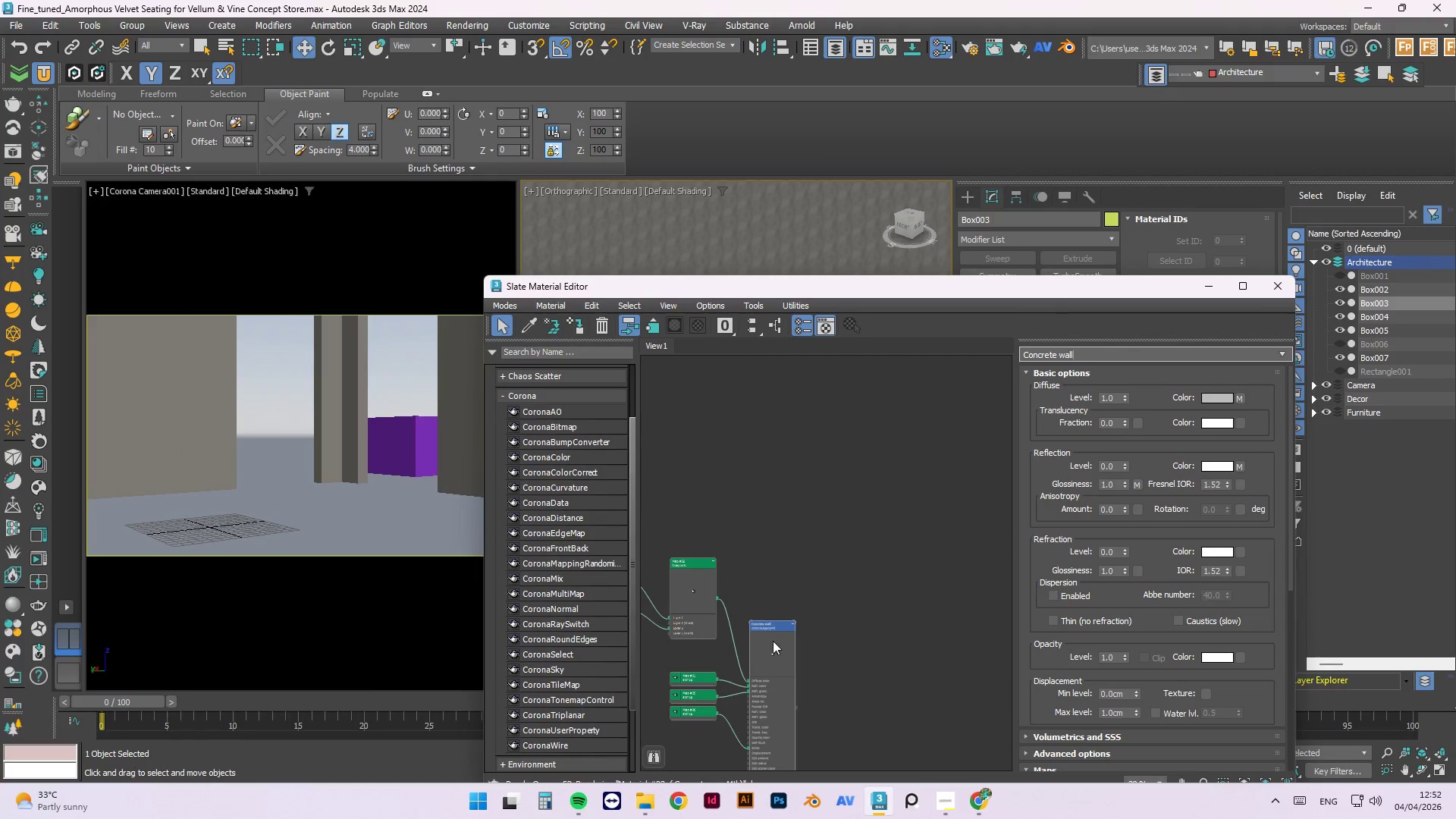 
left_click([774, 642])
 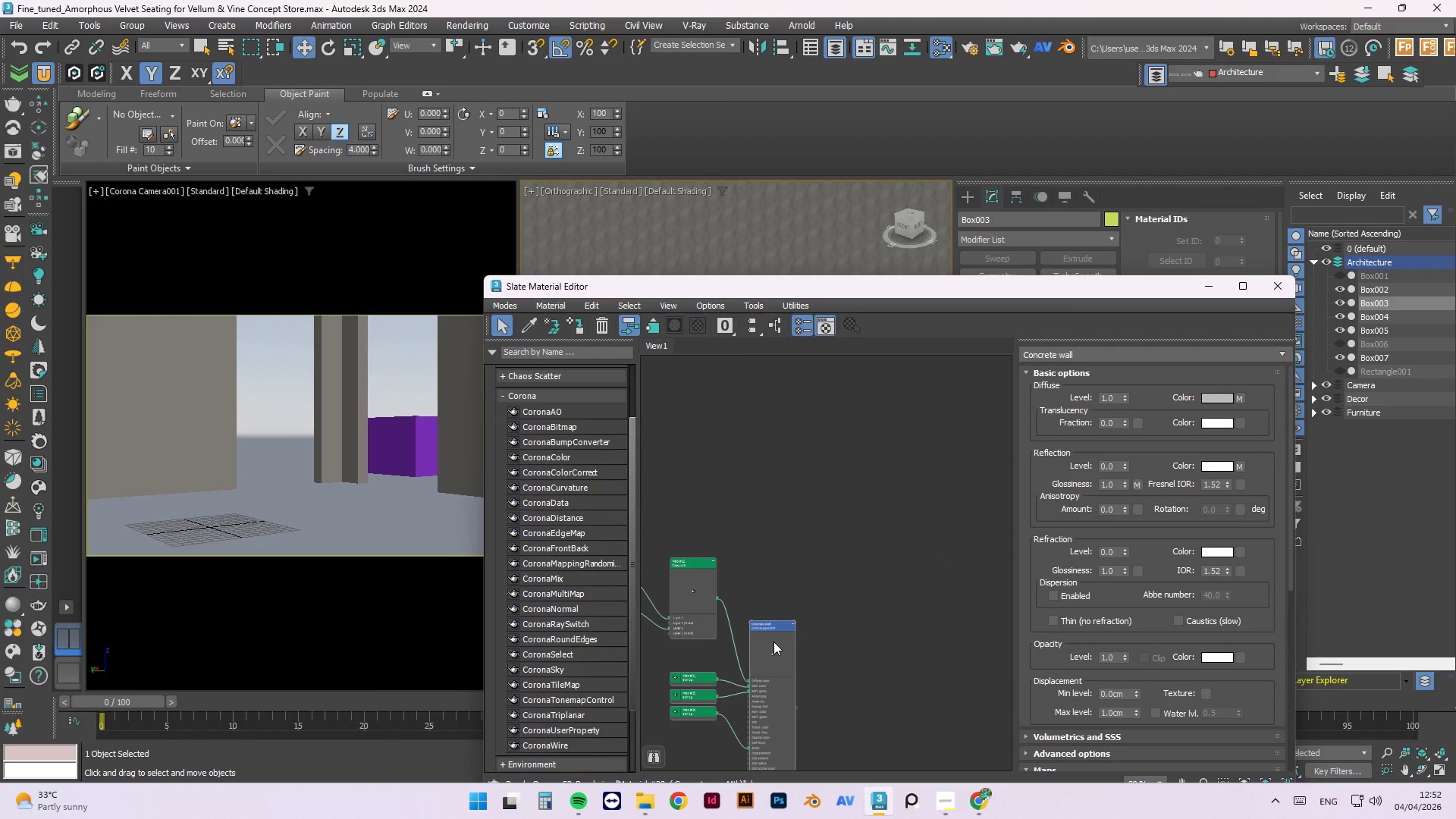 
right_click([774, 642])
 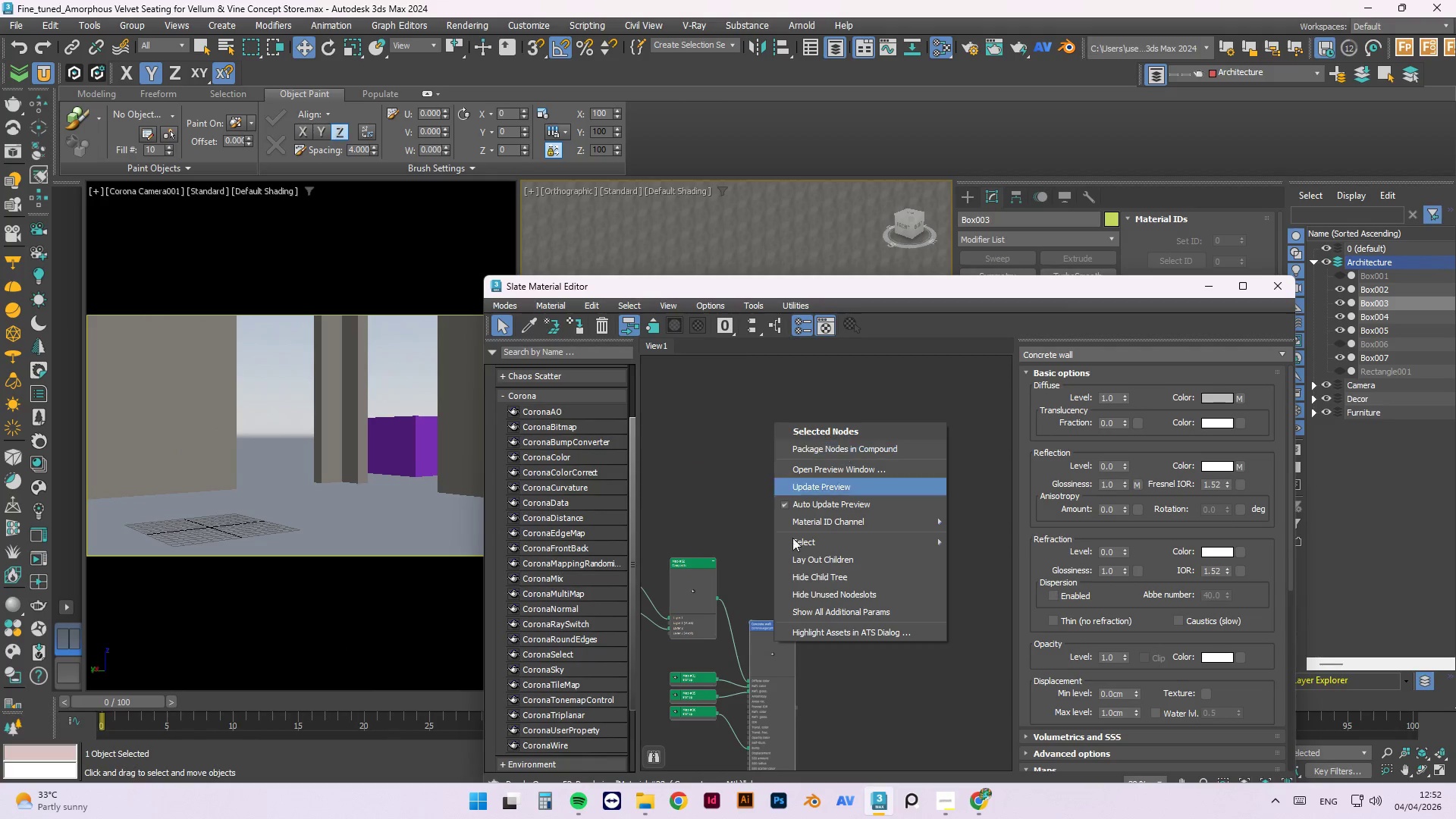 
left_click([748, 540])
 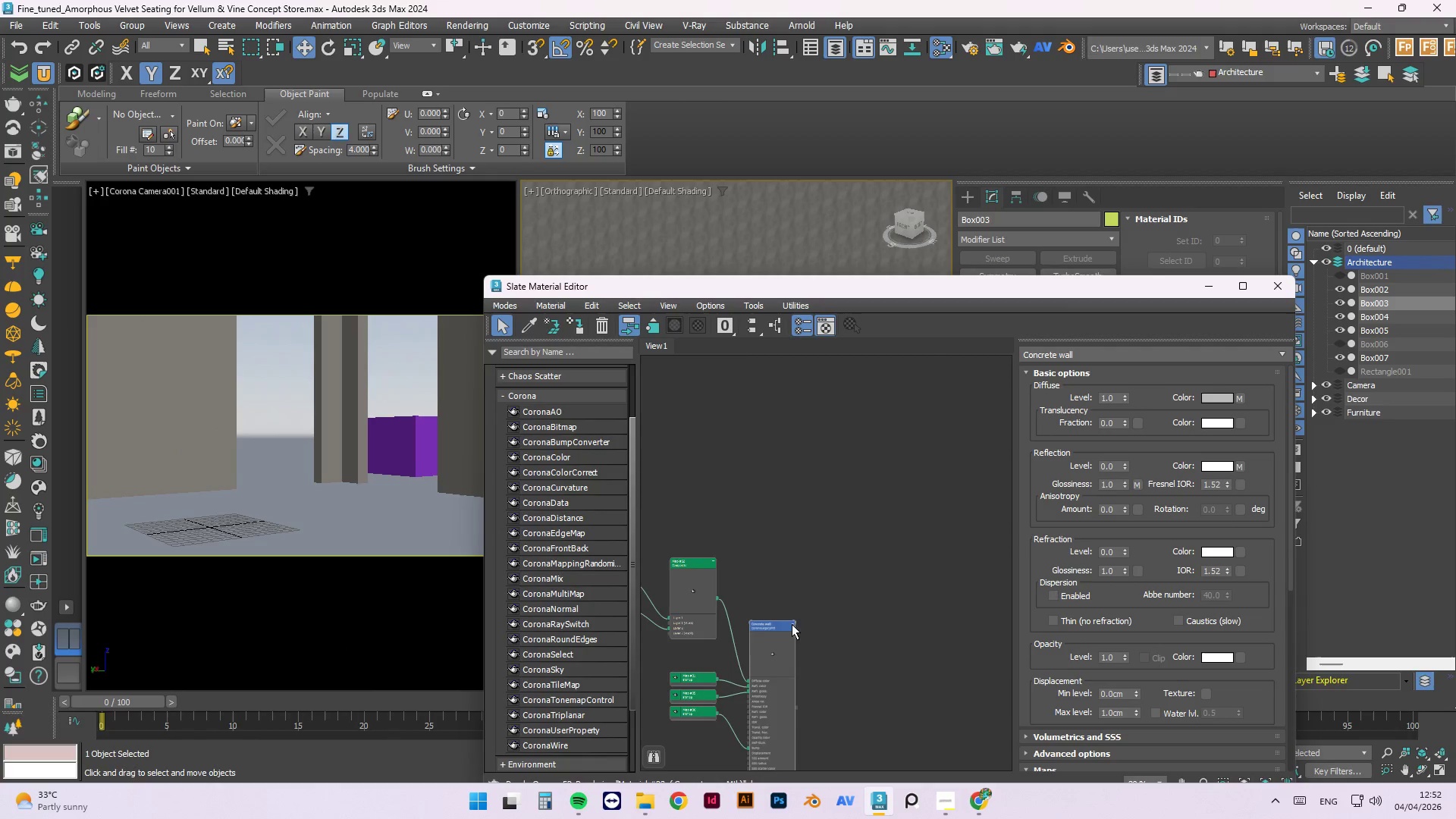 
left_click([760, 630])
 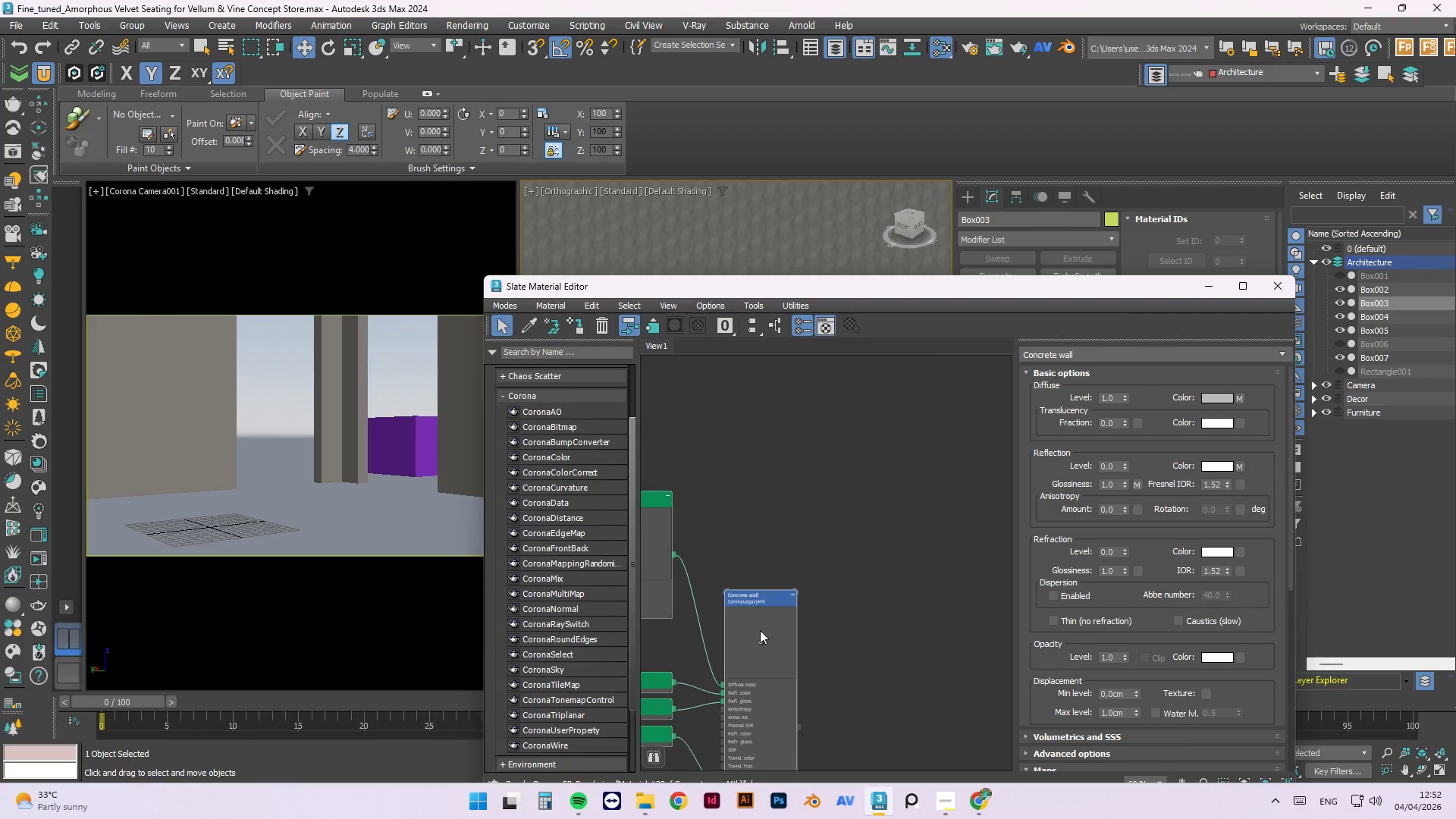 
scroll: coordinate [792, 673], scroll_direction: up, amount: 2.0
 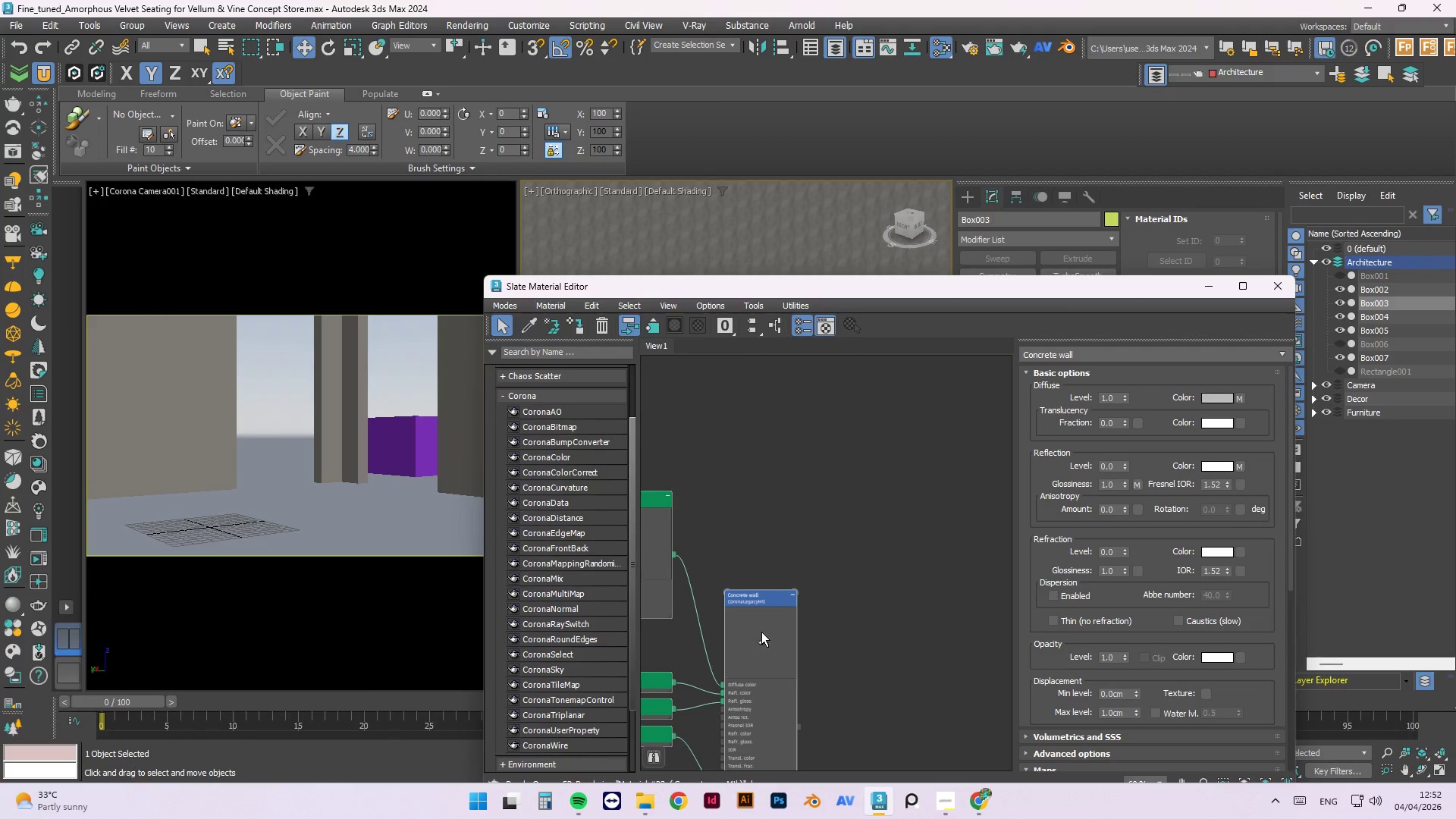 
right_click([760, 630])
 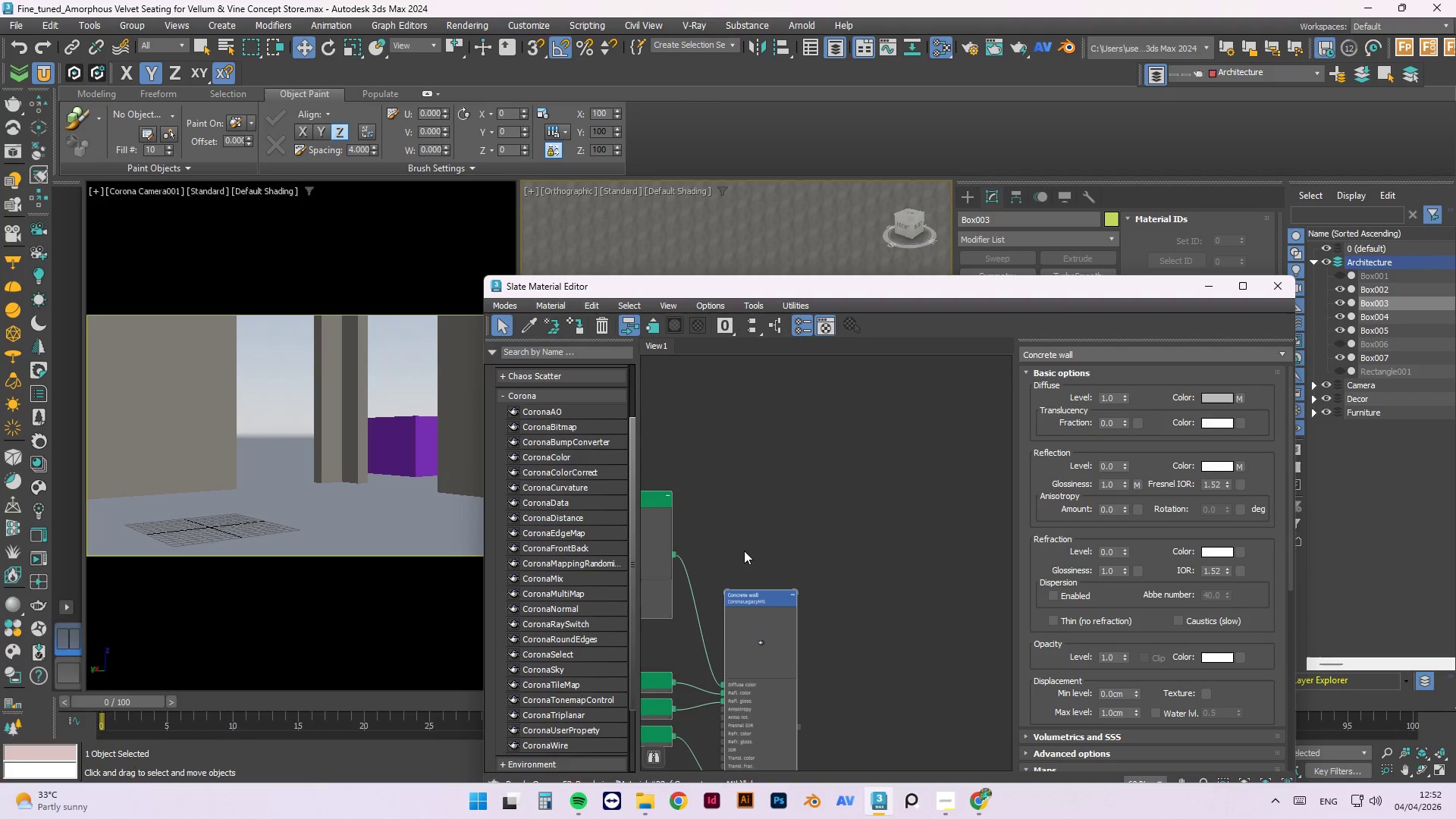 
double_click([846, 625])
 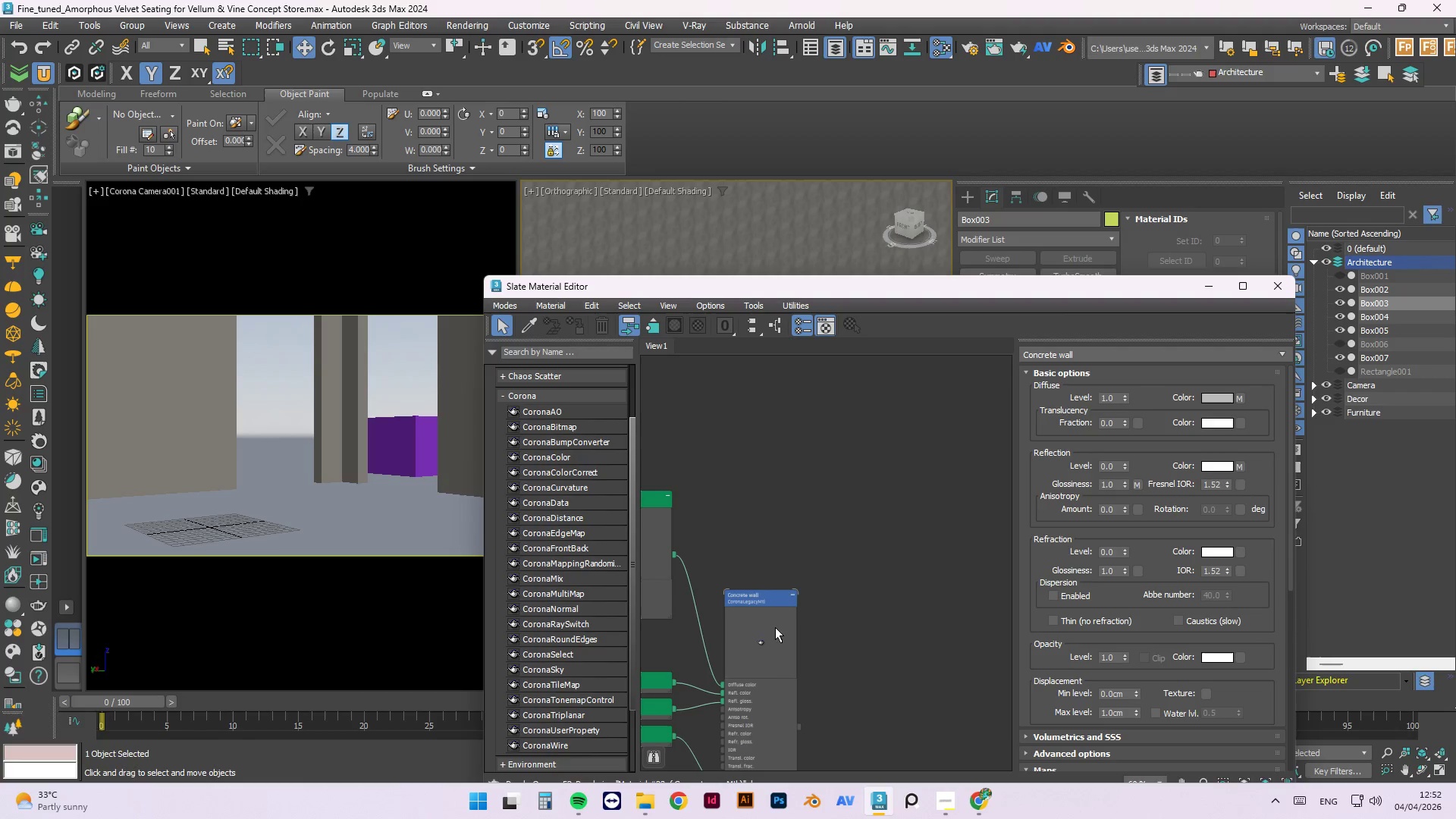 
left_click([774, 627])
 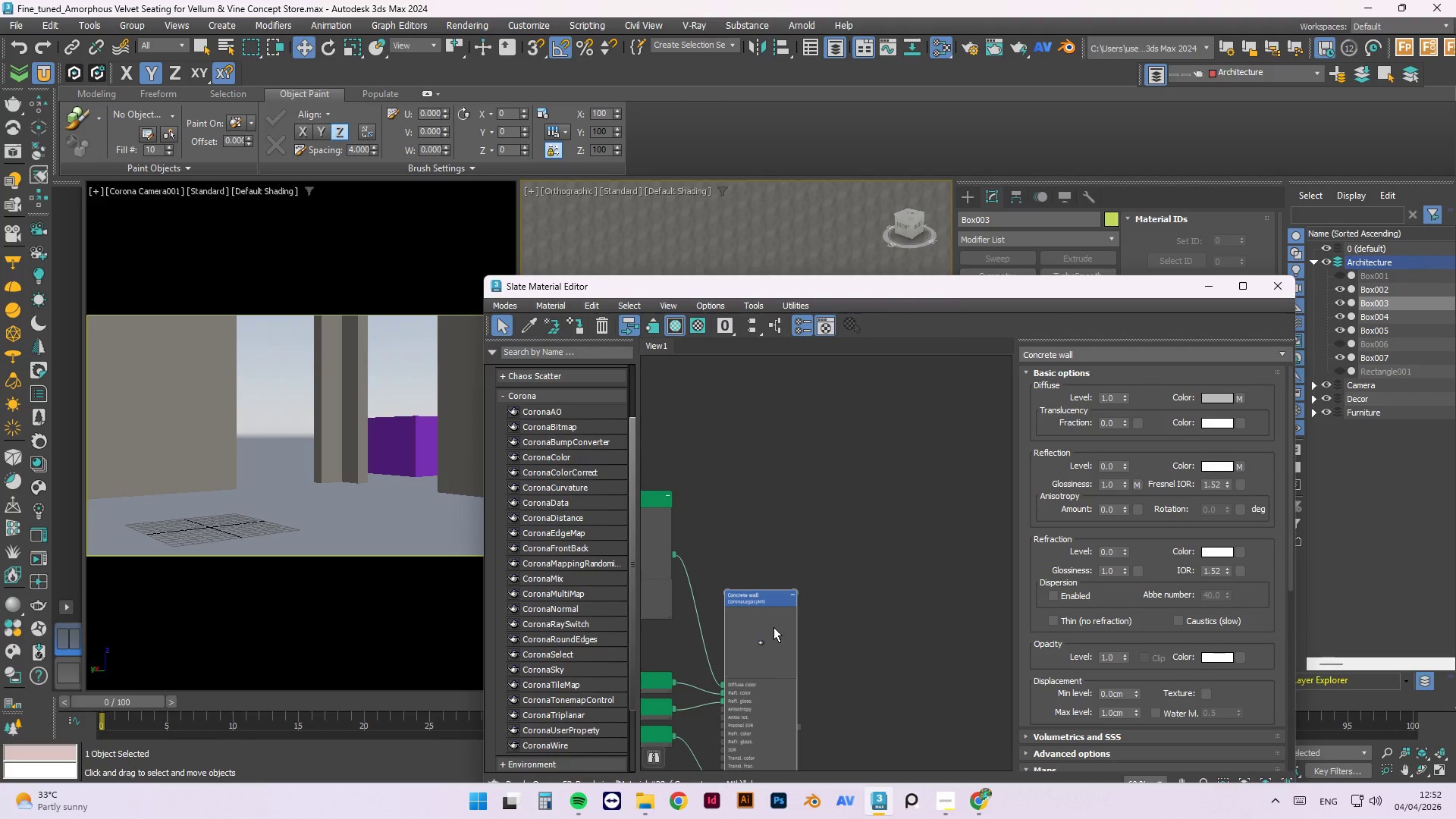 
right_click([774, 623])
 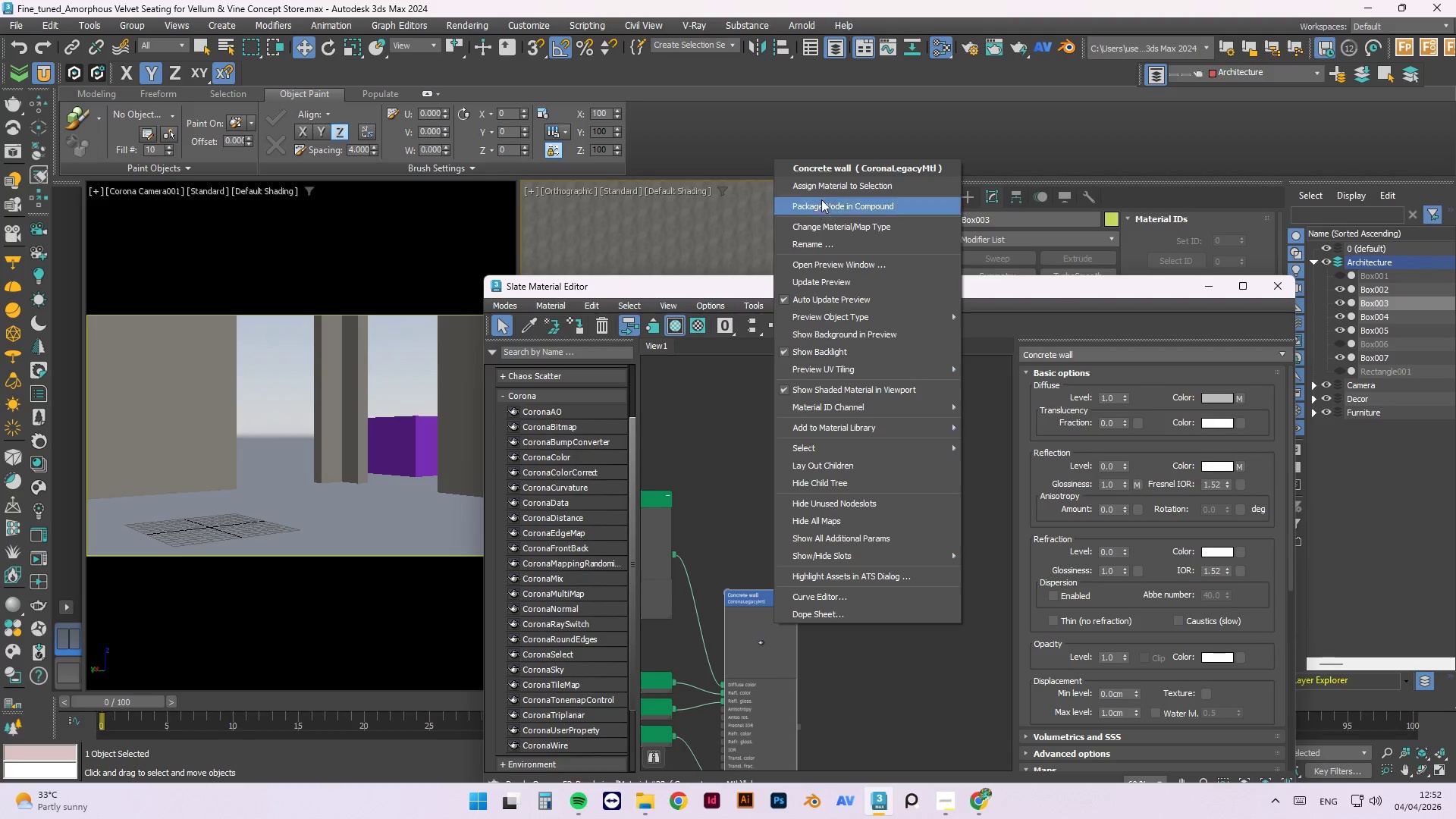 
left_click([821, 189])
 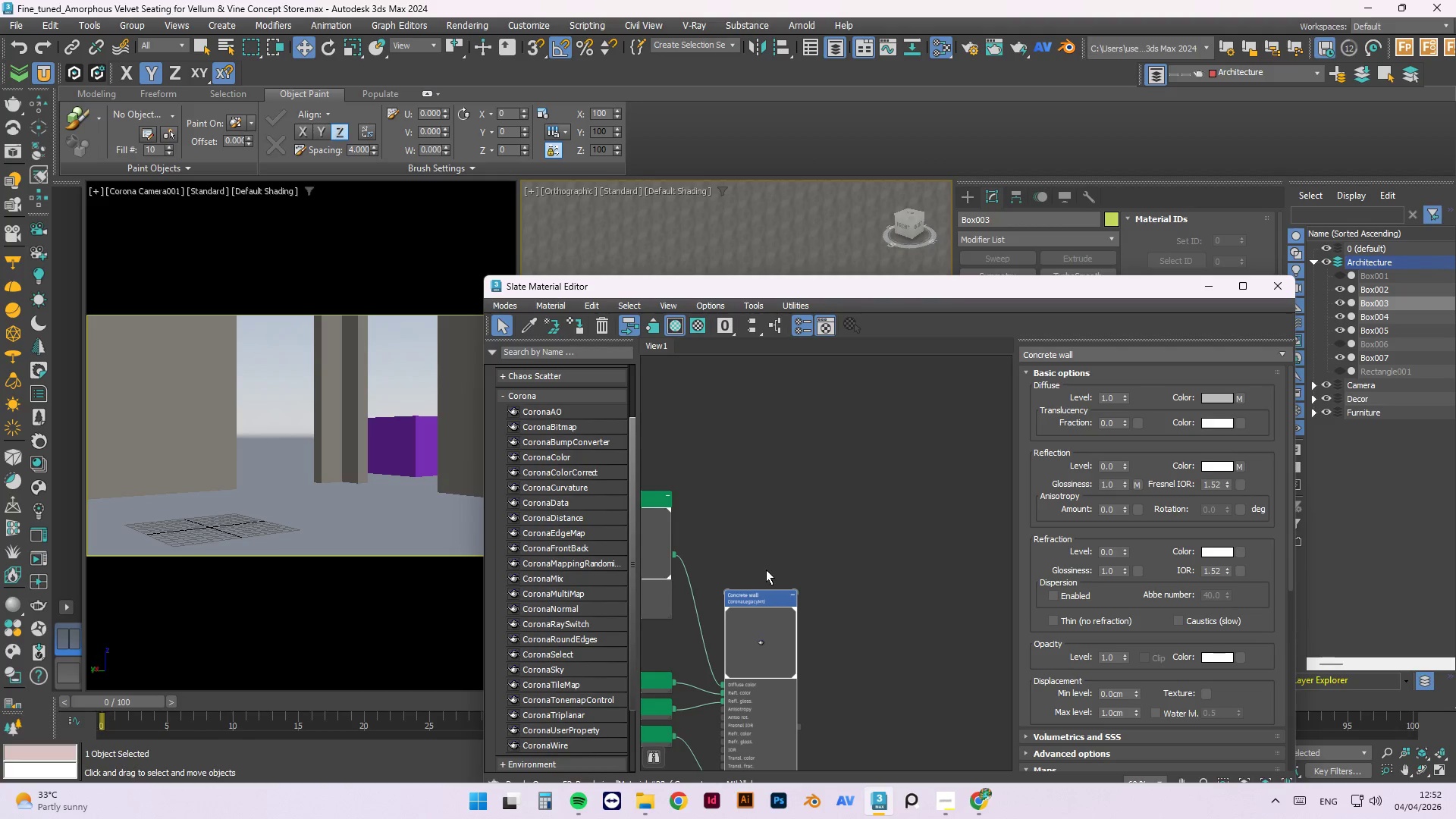 
left_click([703, 541])
 